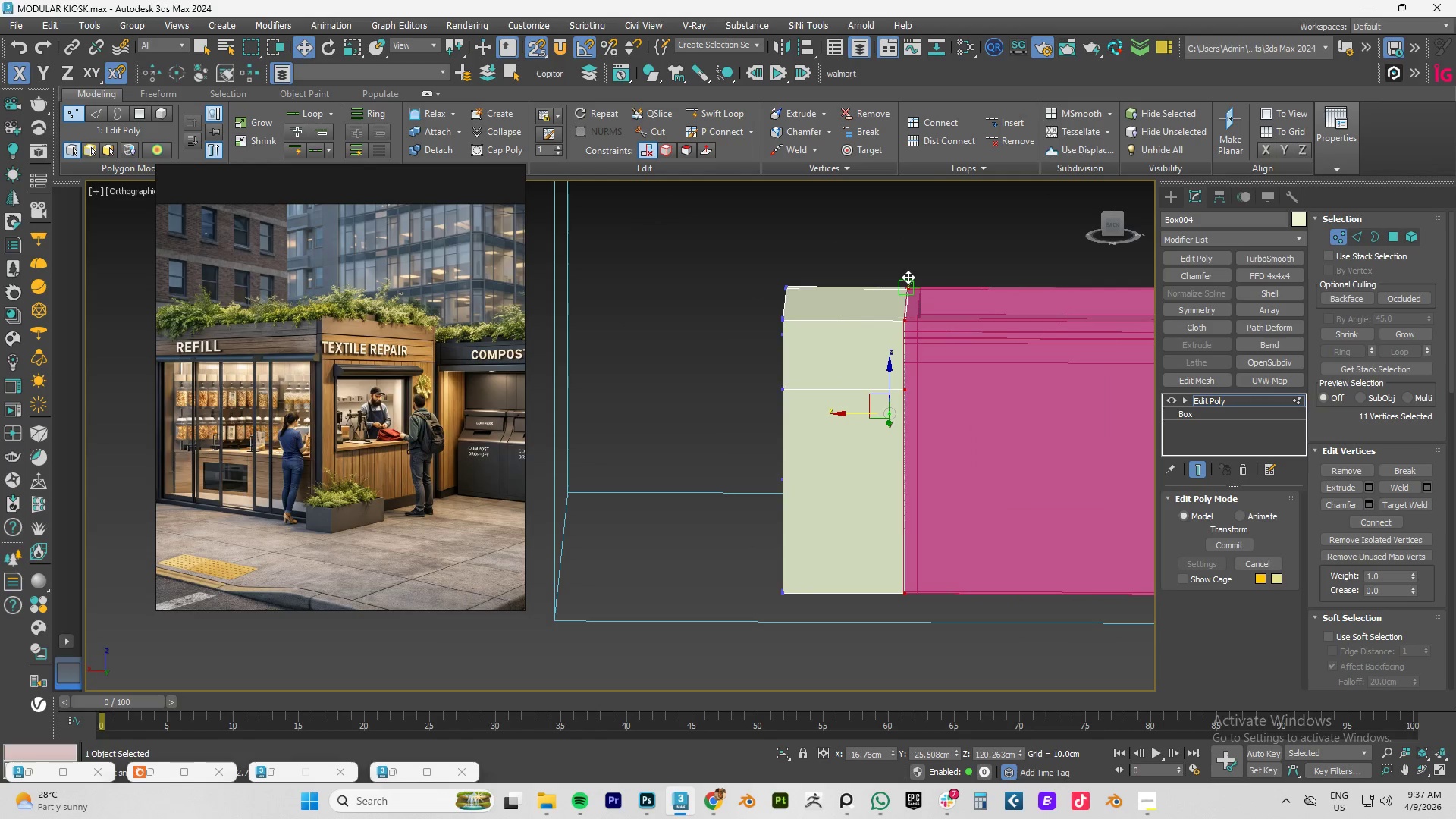 
scroll: coordinate [919, 290], scroll_direction: up, amount: 7.0
 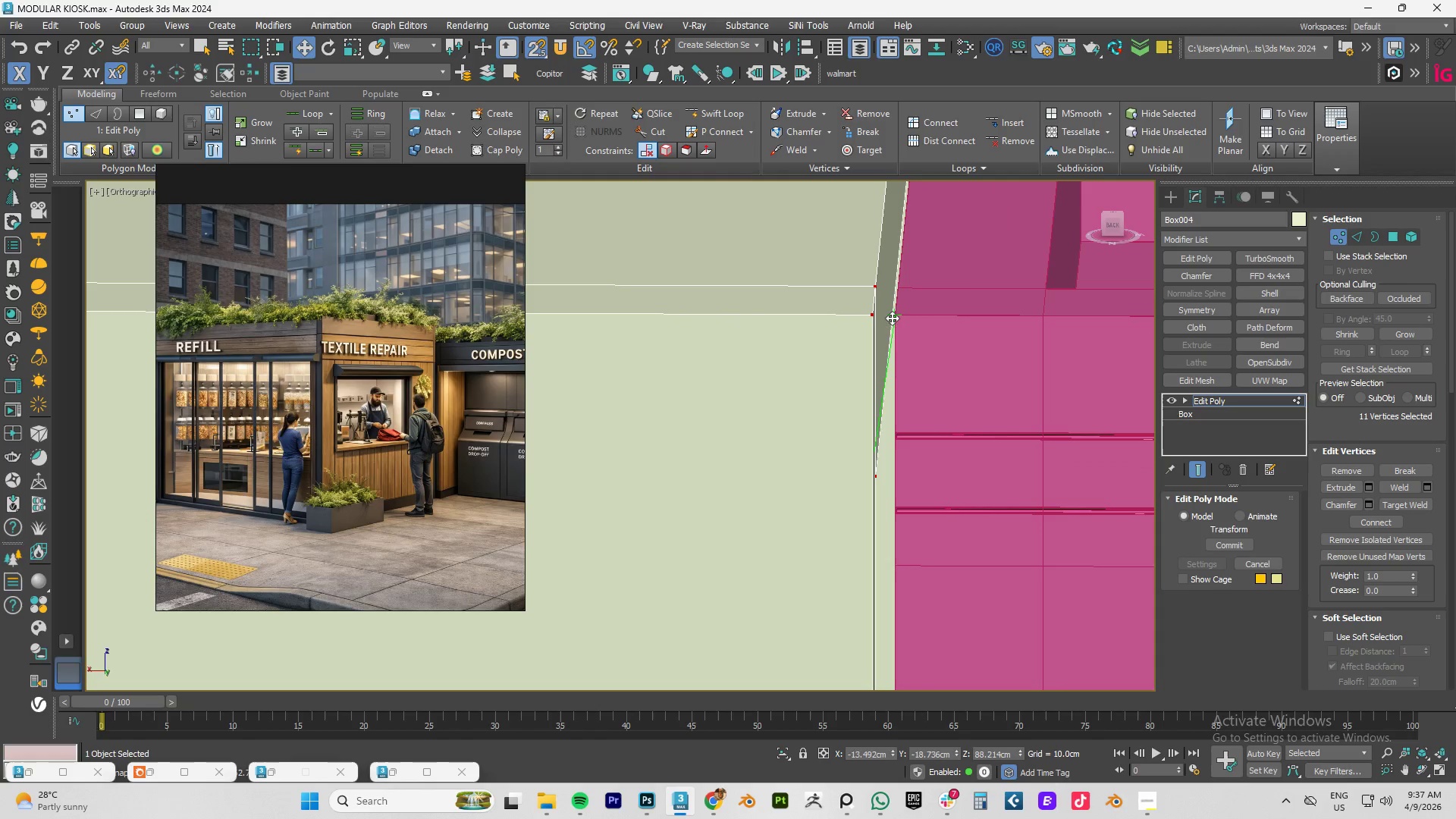 
left_click_drag(start_coordinate=[871, 319], to_coordinate=[902, 310])
 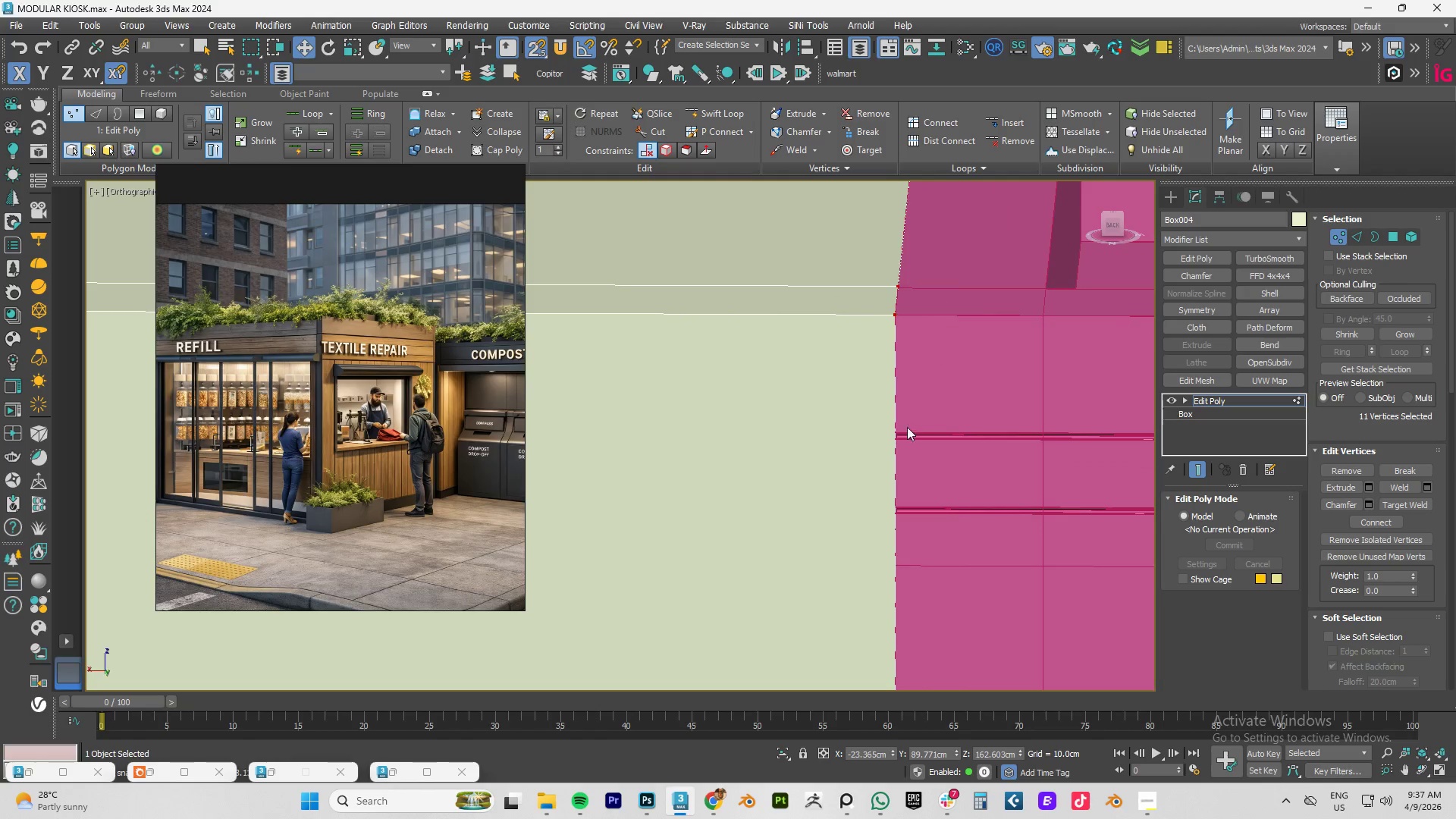 
hold_key(key=AltLeft, duration=0.8)
scroll: coordinate [971, 437], scroll_direction: down, amount: 8.0
 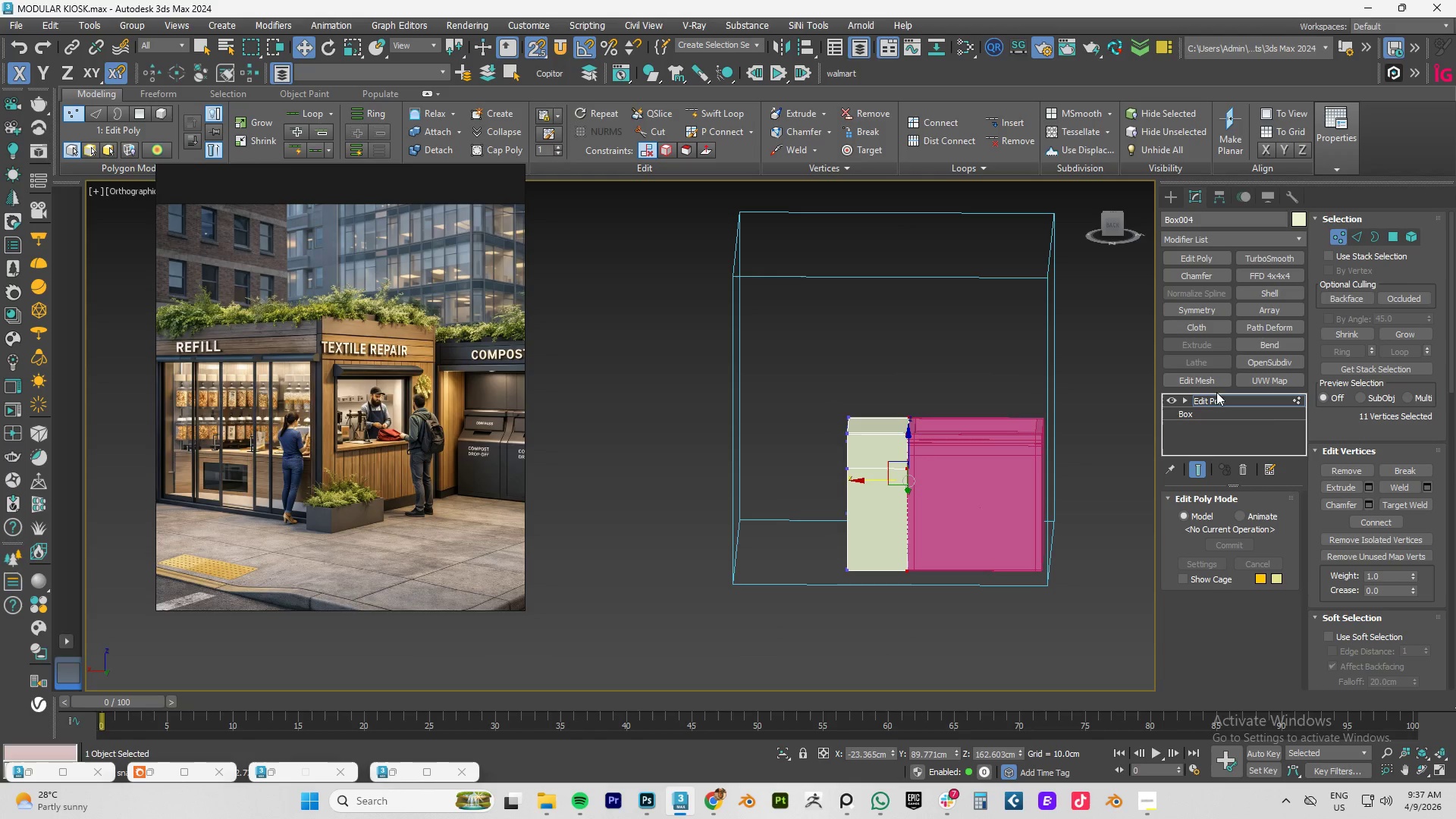 
left_click([1296, 400])
 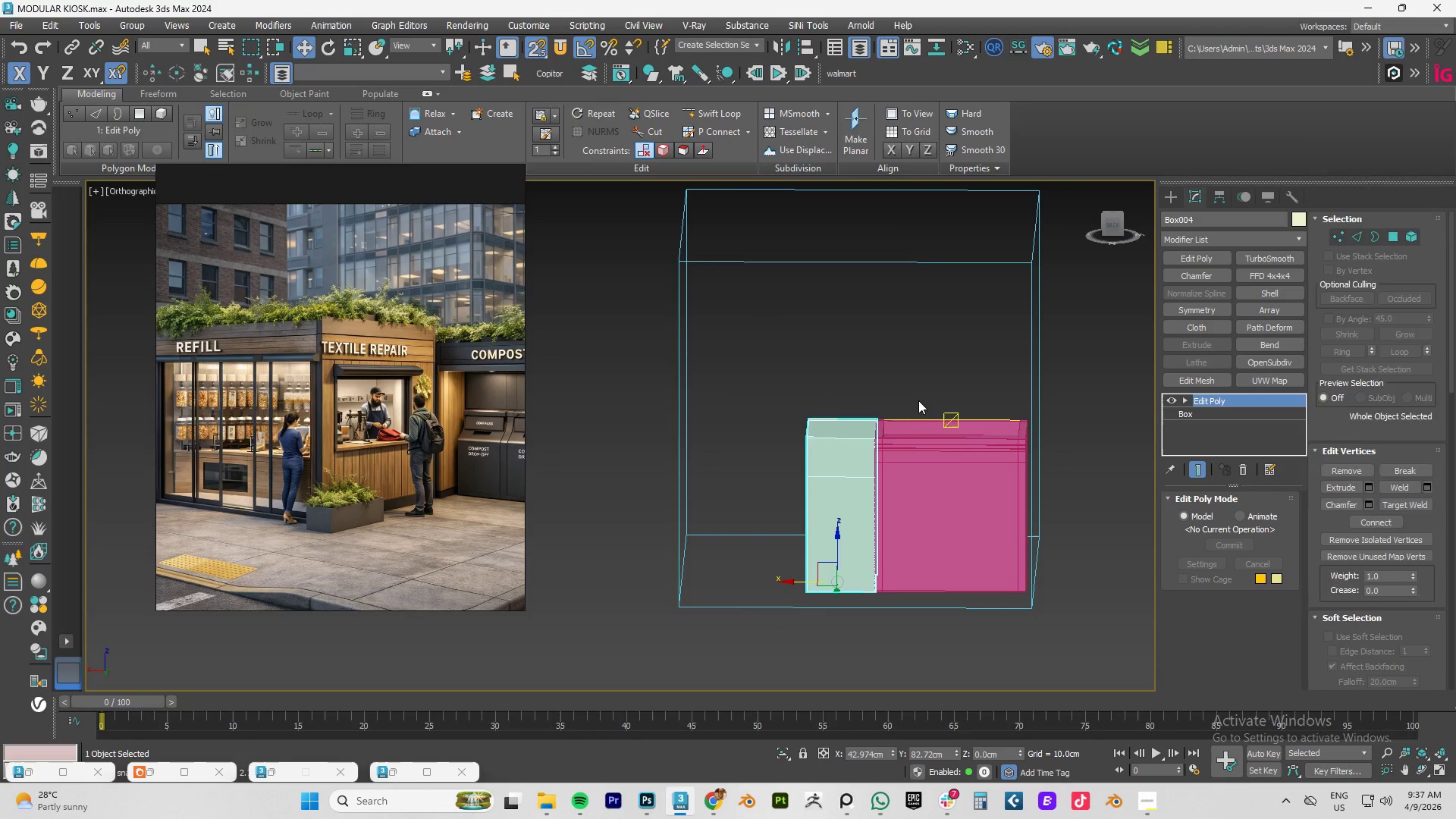 
hold_key(key=AltLeft, duration=1.44)
 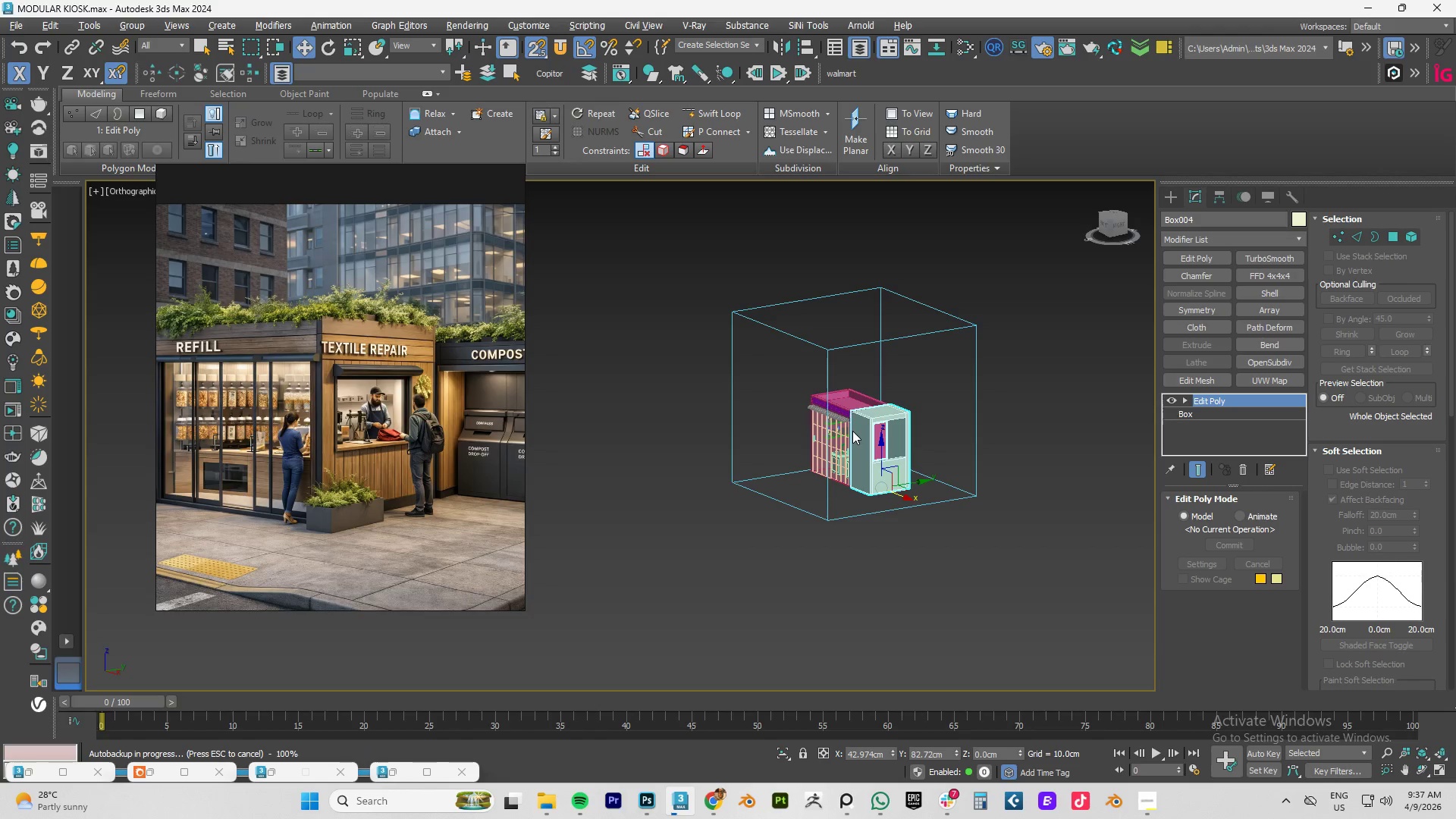 
scroll: coordinate [918, 394], scroll_direction: down, amount: 2.0
 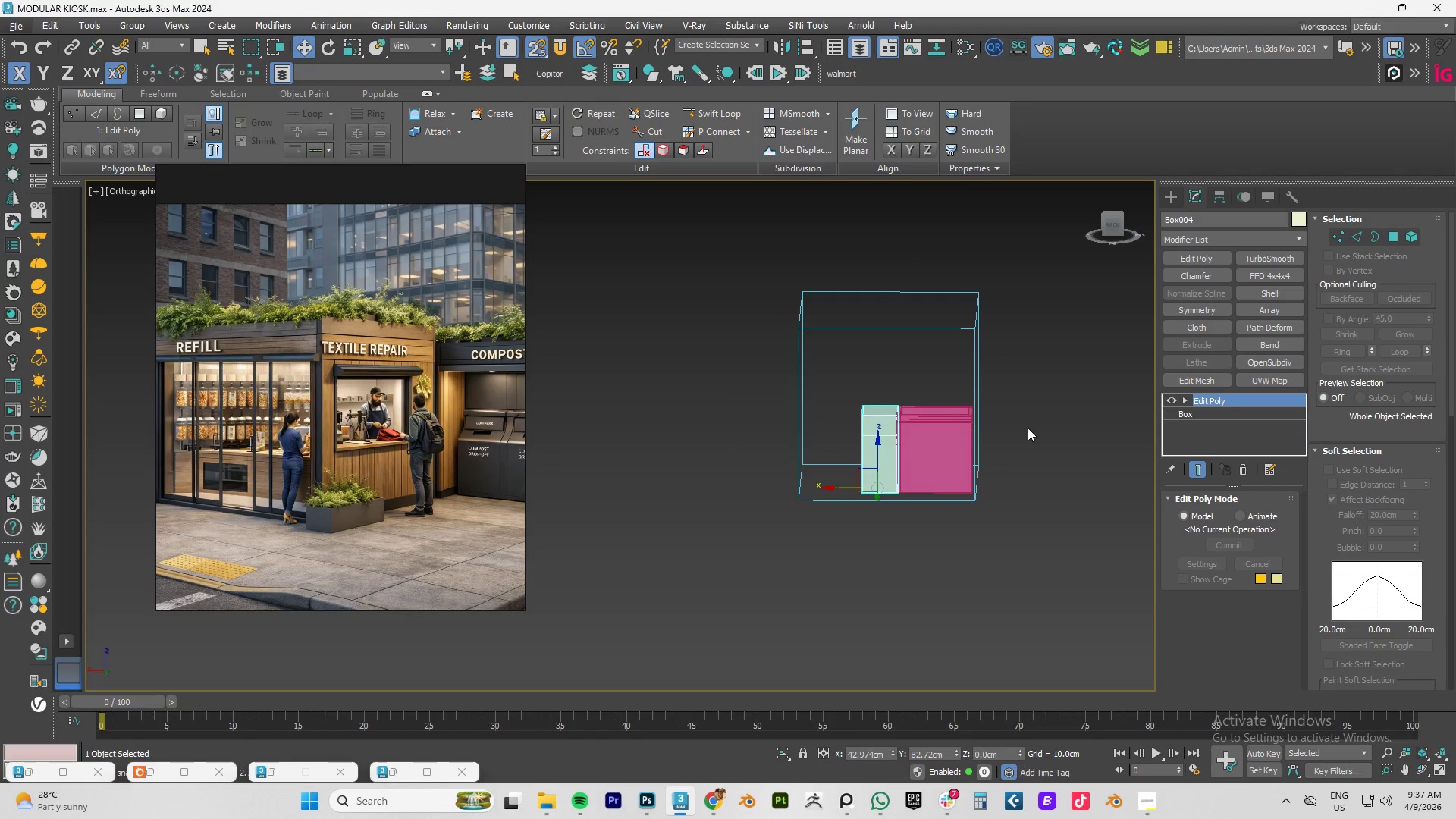 
left_click([1055, 426])
 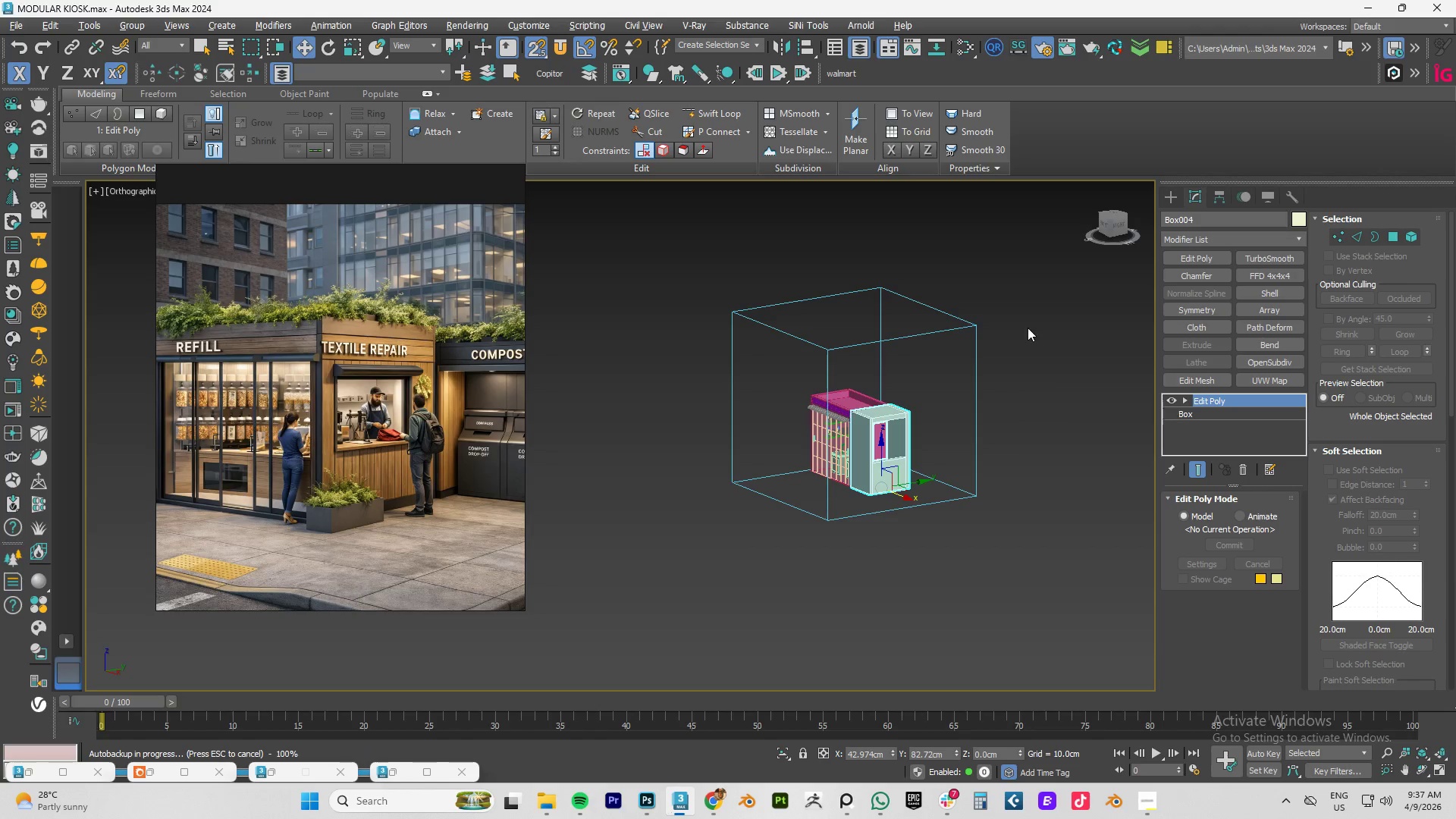 
right_click([1028, 328])
 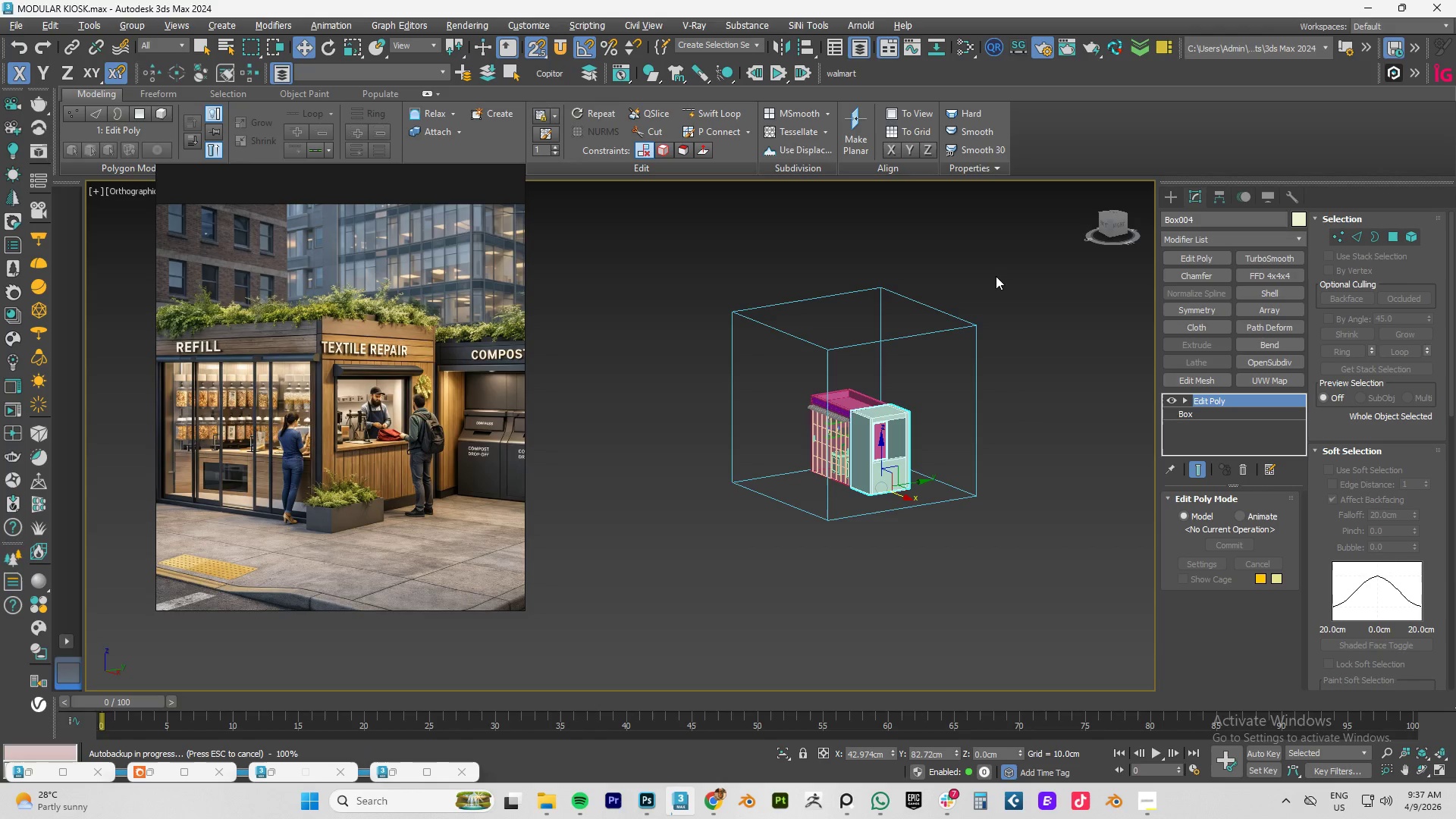 
right_click([996, 276])
 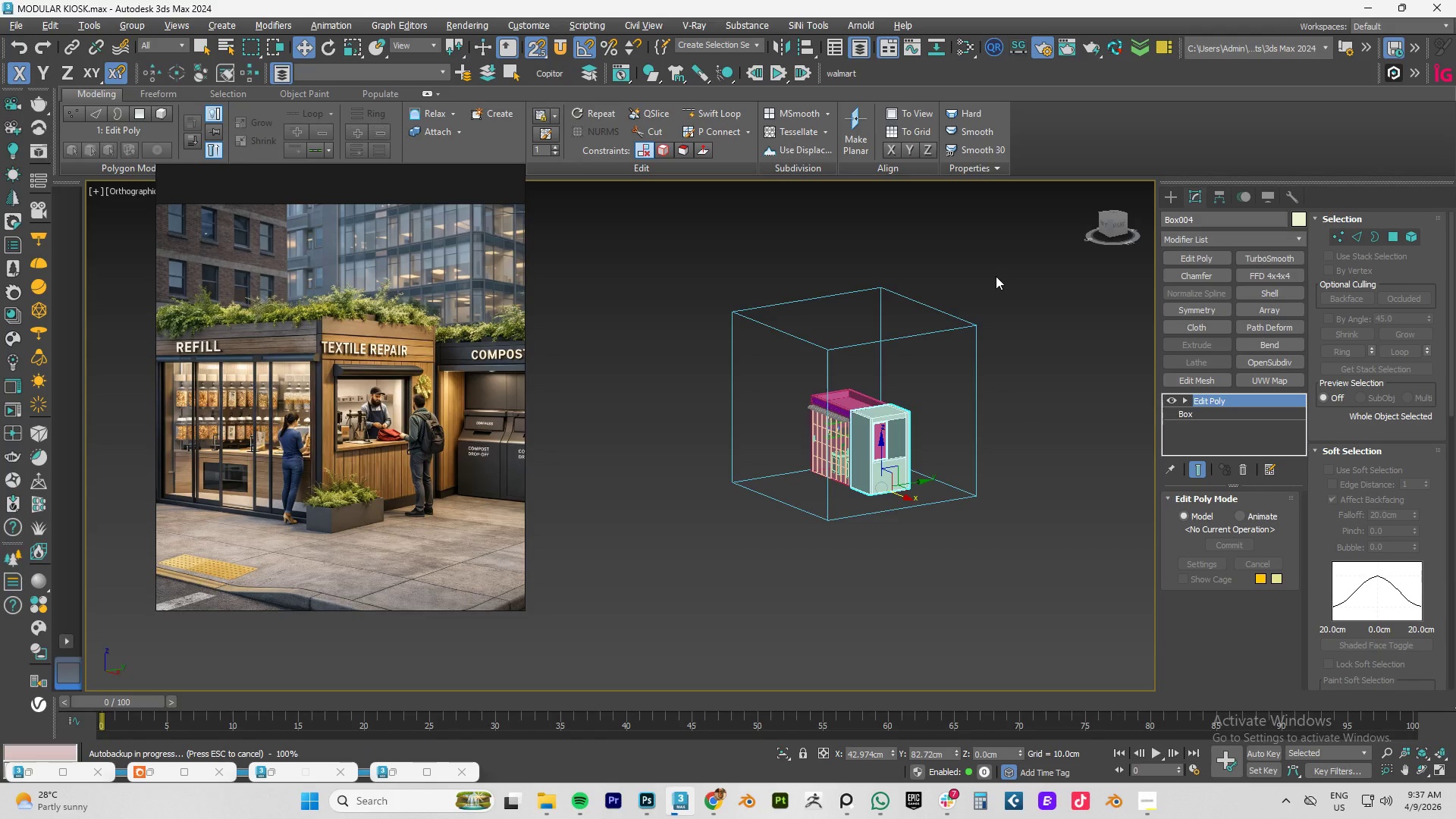 
key(Escape)
 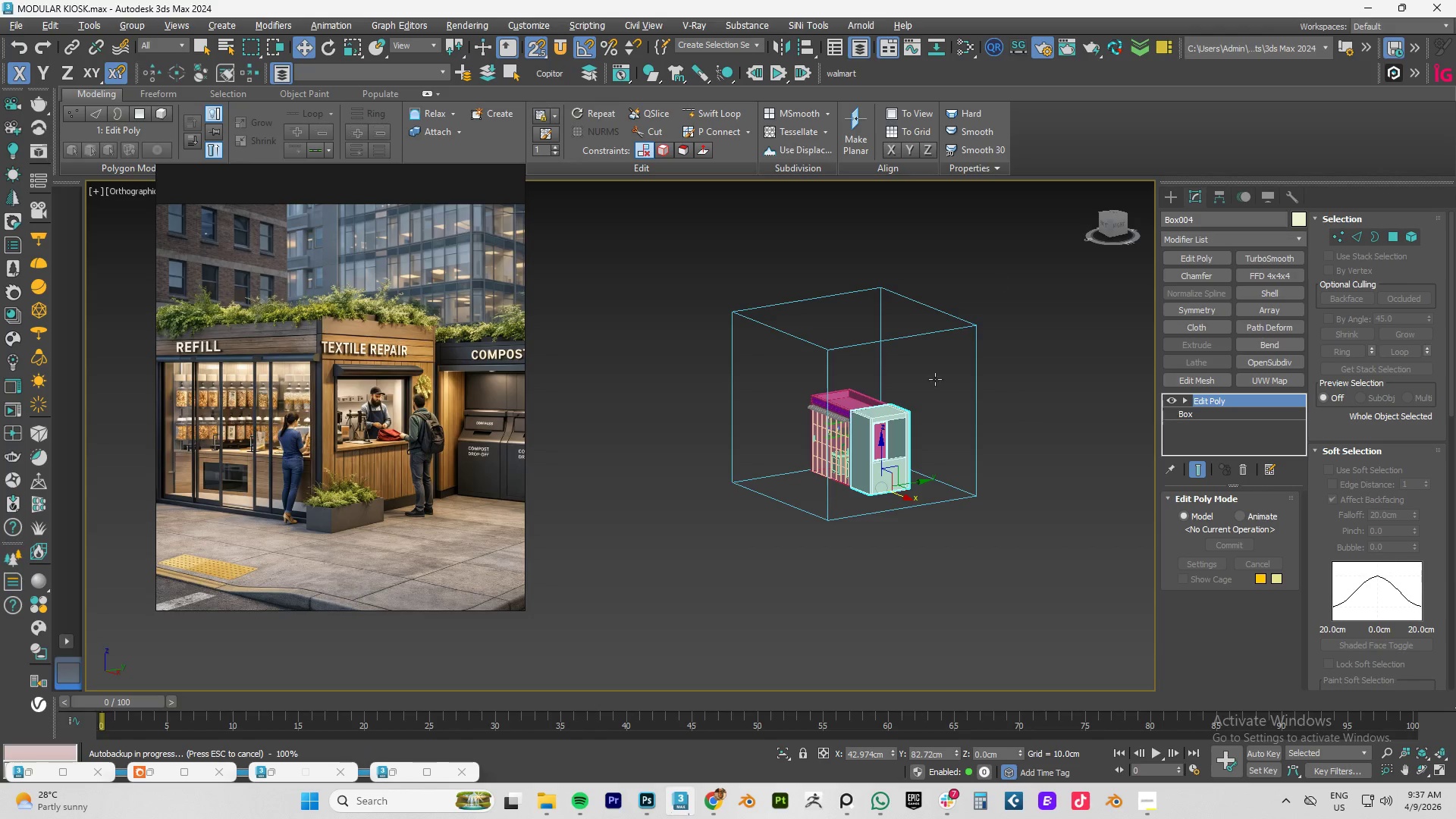 
scroll: coordinate [898, 421], scroll_direction: up, amount: 4.0
 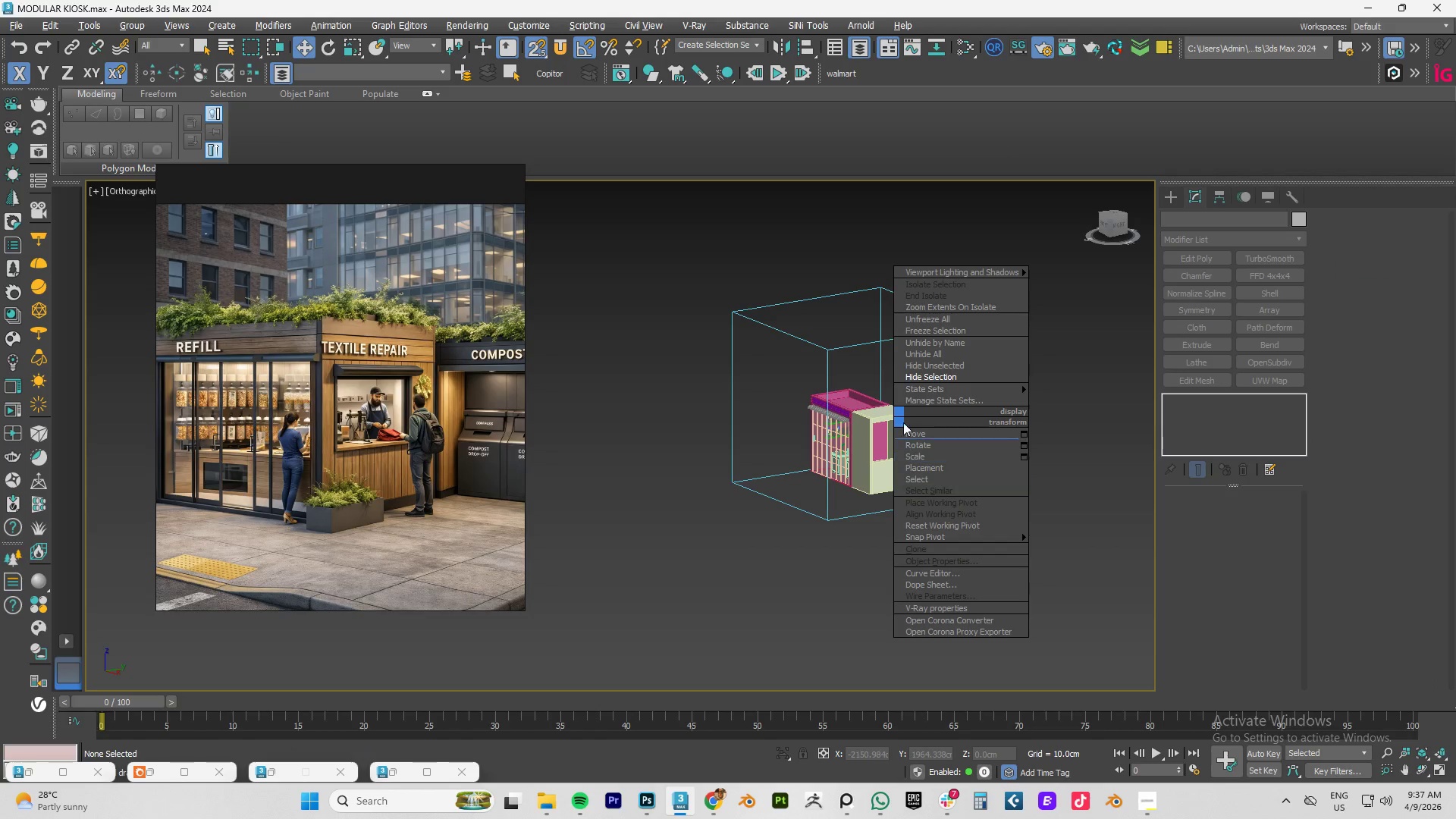 
key(Escape)
 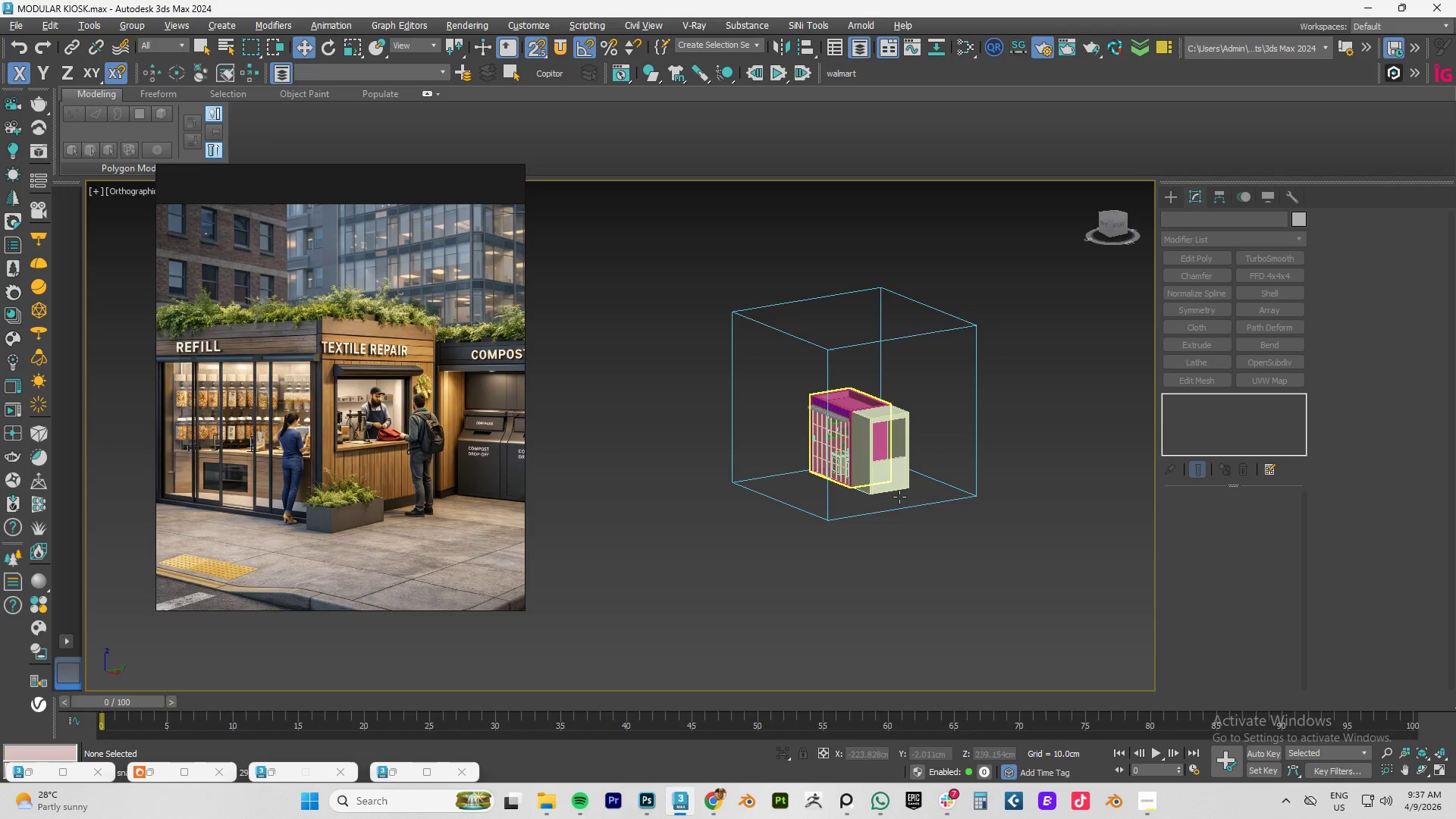 
wait(9.0)
 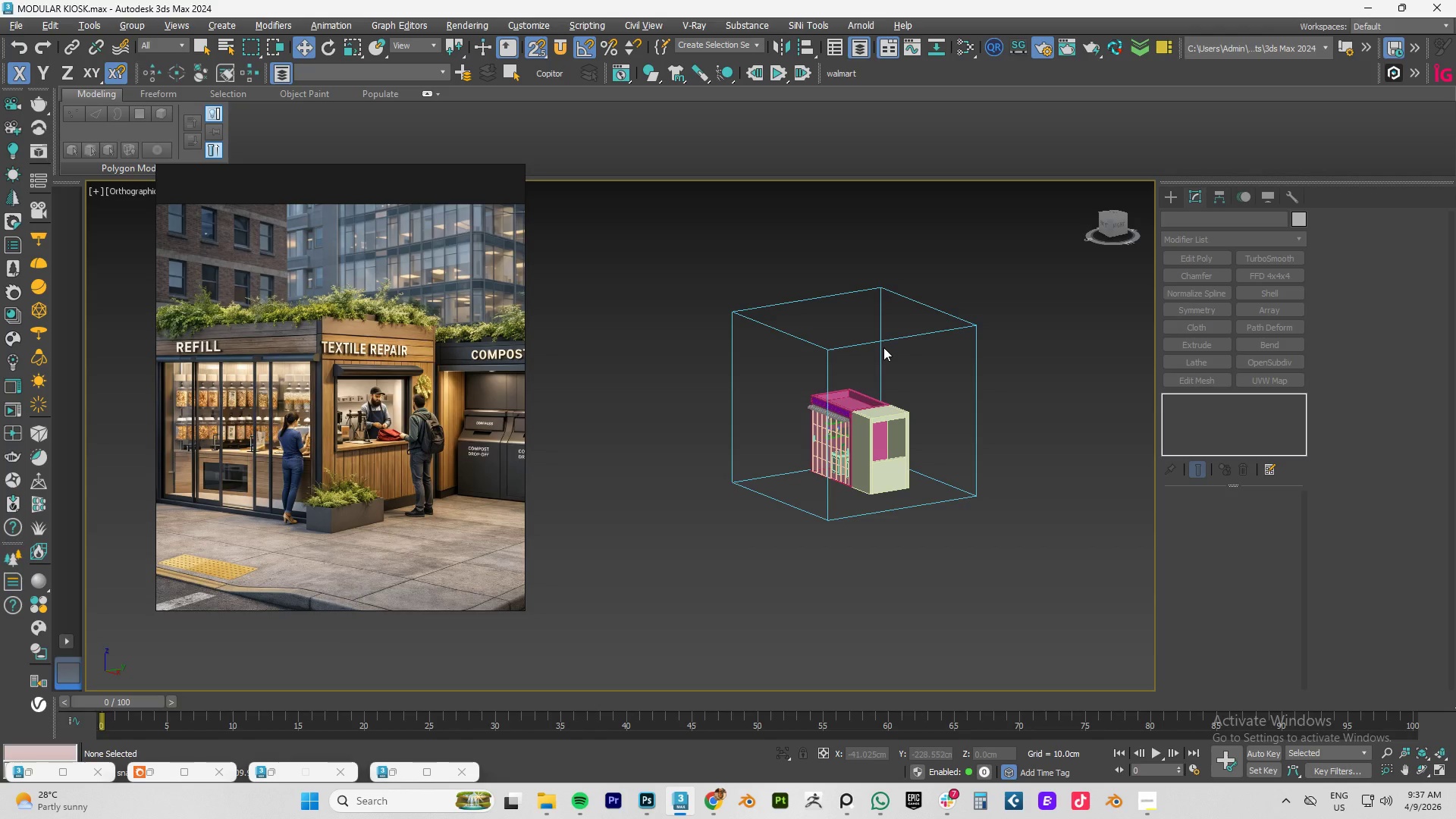 
right_click([883, 347])
 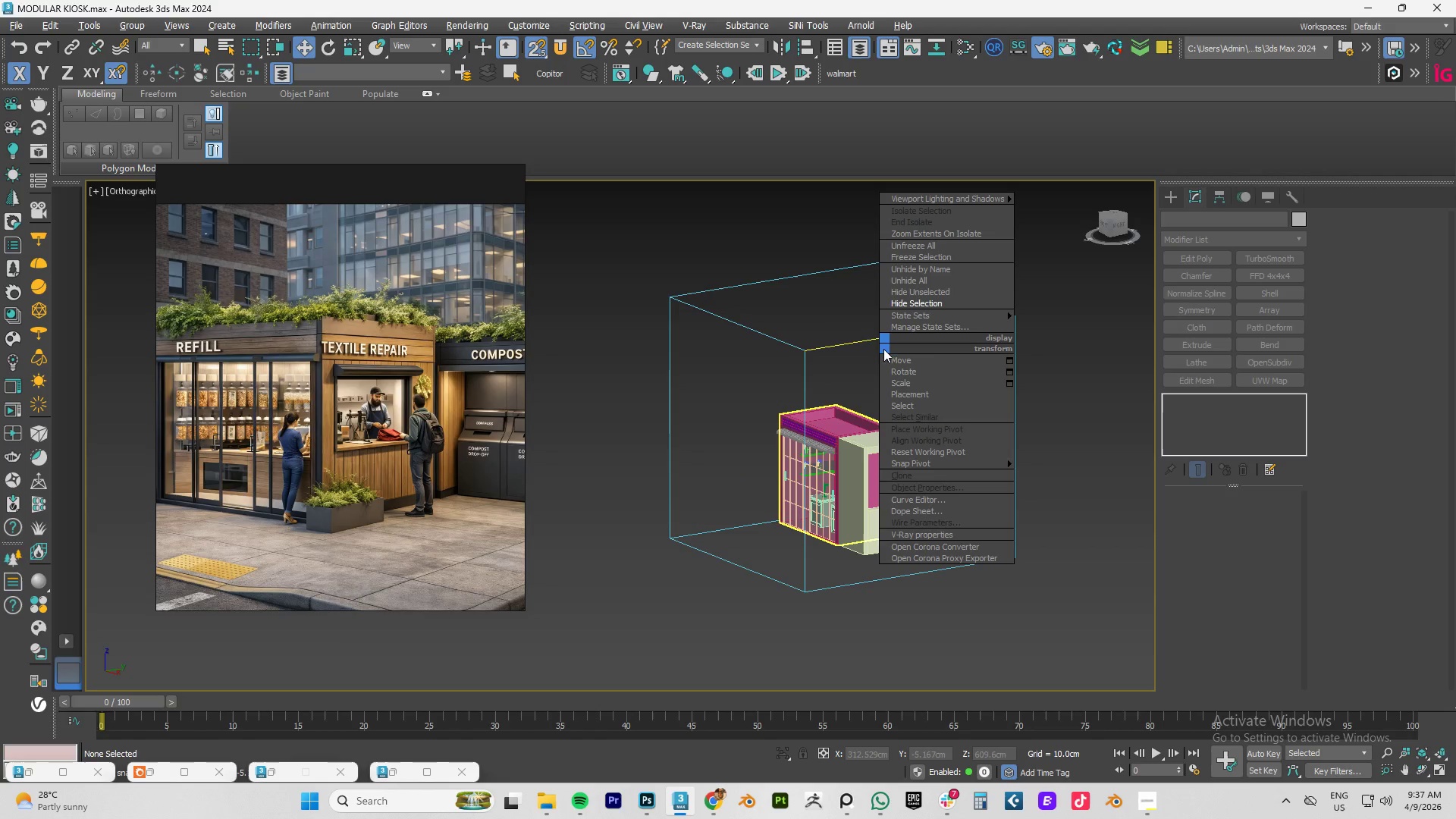 
scroll: coordinate [874, 414], scroll_direction: up, amount: 7.0
 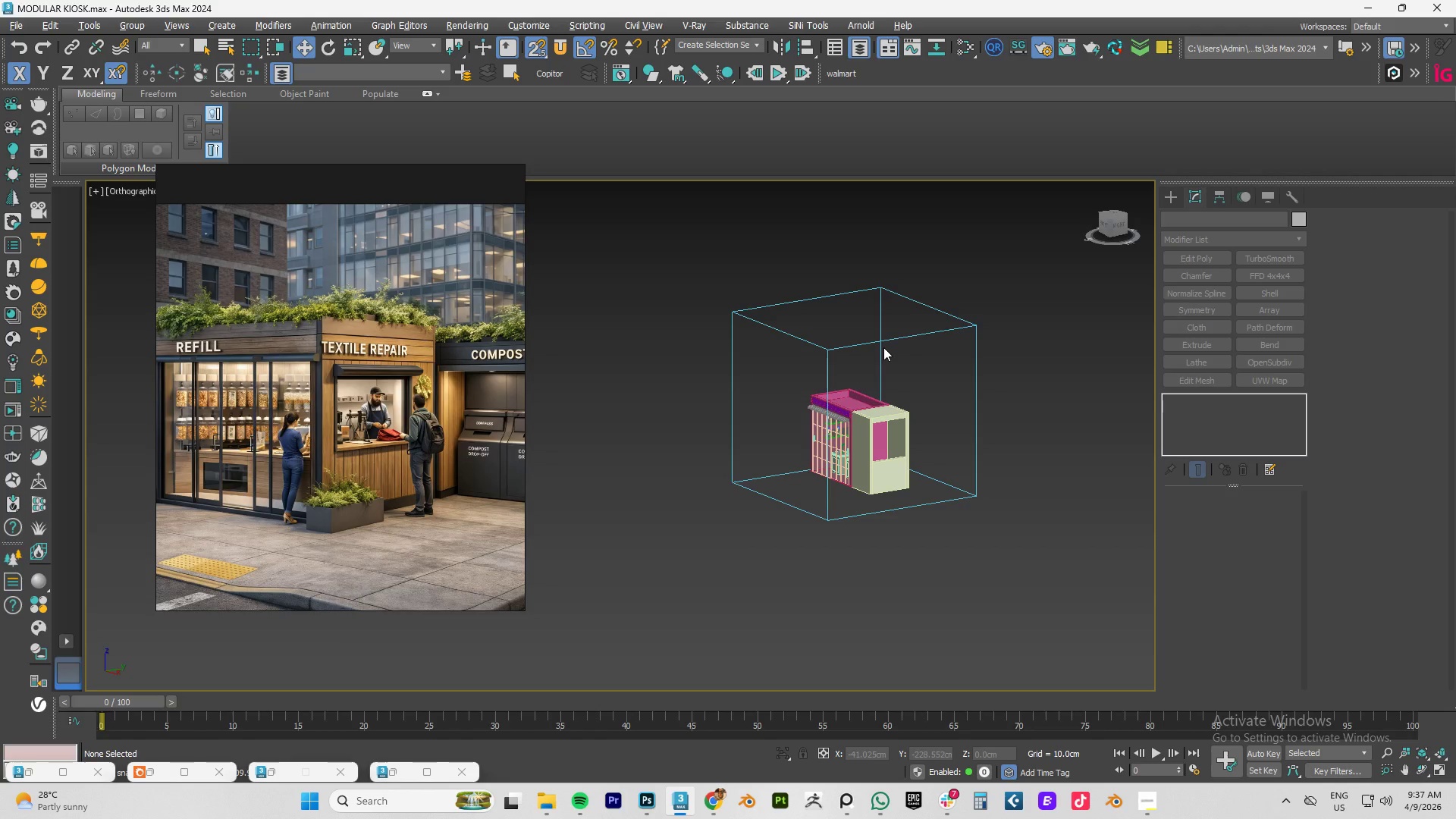 
key(Escape)
 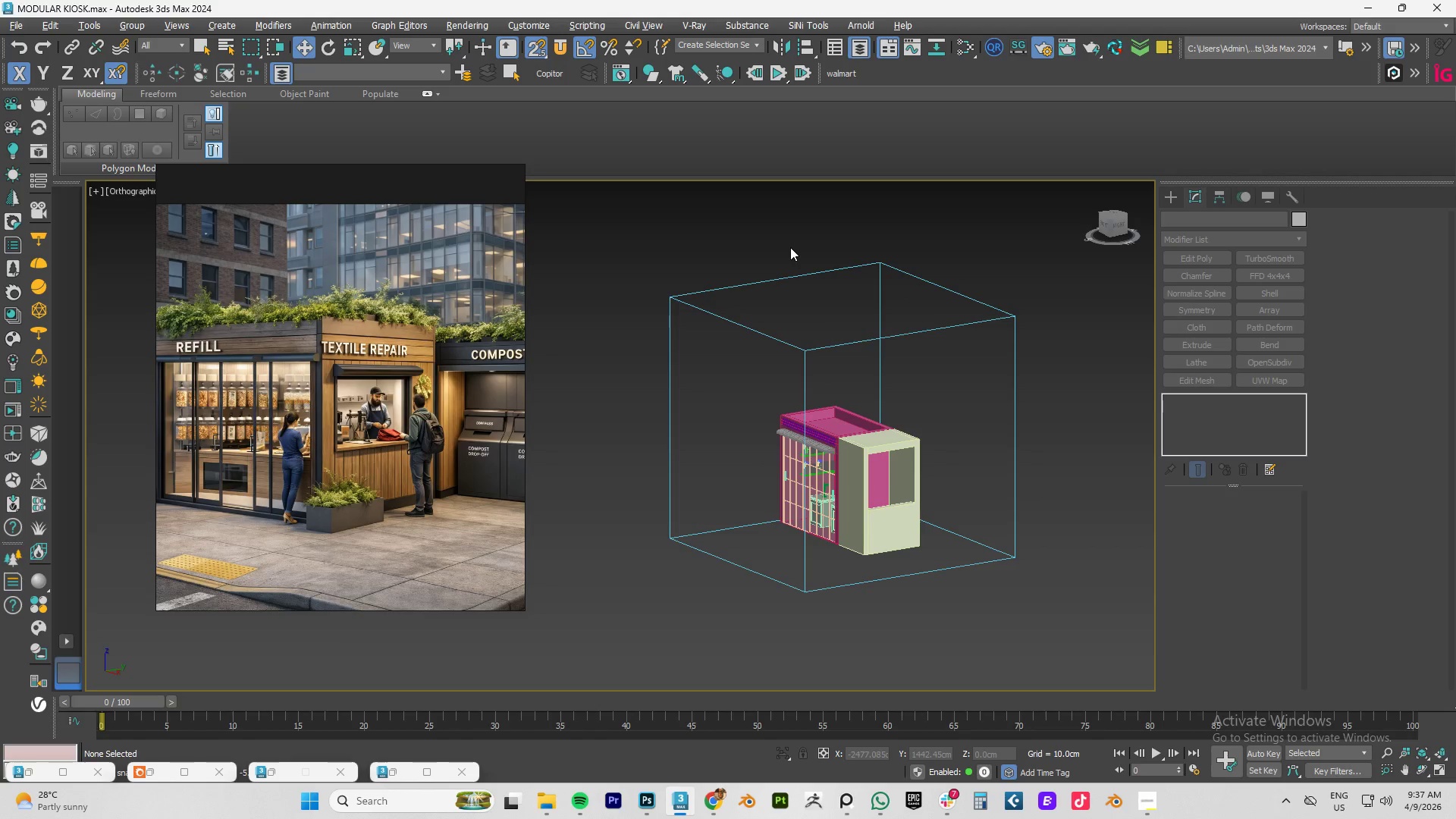 
scroll: coordinate [886, 522], scroll_direction: up, amount: 6.0
 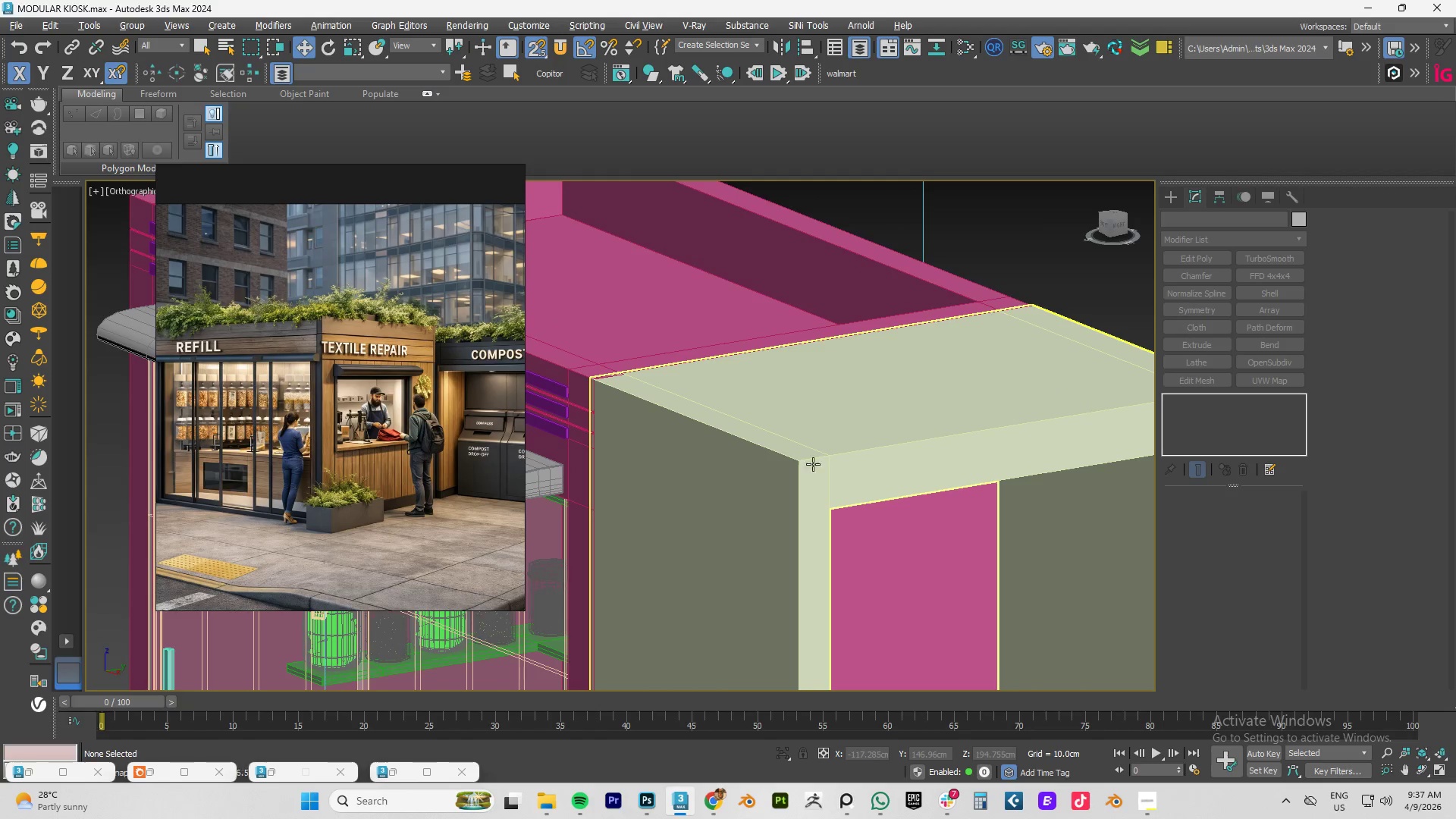 
scroll: coordinate [805, 423], scroll_direction: down, amount: 3.0
 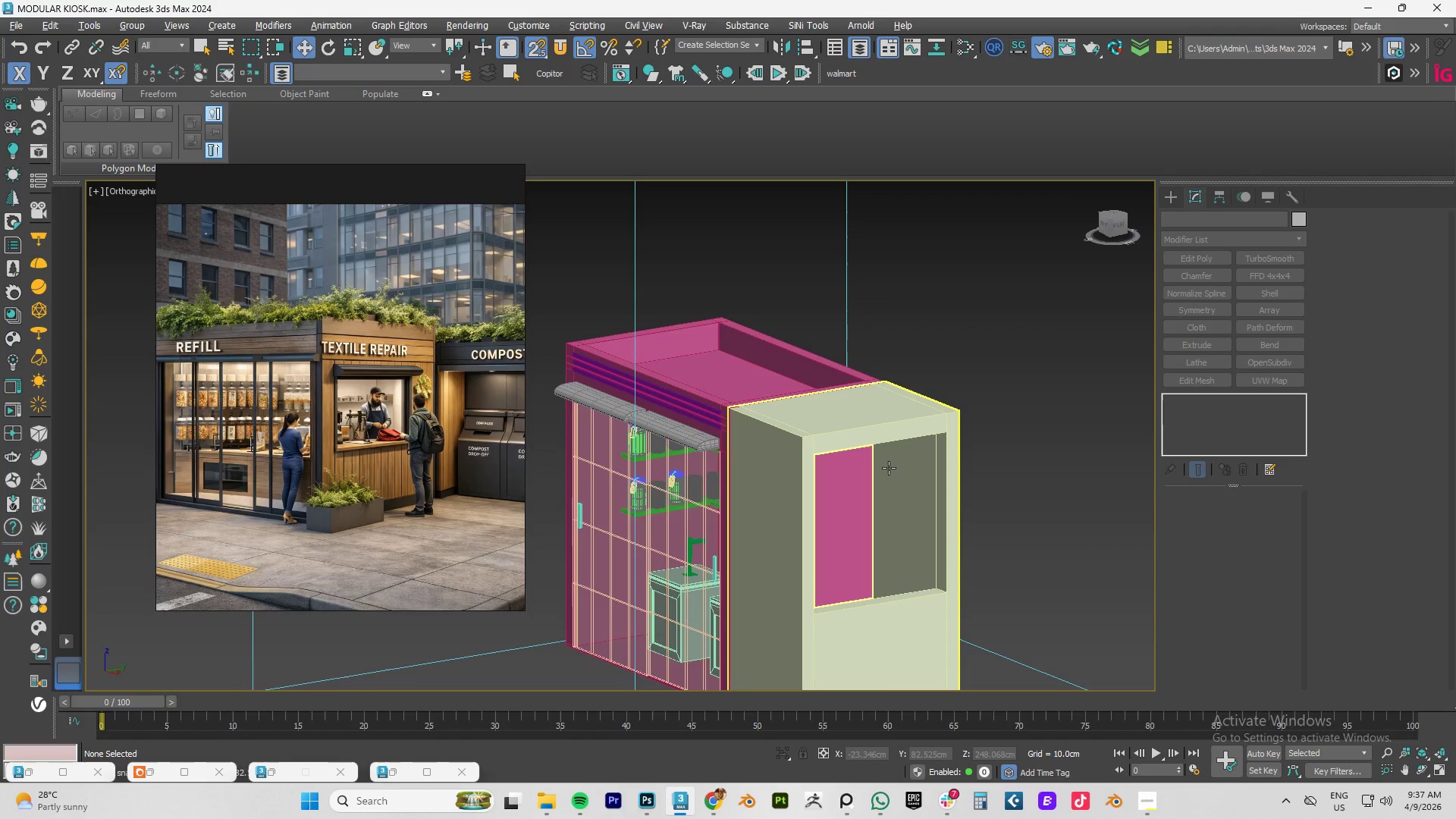 
hold_key(key=AltLeft, duration=1.22)
scroll: coordinate [952, 497], scroll_direction: down, amount: 2.0
 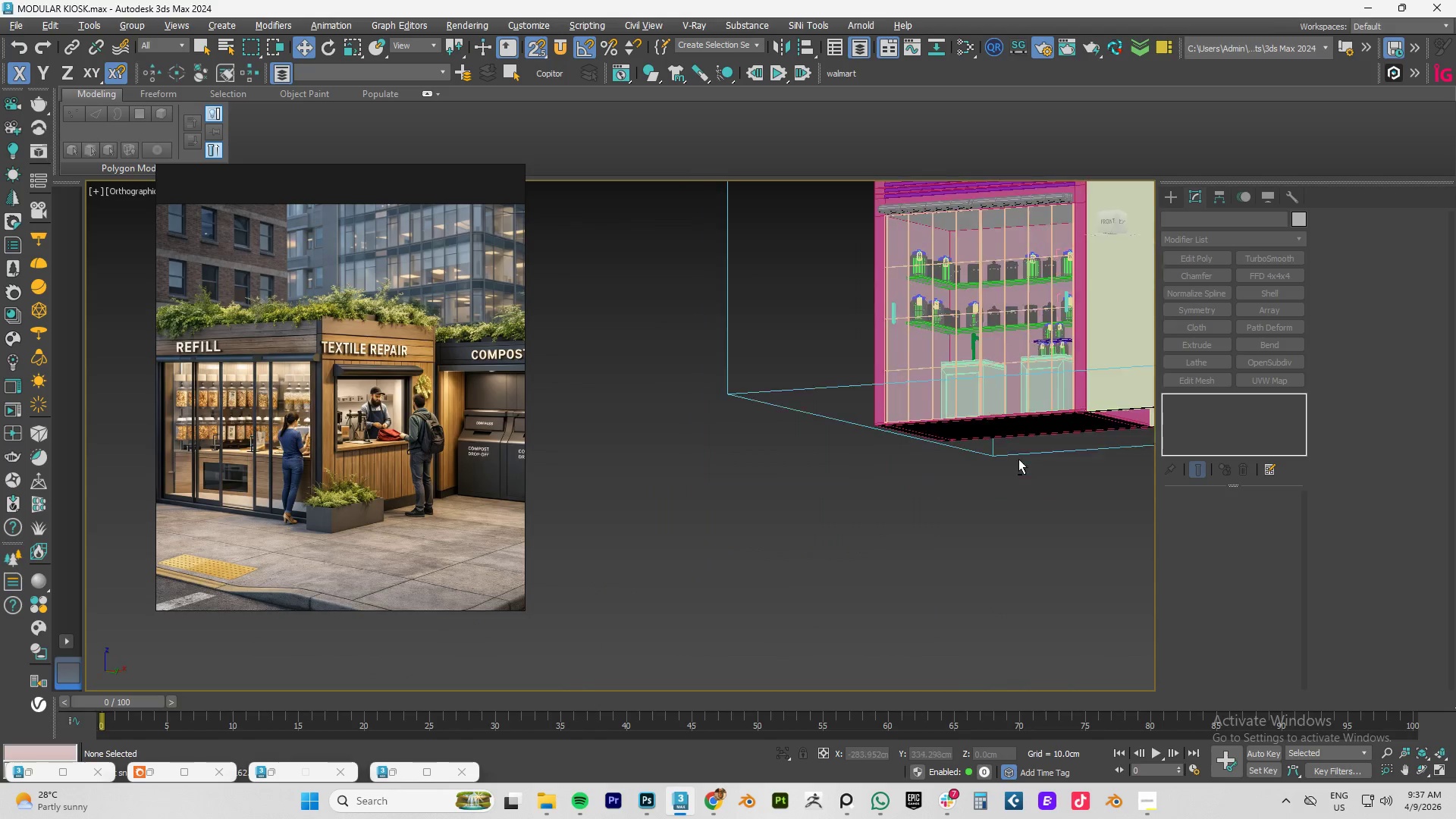 
scroll: coordinate [801, 582], scroll_direction: up, amount: 4.0
 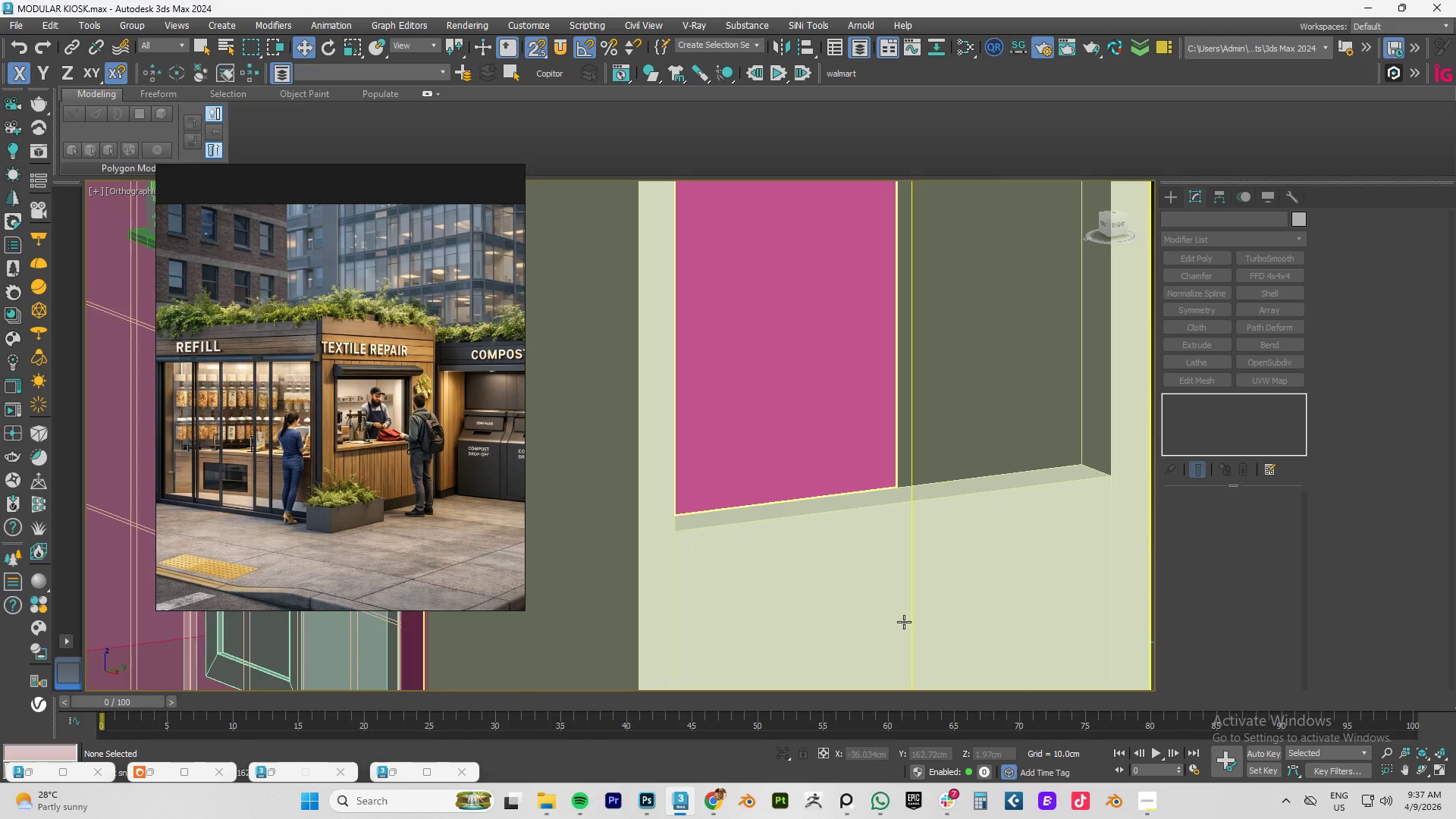 
scroll: coordinate [937, 491], scroll_direction: down, amount: 4.0
 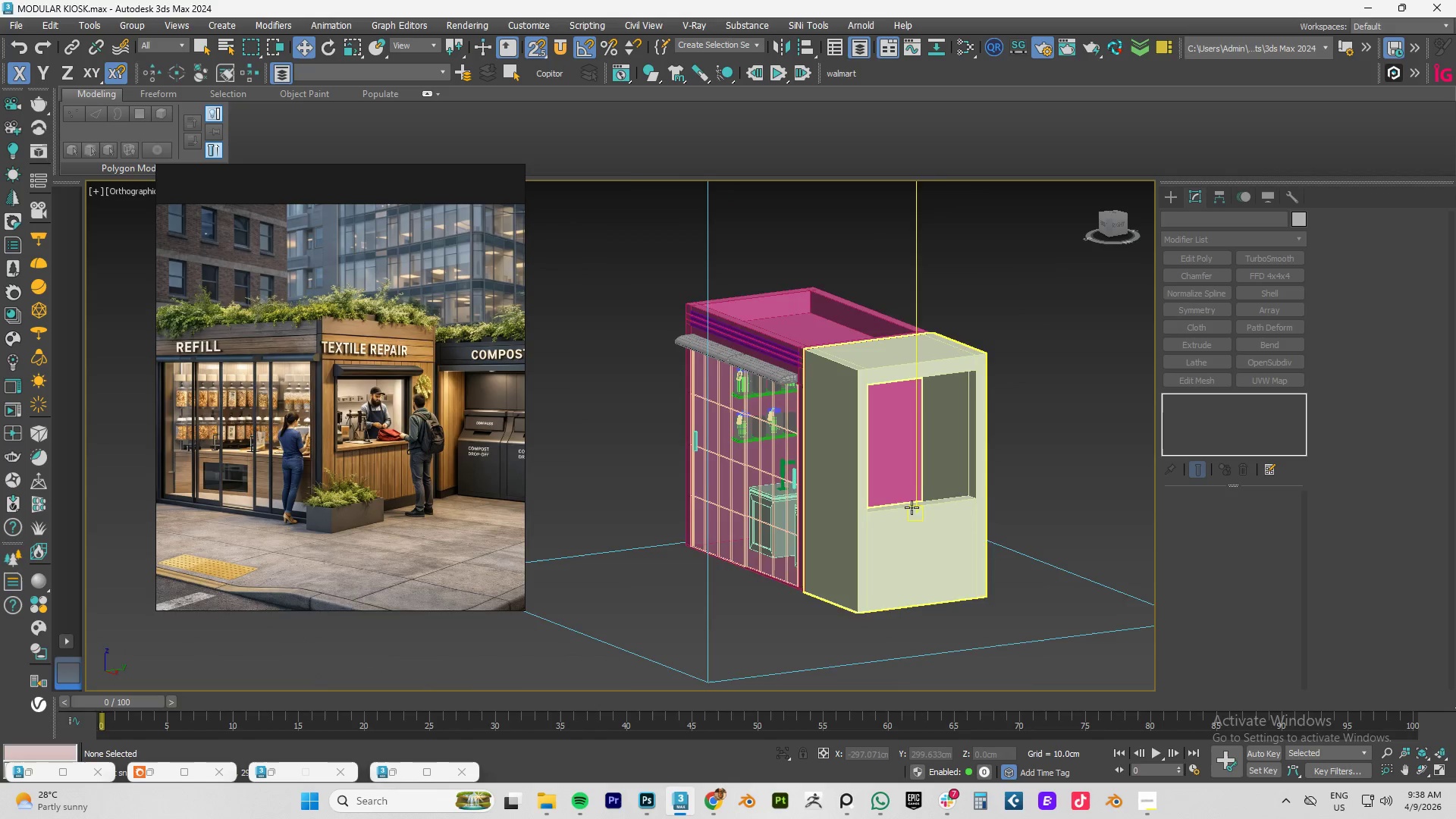 
scroll: coordinate [890, 521], scroll_direction: up, amount: 3.0
 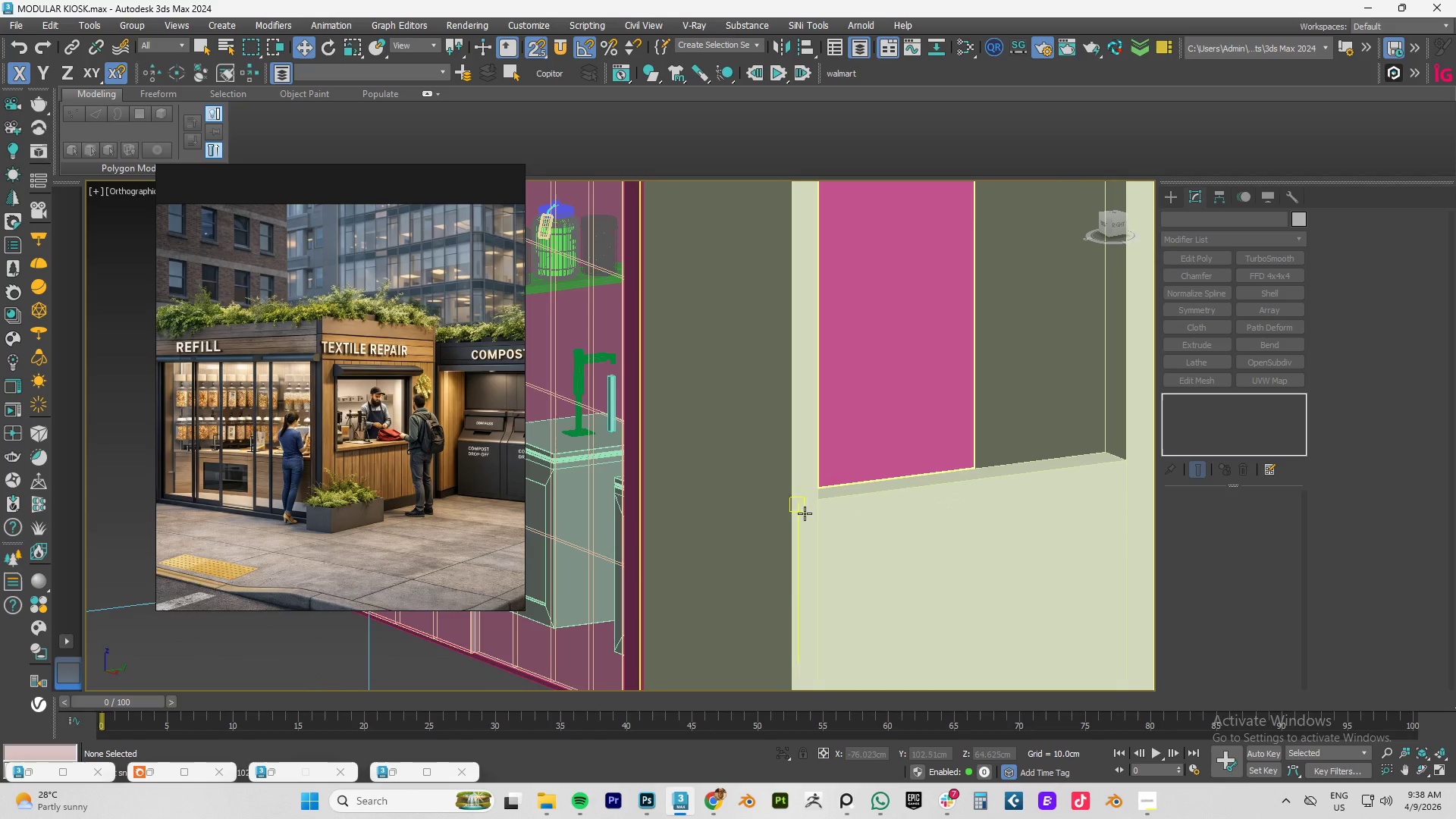 
hold_key(key=AltLeft, duration=1.5)
 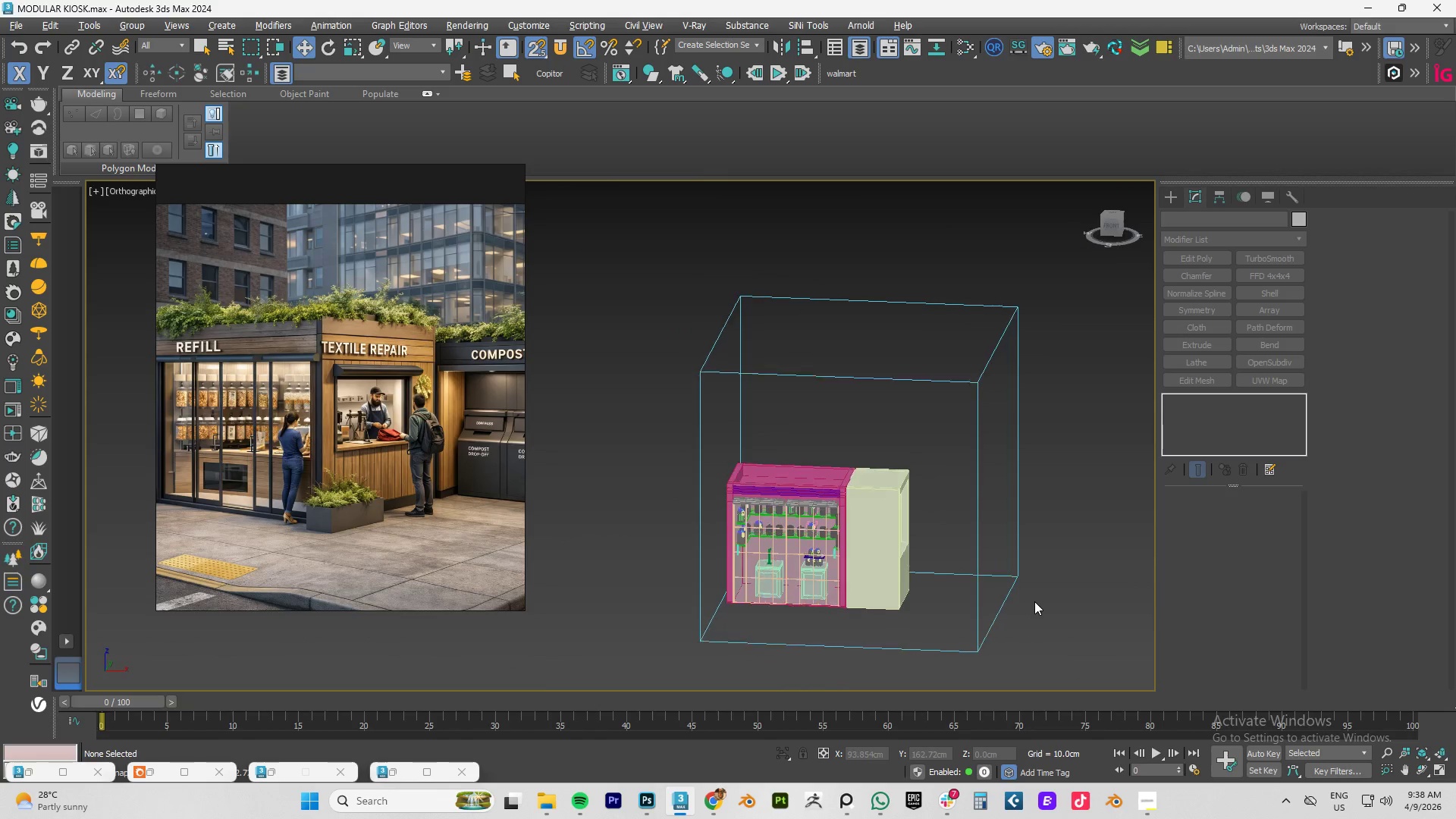 
scroll: coordinate [915, 583], scroll_direction: down, amount: 5.0
 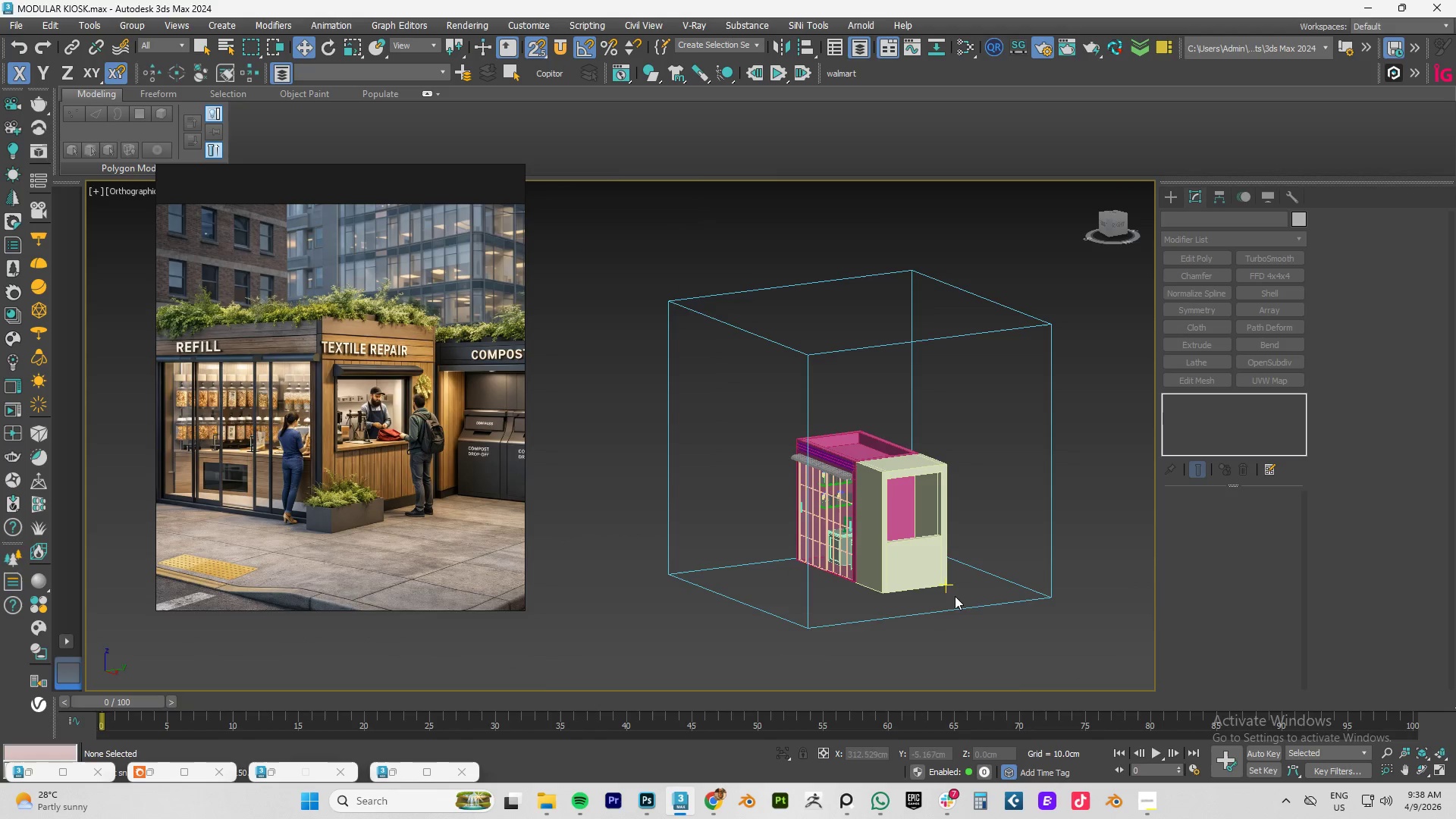 
hold_key(key=AltLeft, duration=1.52)
 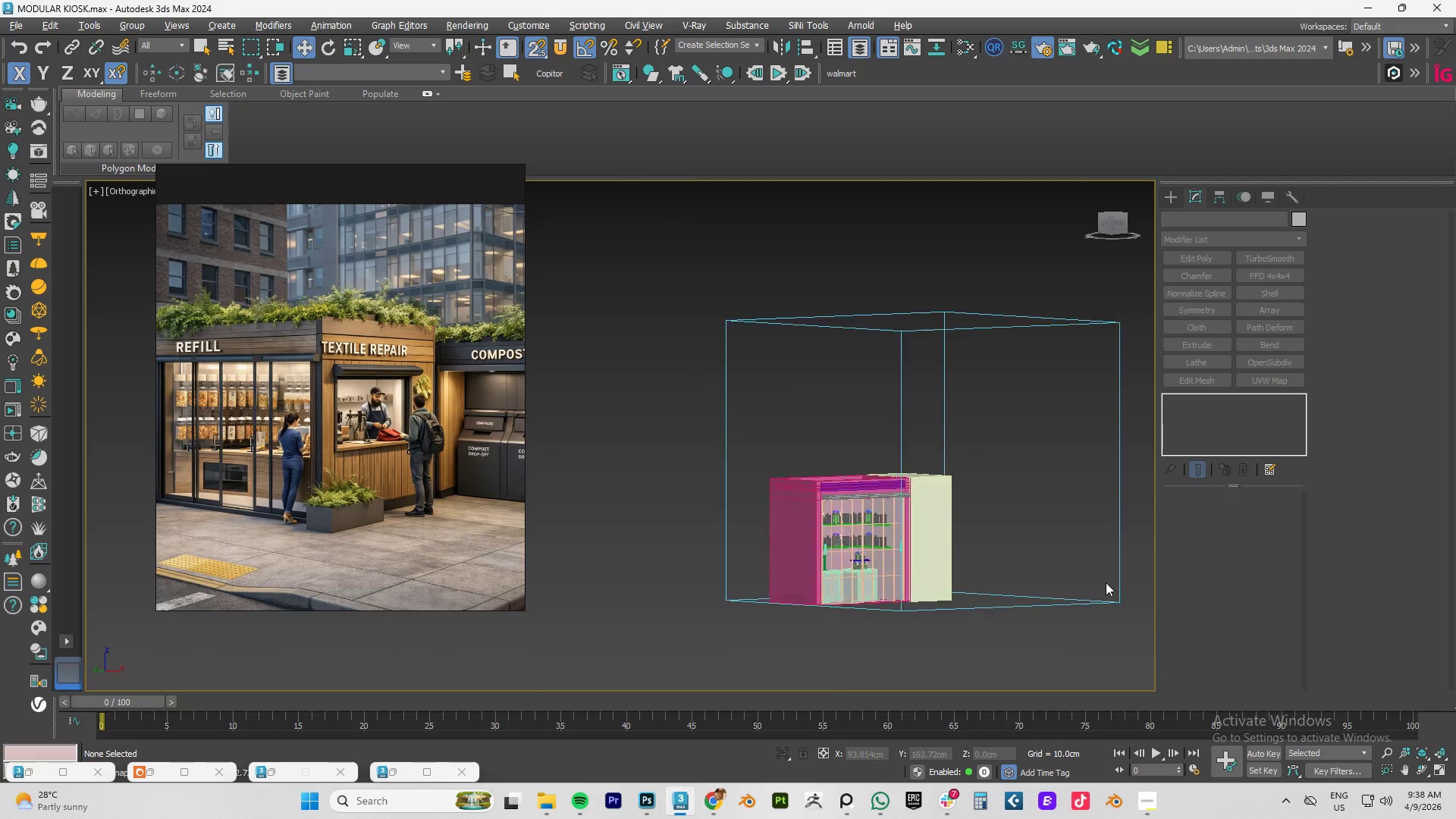 
hold_key(key=AltLeft, duration=1.48)
 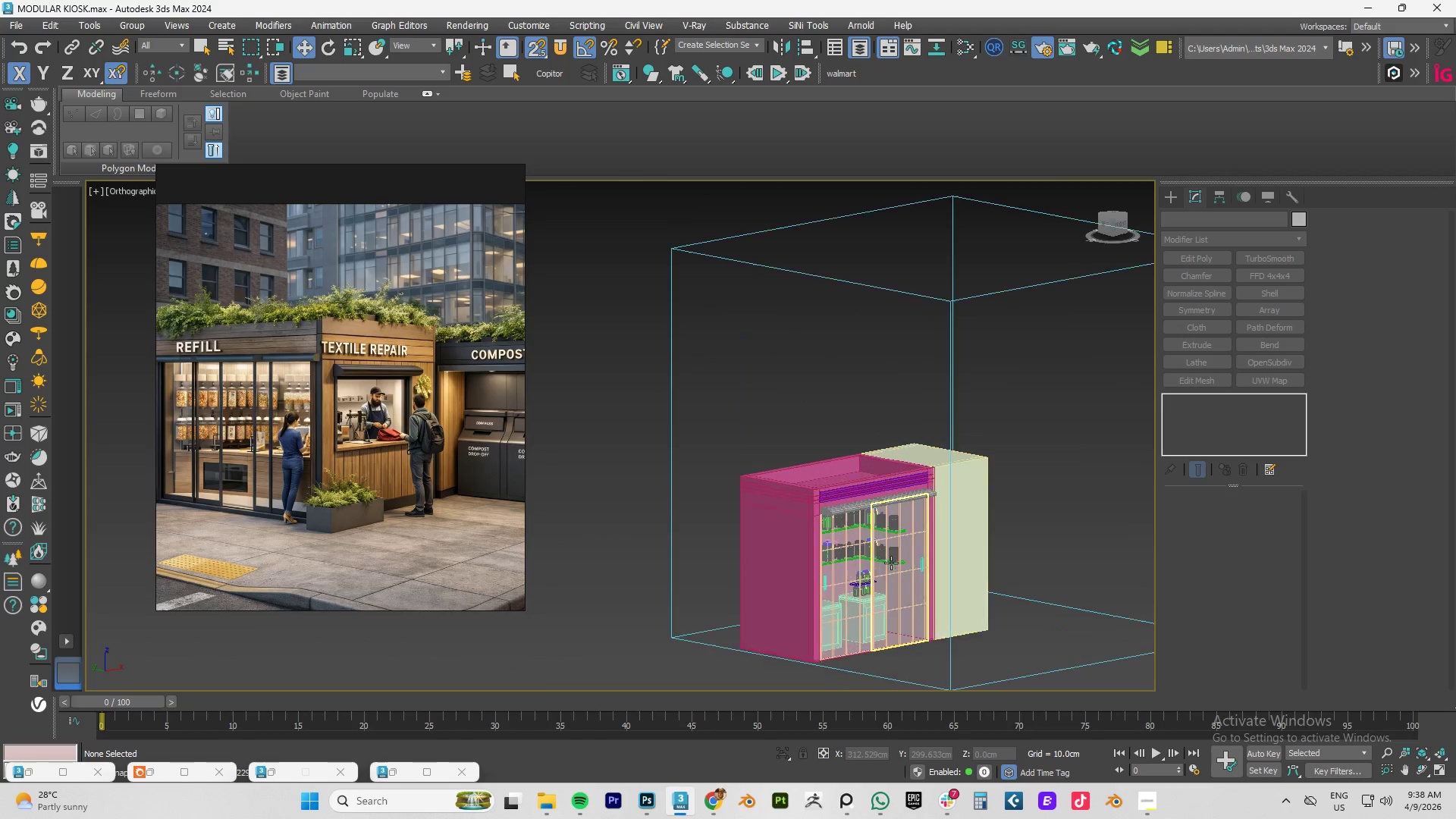 
hold_key(key=AltLeft, duration=5.77)
scroll: coordinate [936, 570], scroll_direction: up, amount: 8.0
 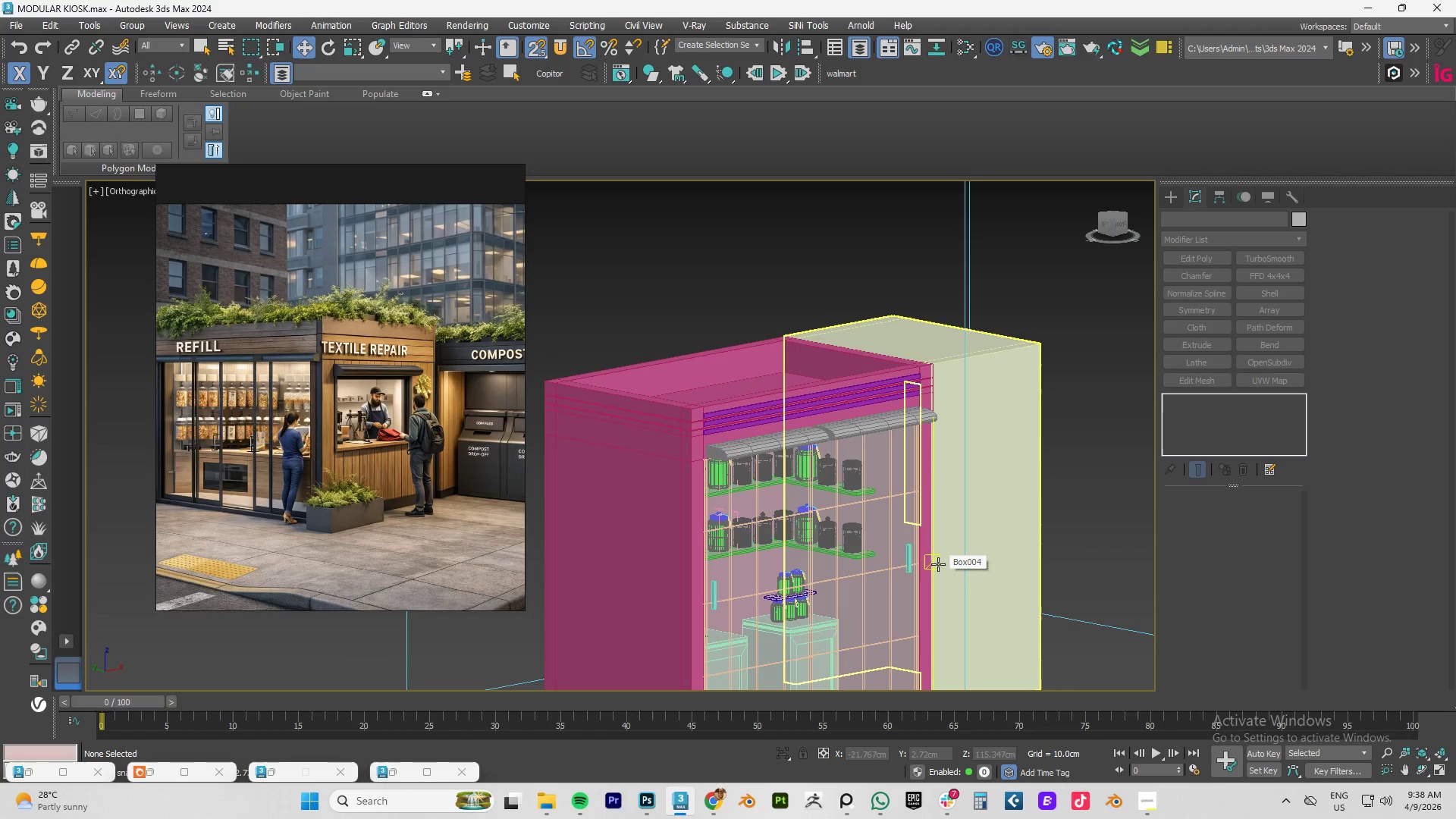 
hold_key(key=AltLeft, duration=1.2)
 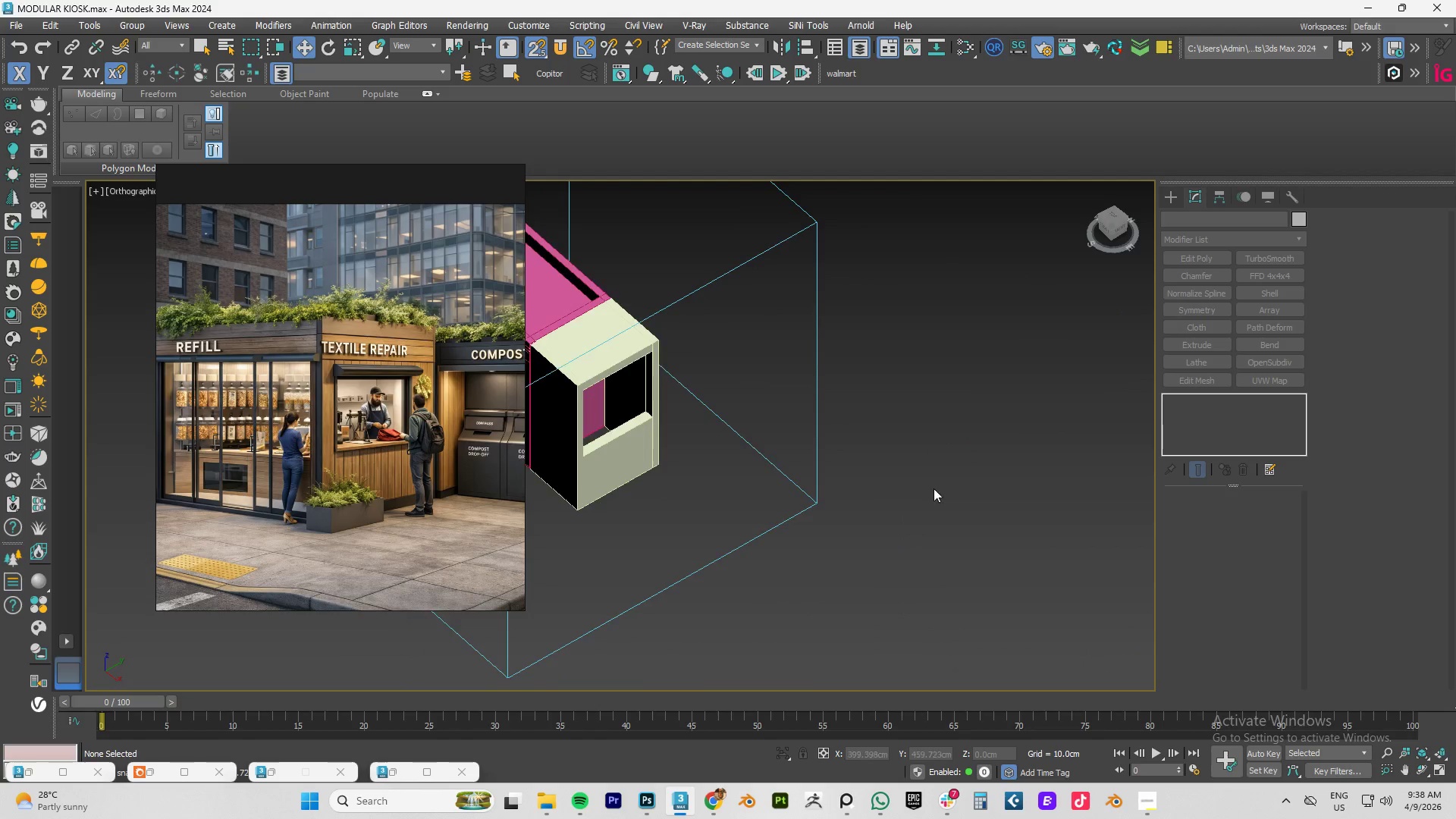 
scroll: coordinate [939, 560], scroll_direction: down, amount: 3.0
 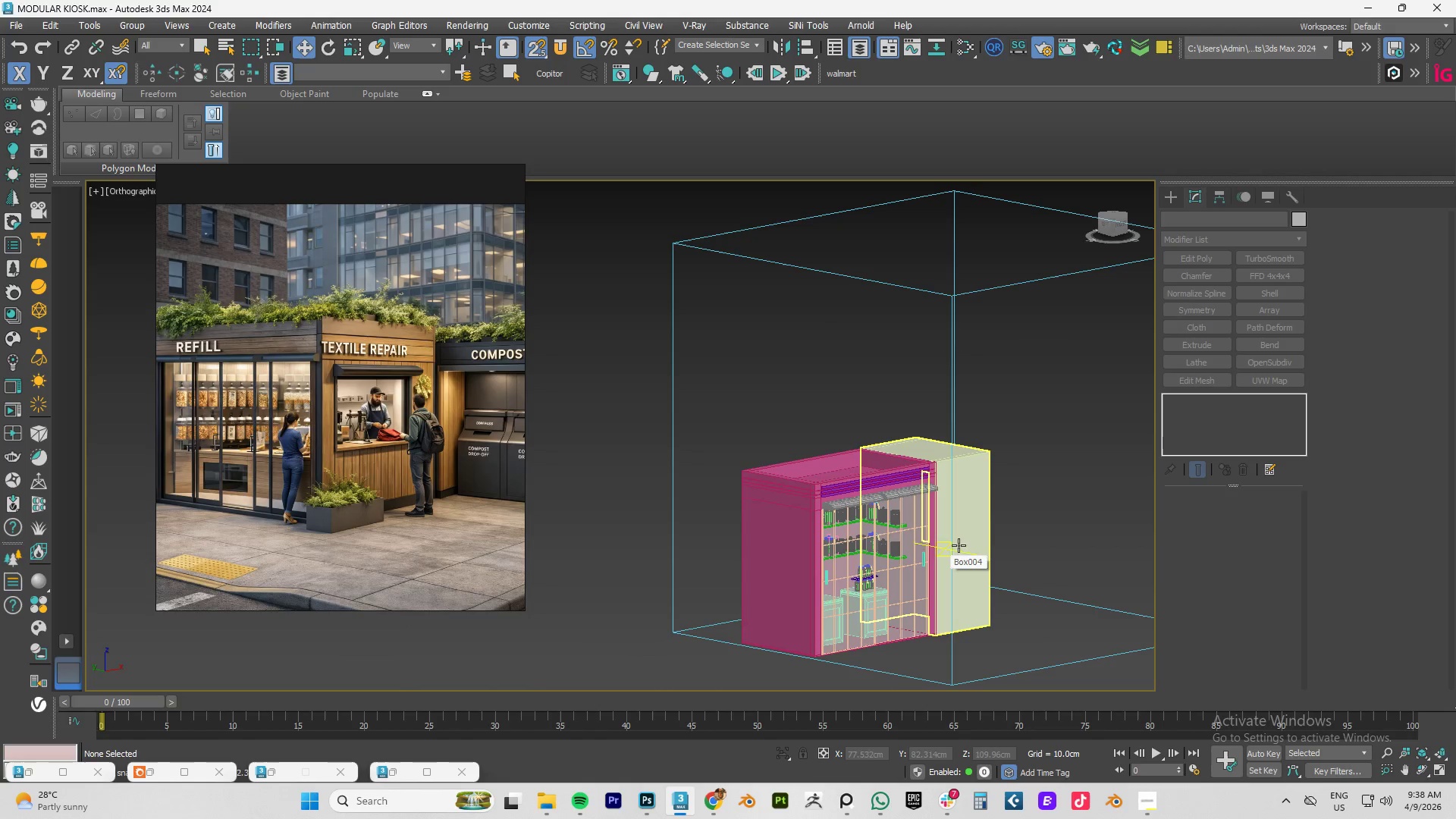 
scroll: coordinate [682, 409], scroll_direction: up, amount: 1.0
 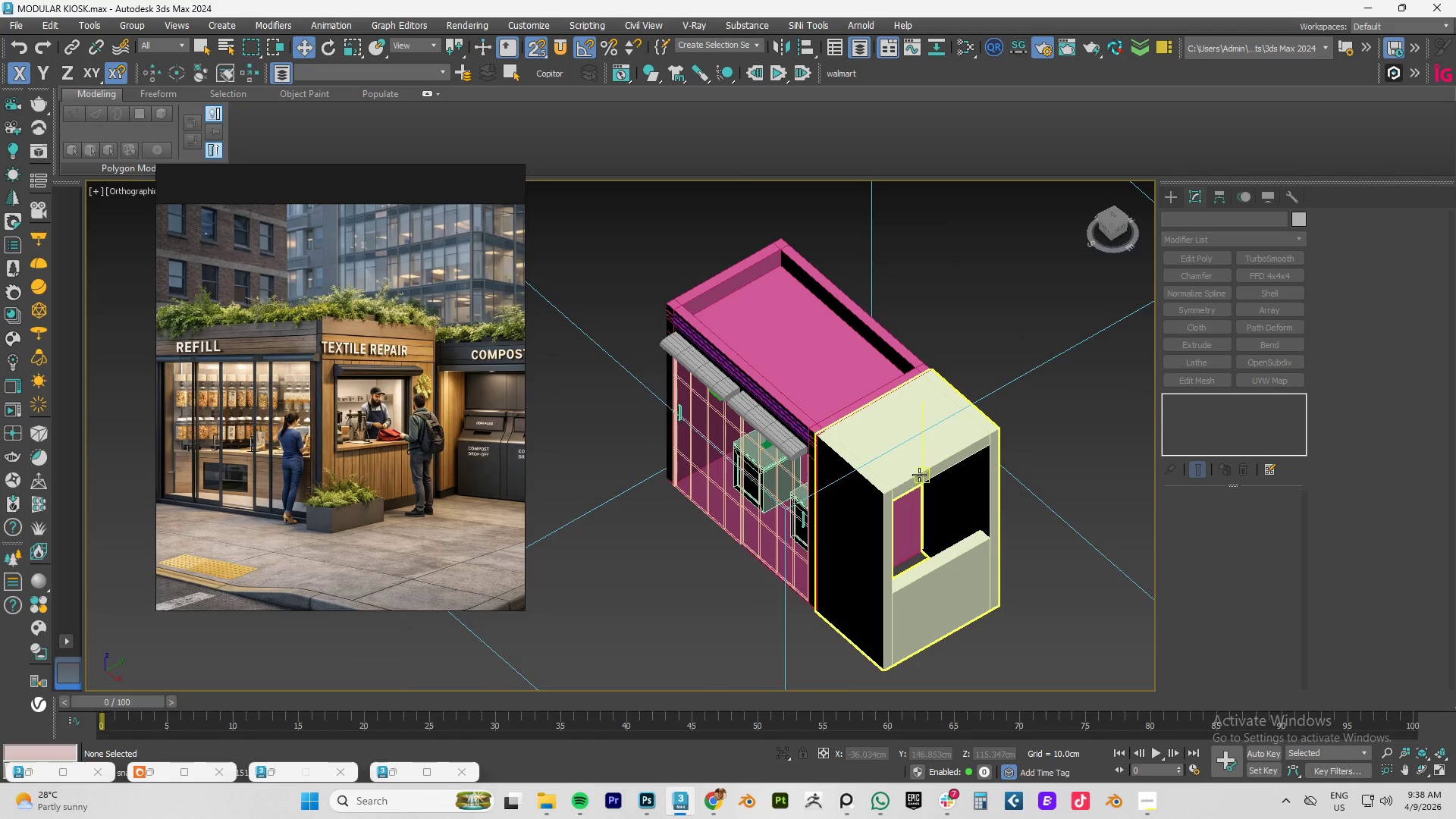 
hold_key(key=AltLeft, duration=1.5)
 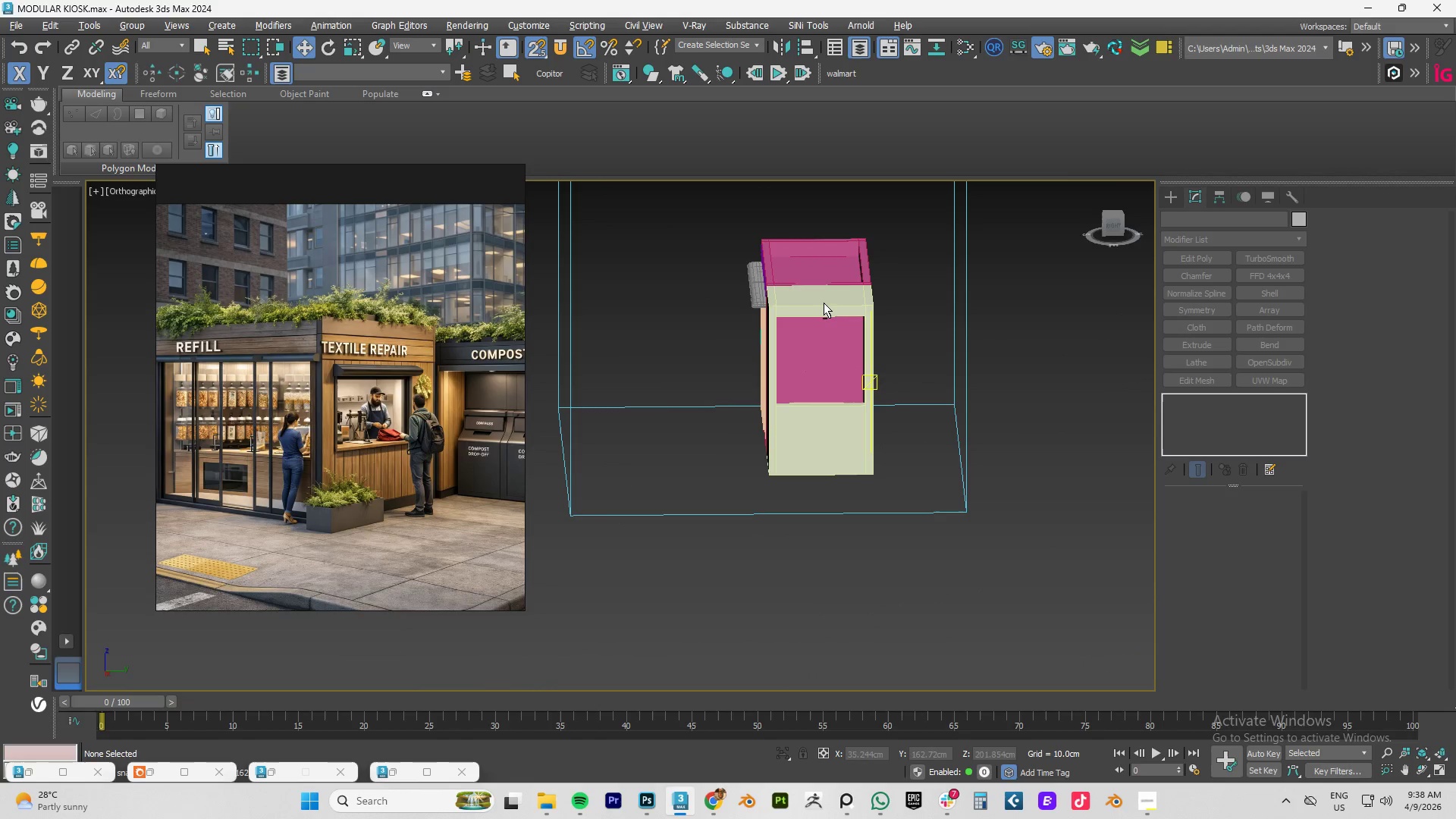 
scroll: coordinate [772, 372], scroll_direction: down, amount: 2.0
 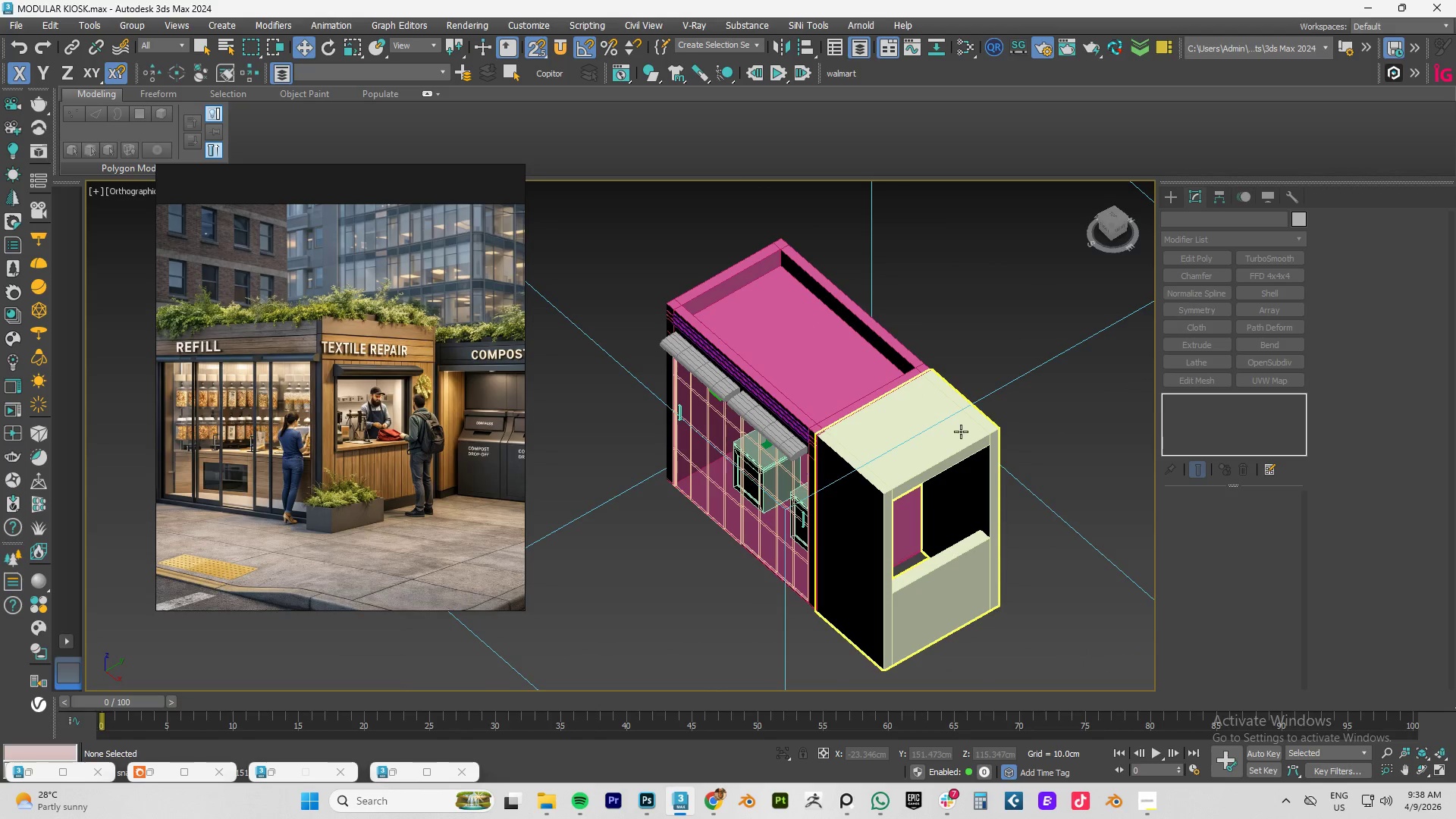 
hold_key(key=AltLeft, duration=0.5)
 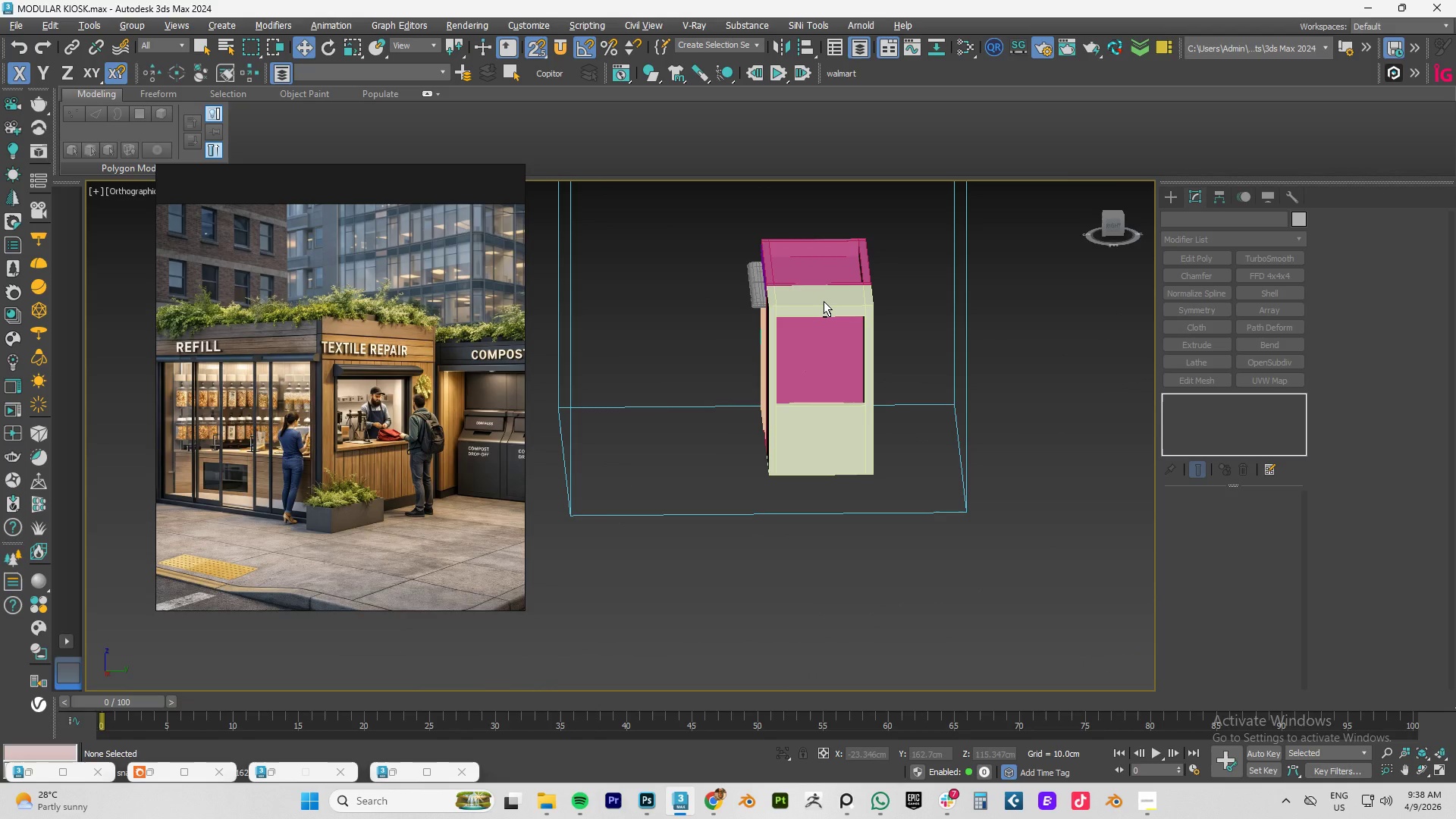 
left_click([824, 301])
 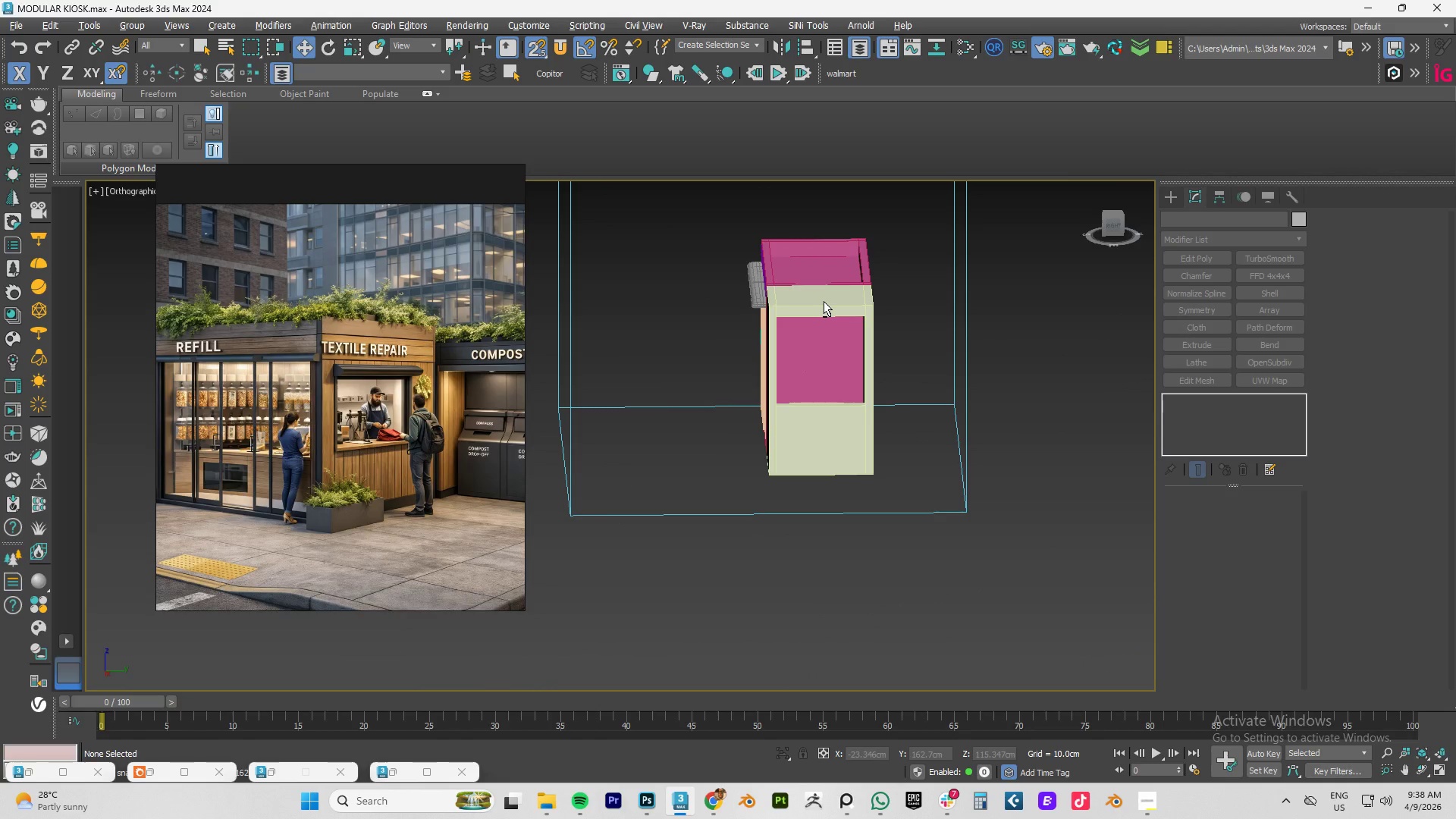 
right_click([824, 301])
 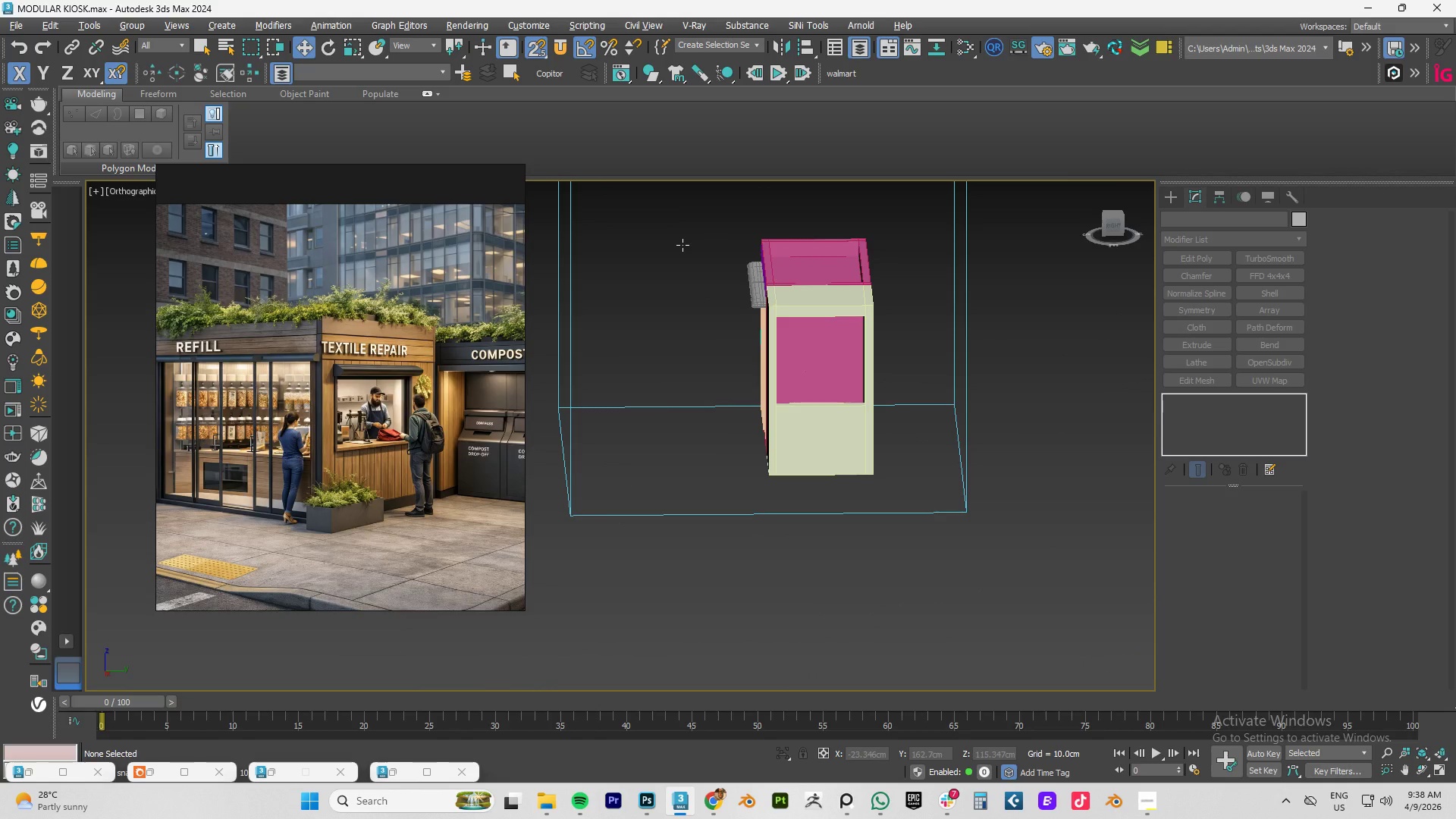 
right_click([682, 245])
 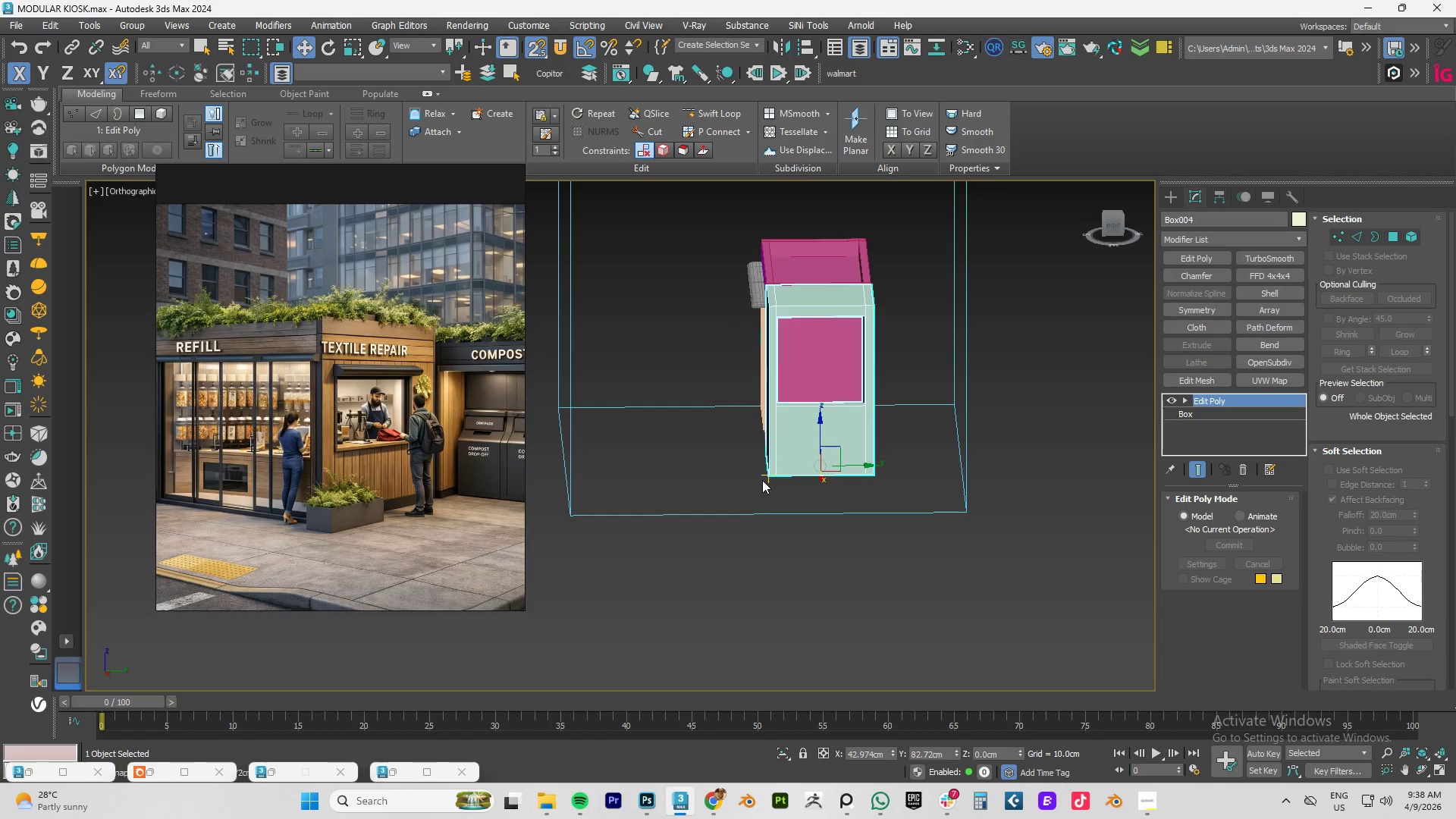 
wait(5.25)
 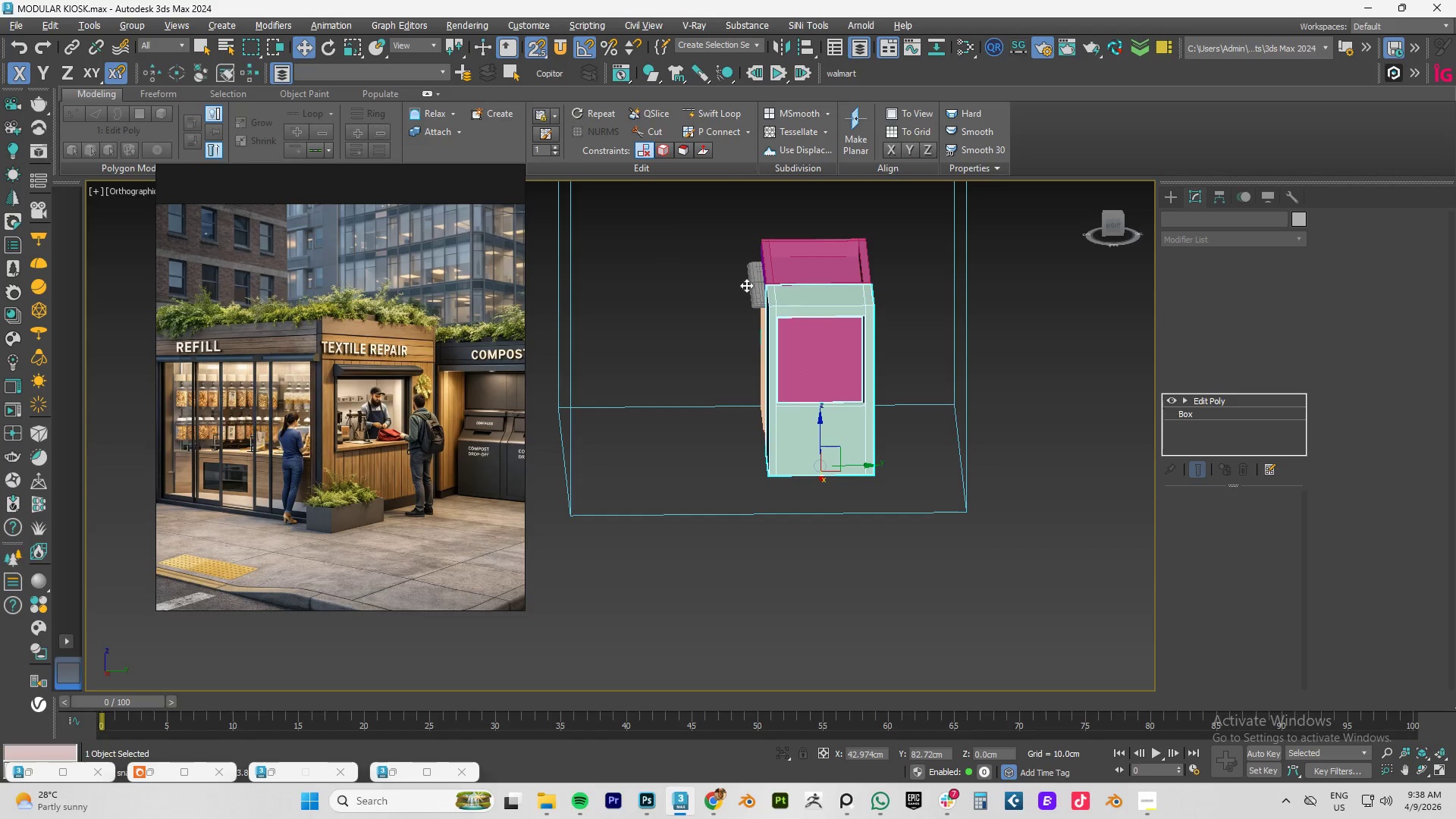 
key(1)
 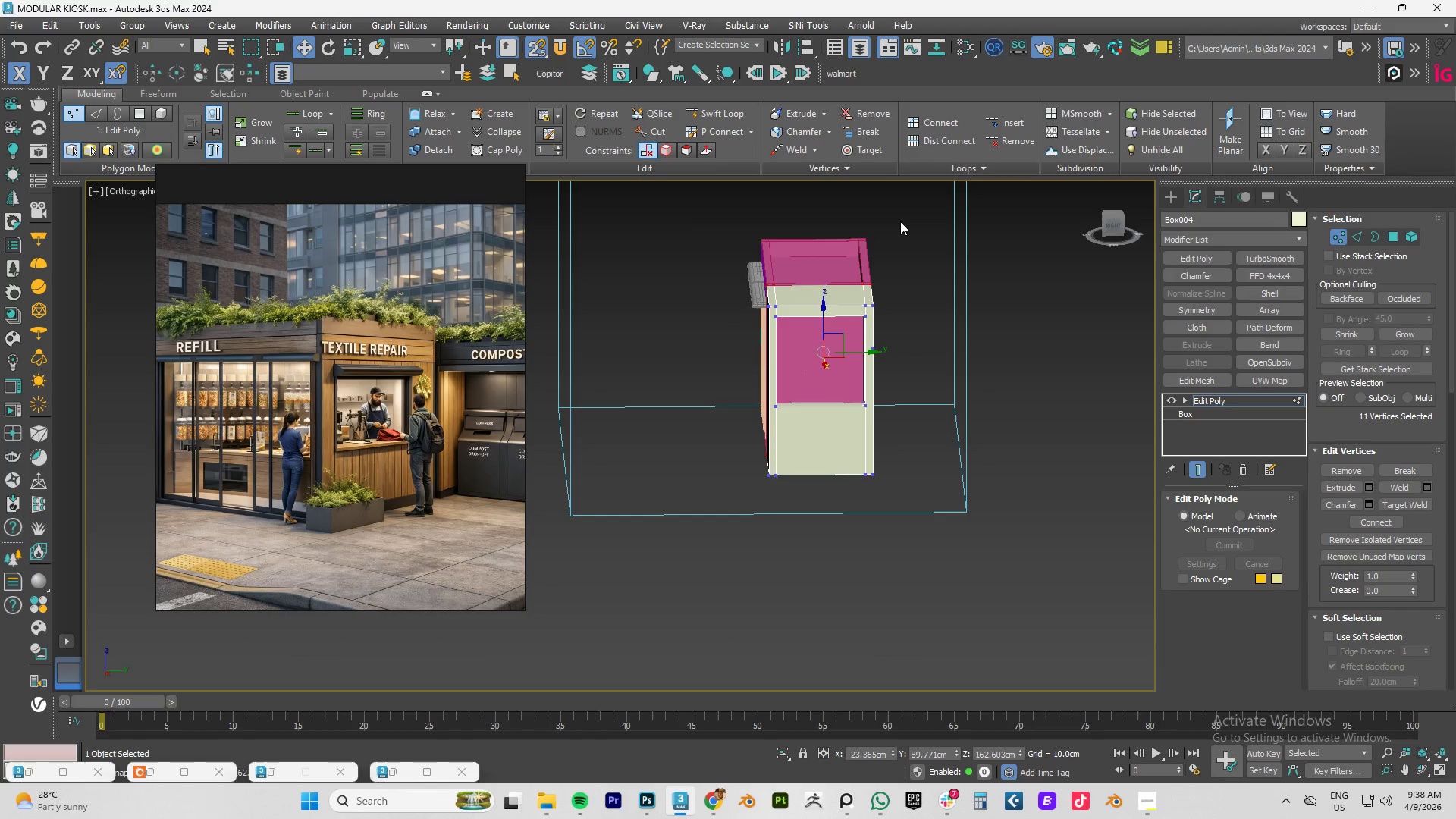 
left_click_drag(start_coordinate=[900, 221], to_coordinate=[844, 565])
 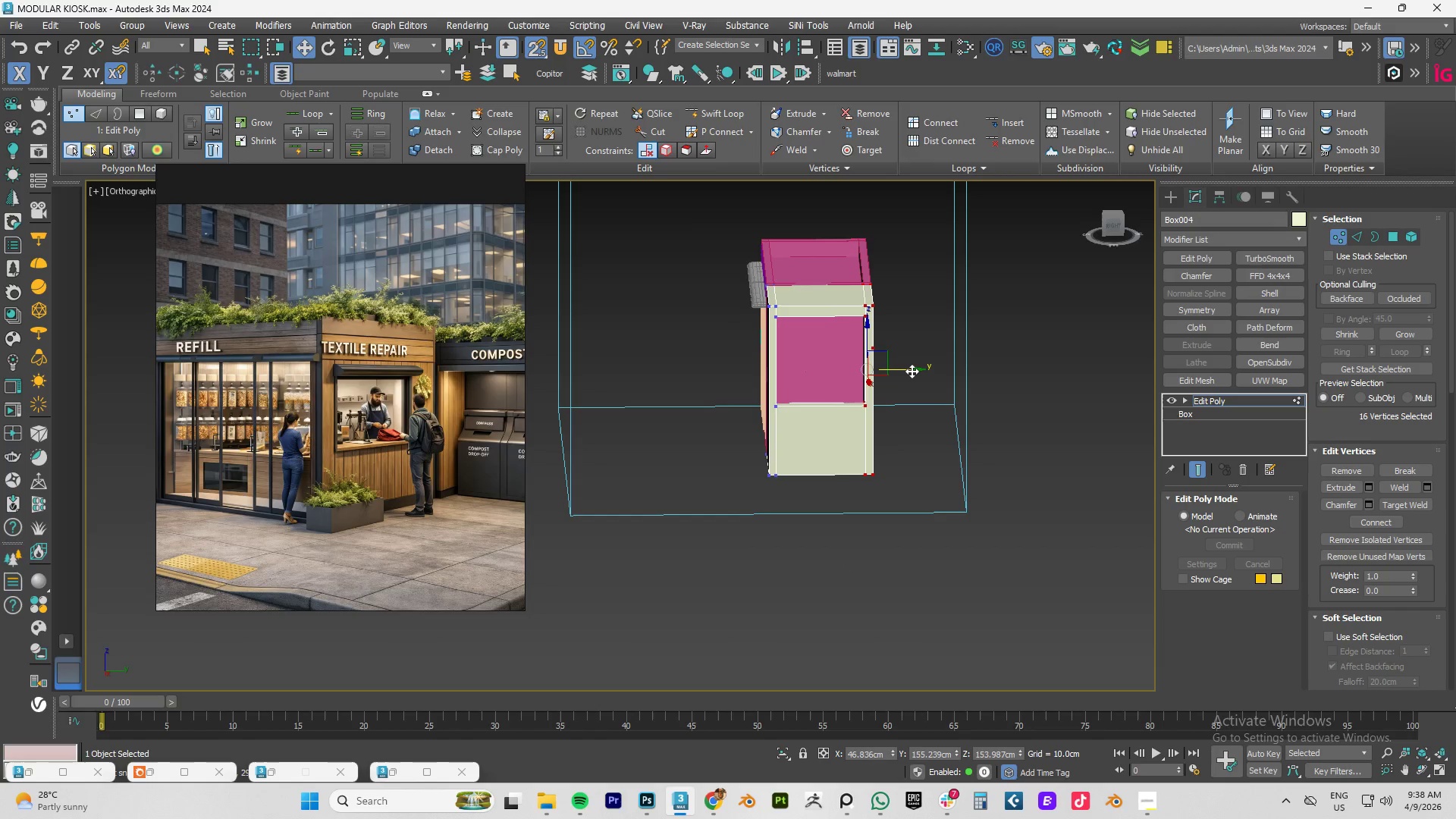 
left_click_drag(start_coordinate=[912, 371], to_coordinate=[918, 497])
 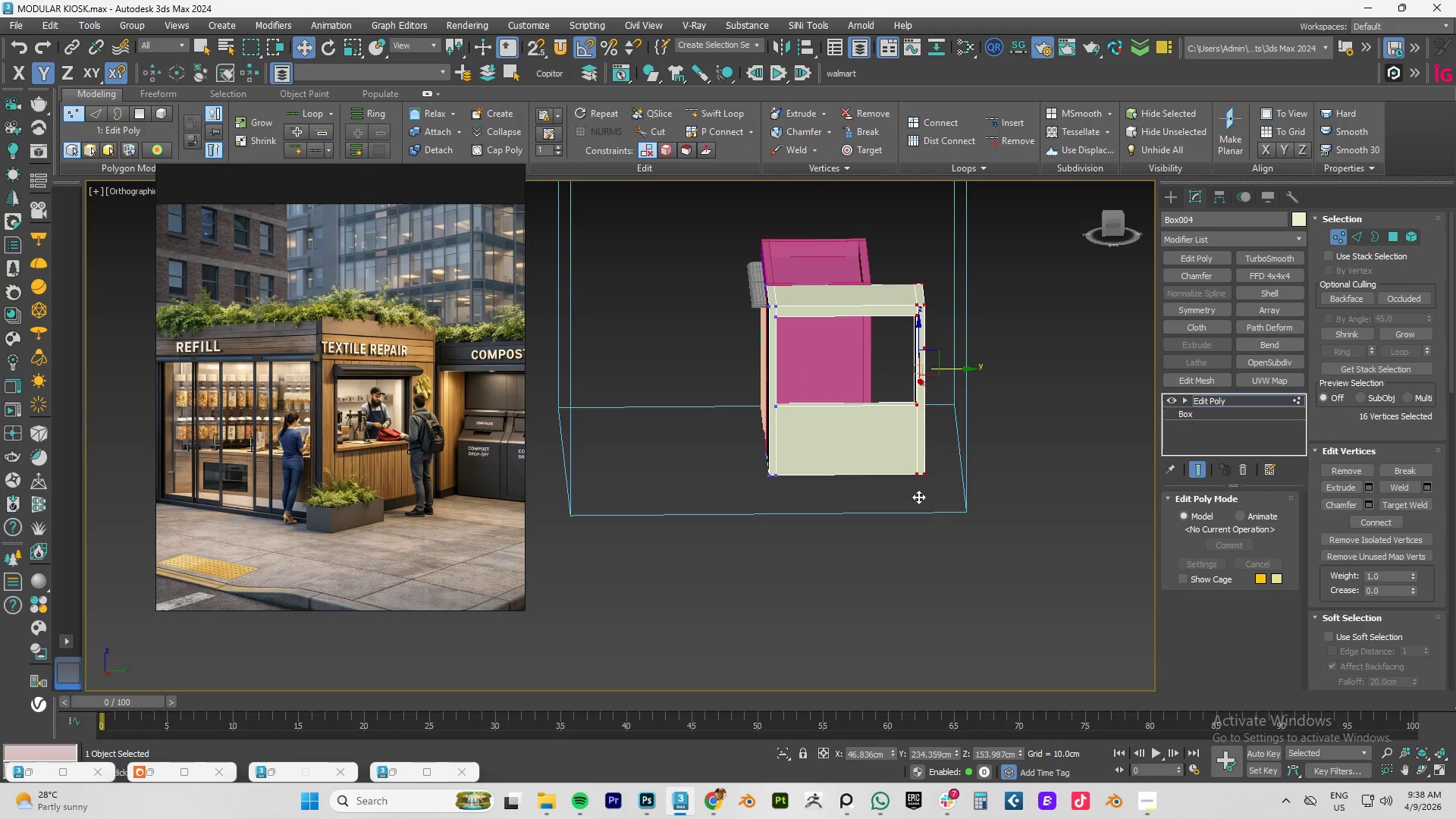 
key(S)
 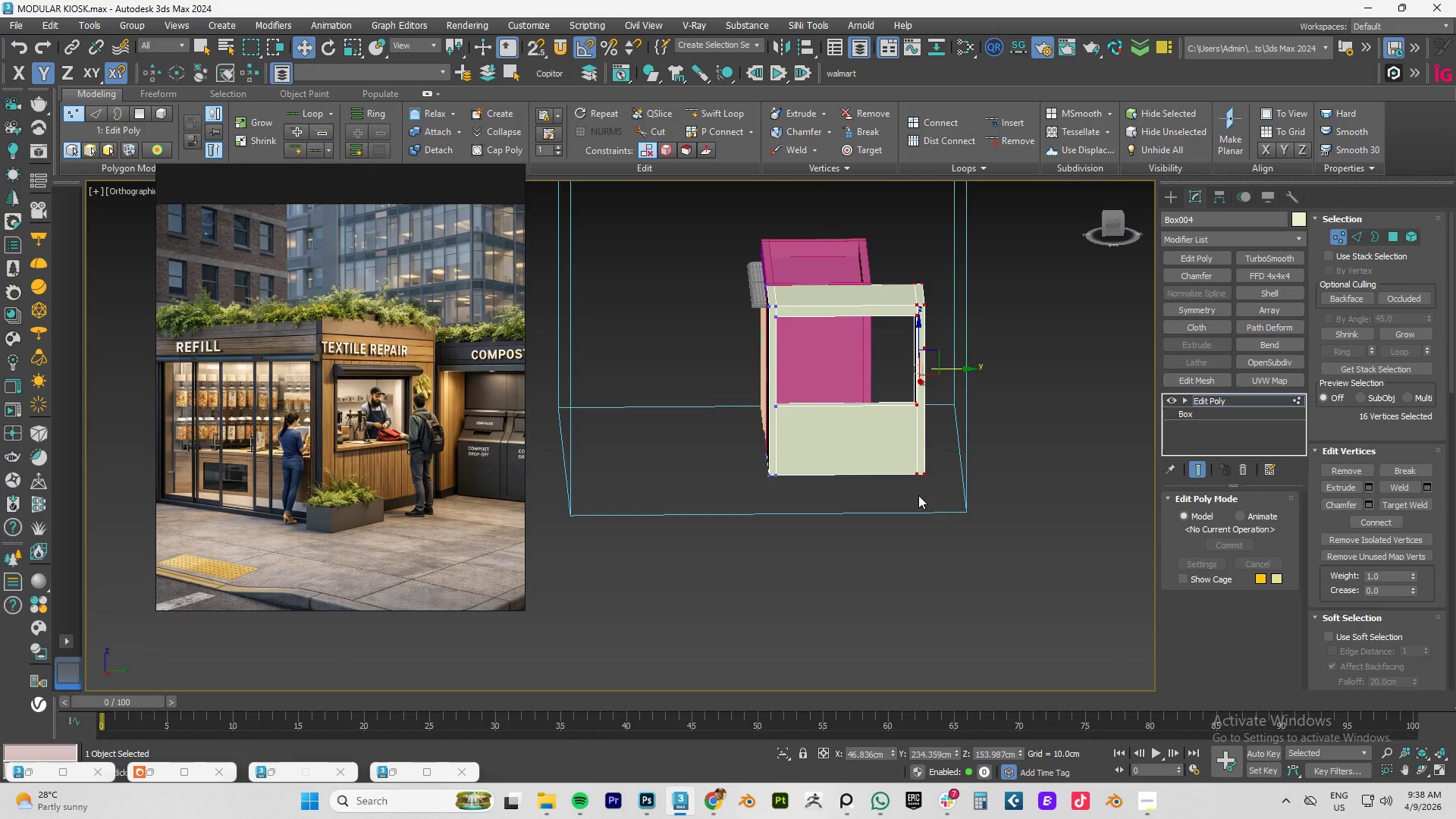 
right_click([999, 393])
 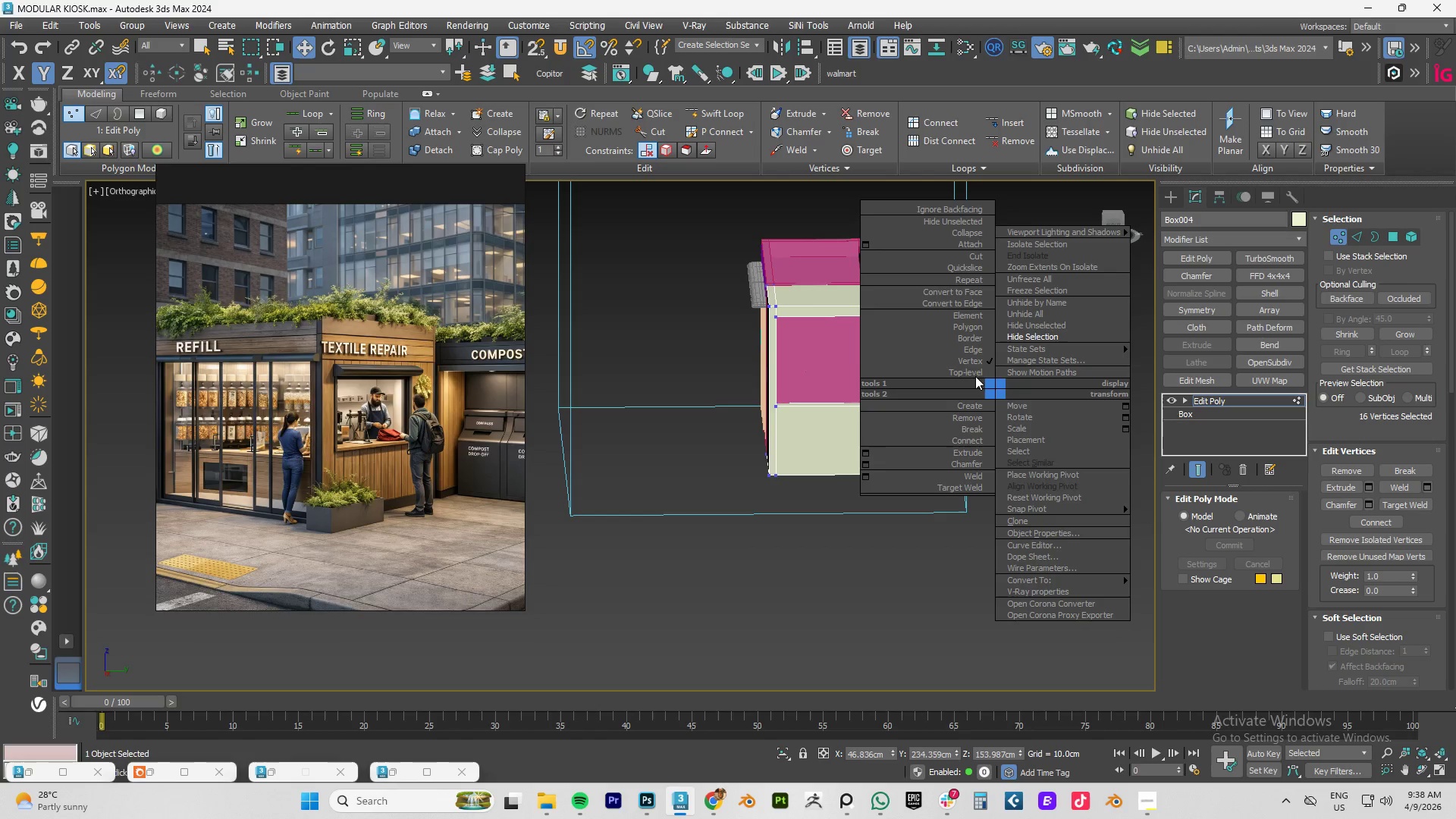 
left_click([975, 372])
 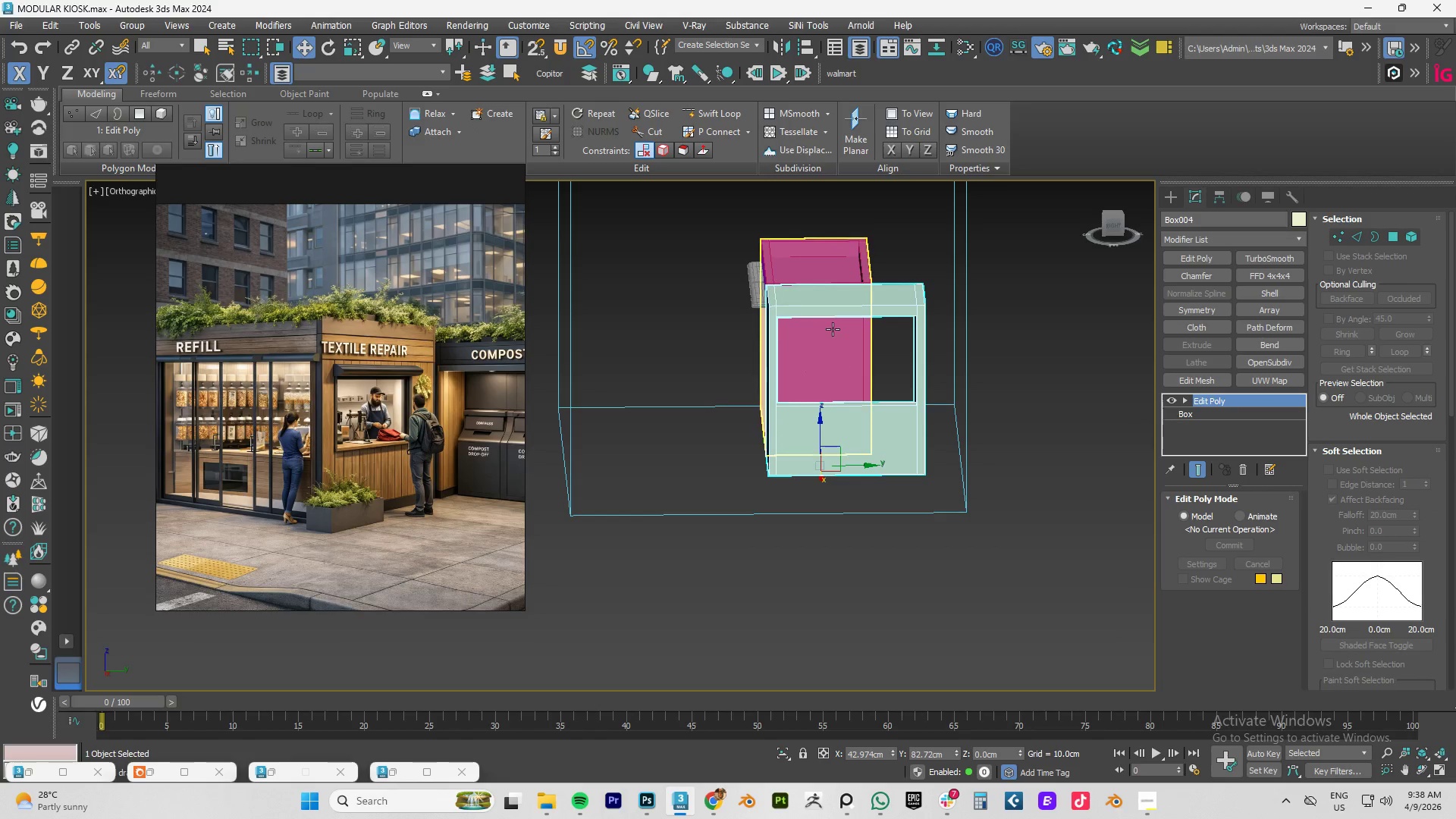 
left_click([833, 329])
 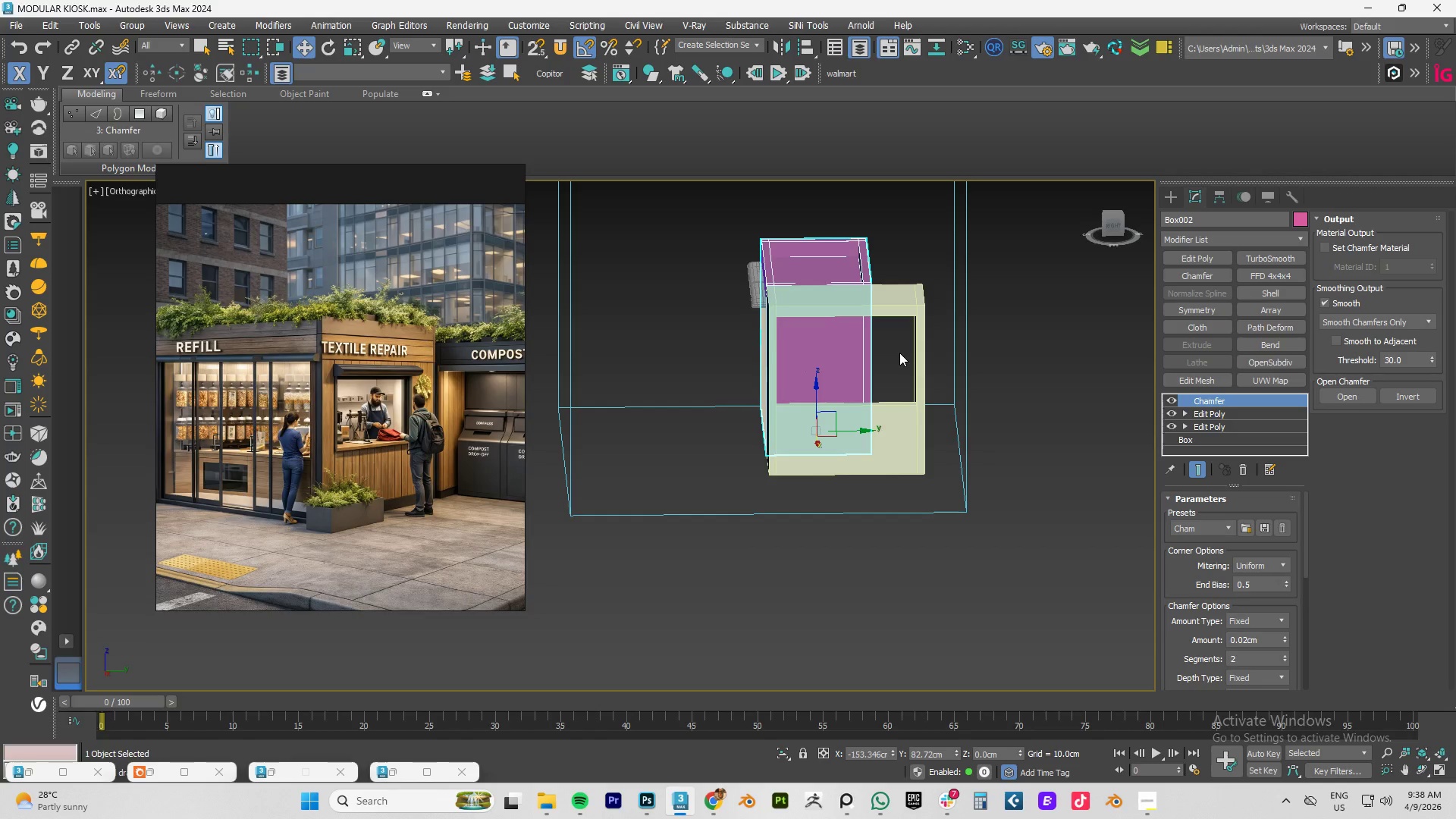 
wait(13.91)
 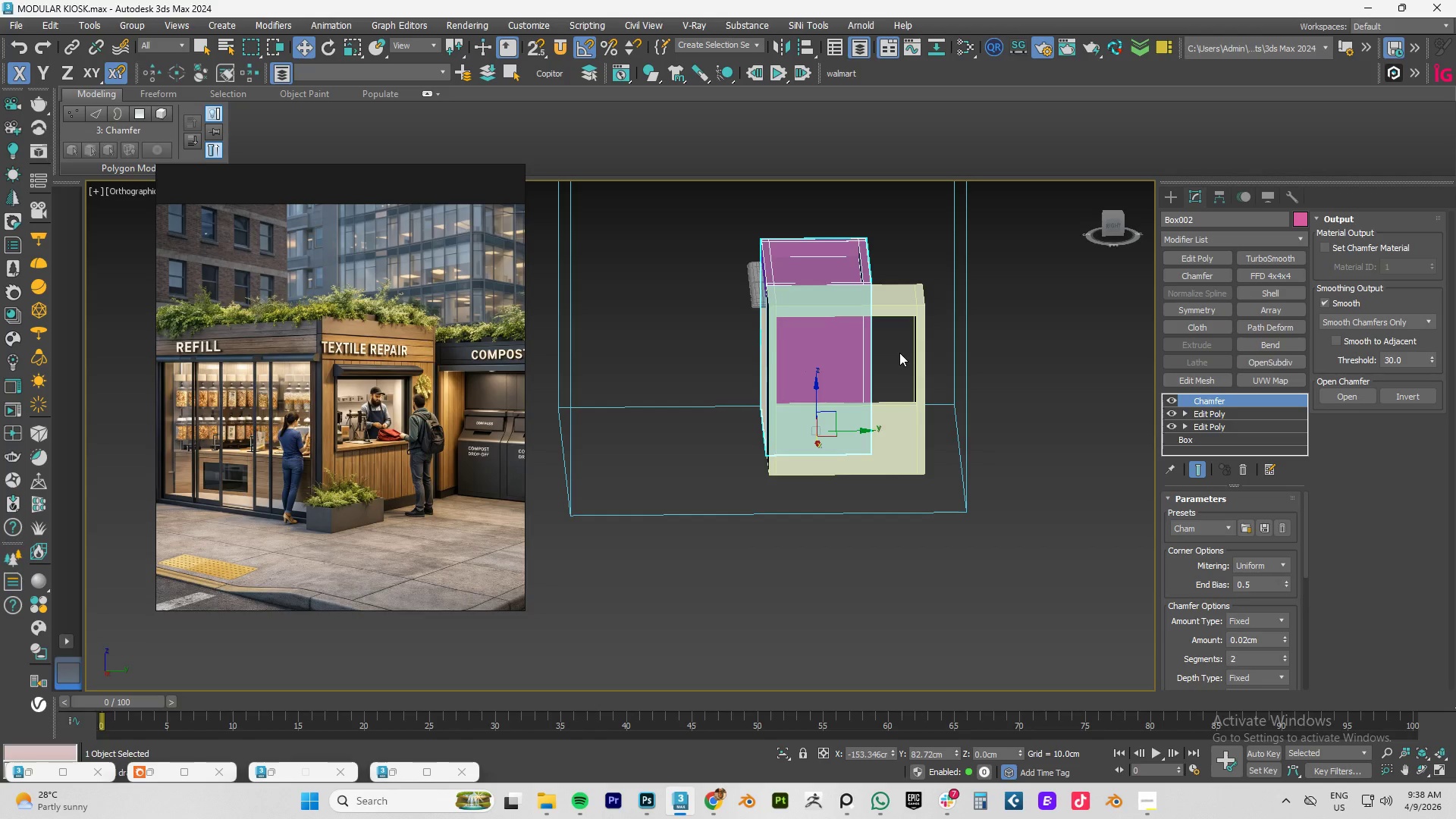 
left_click([896, 249])
 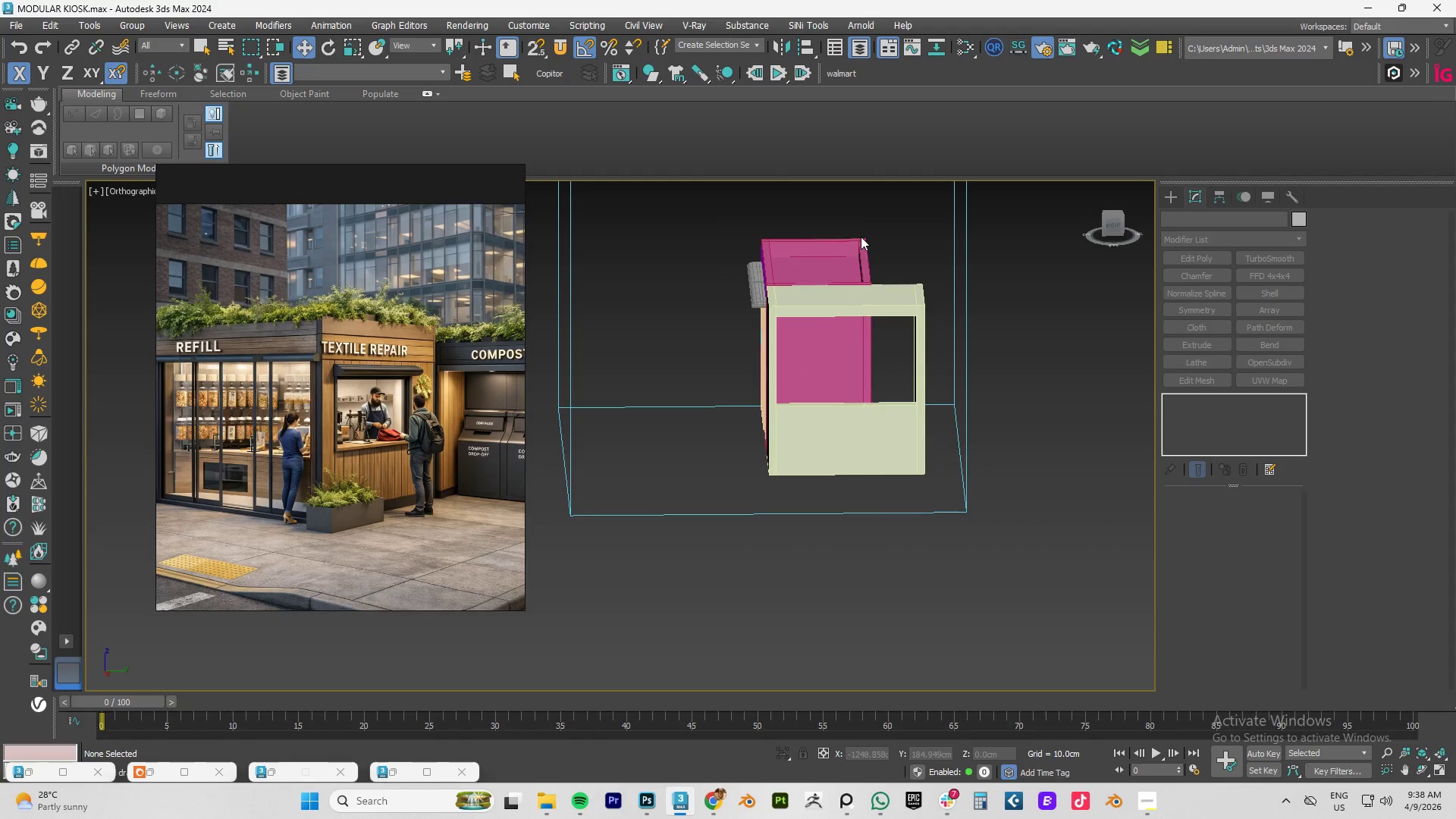 
left_click([861, 247])
 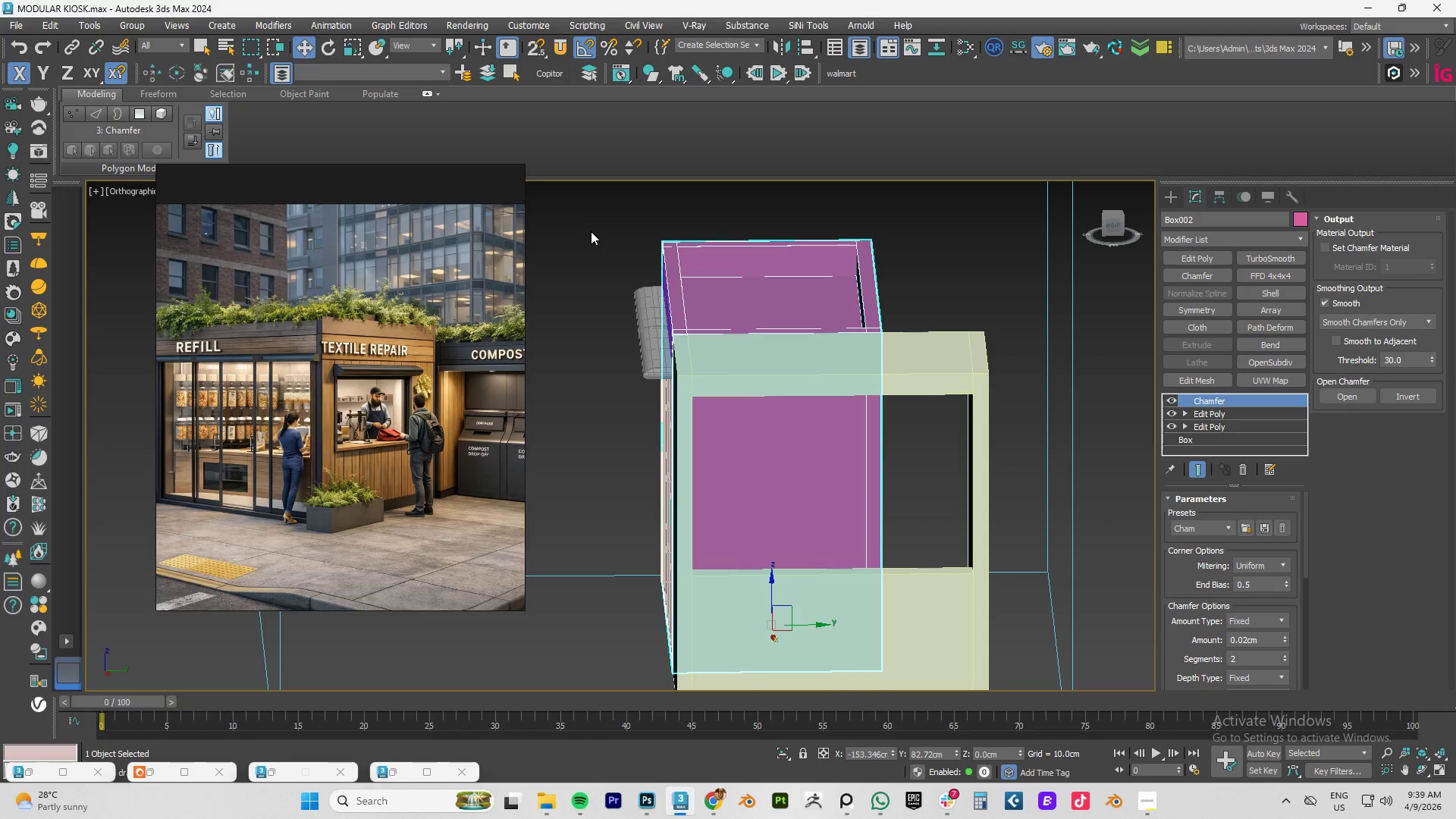 
scroll: coordinate [861, 237], scroll_direction: up, amount: 2.0
 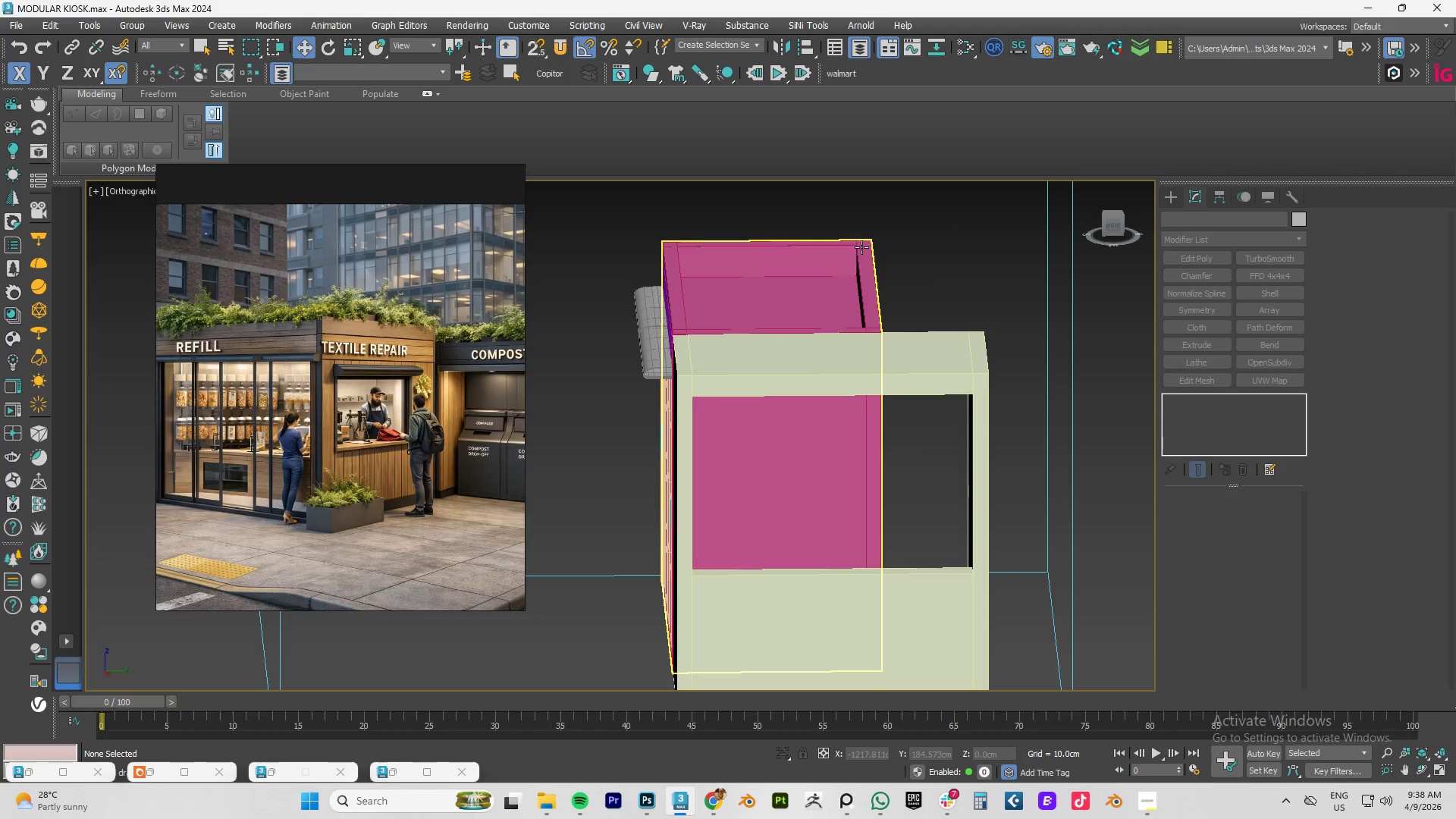 
wait(5.67)
 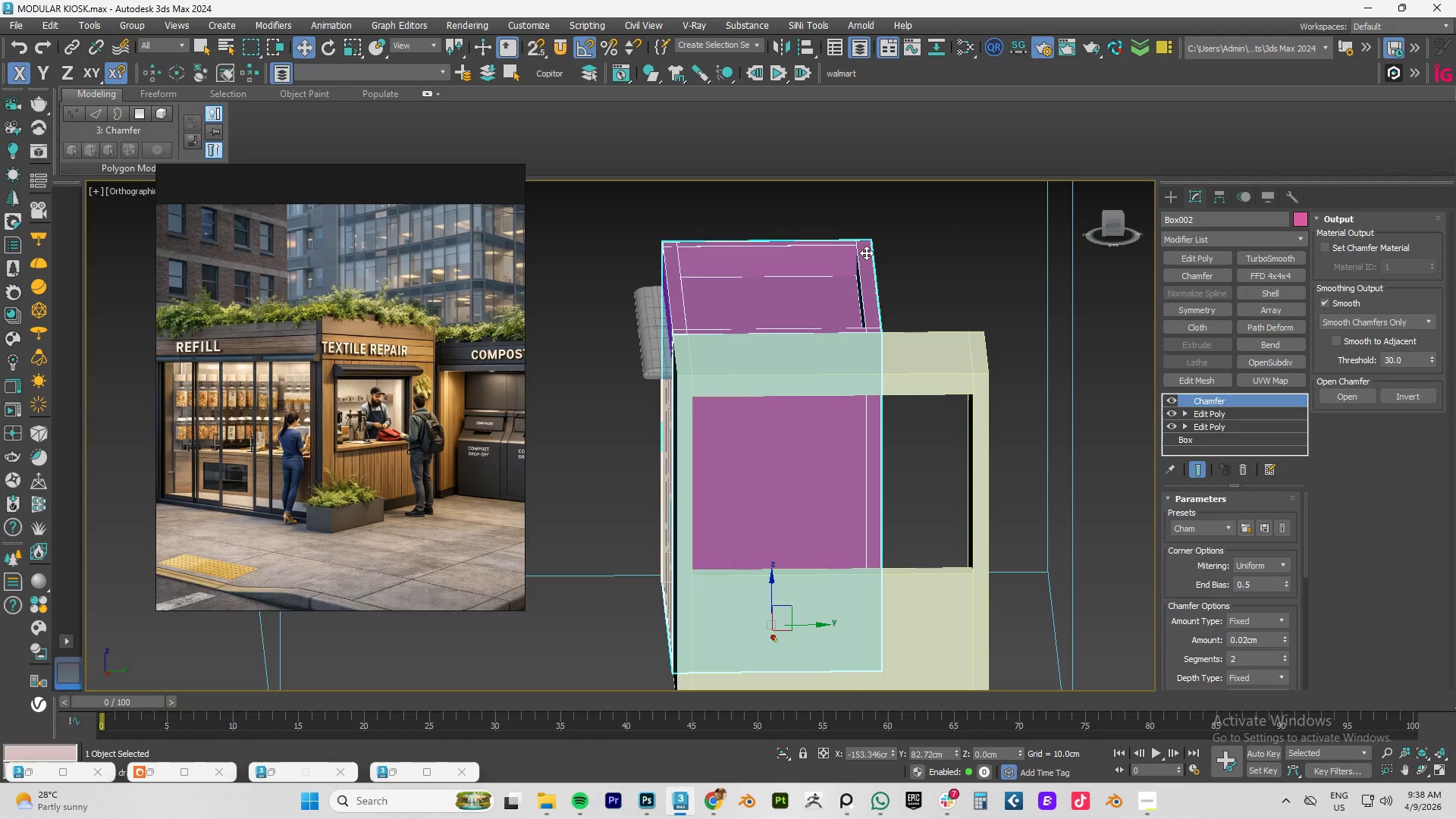 
scroll: coordinate [825, 309], scroll_direction: down, amount: 2.0
 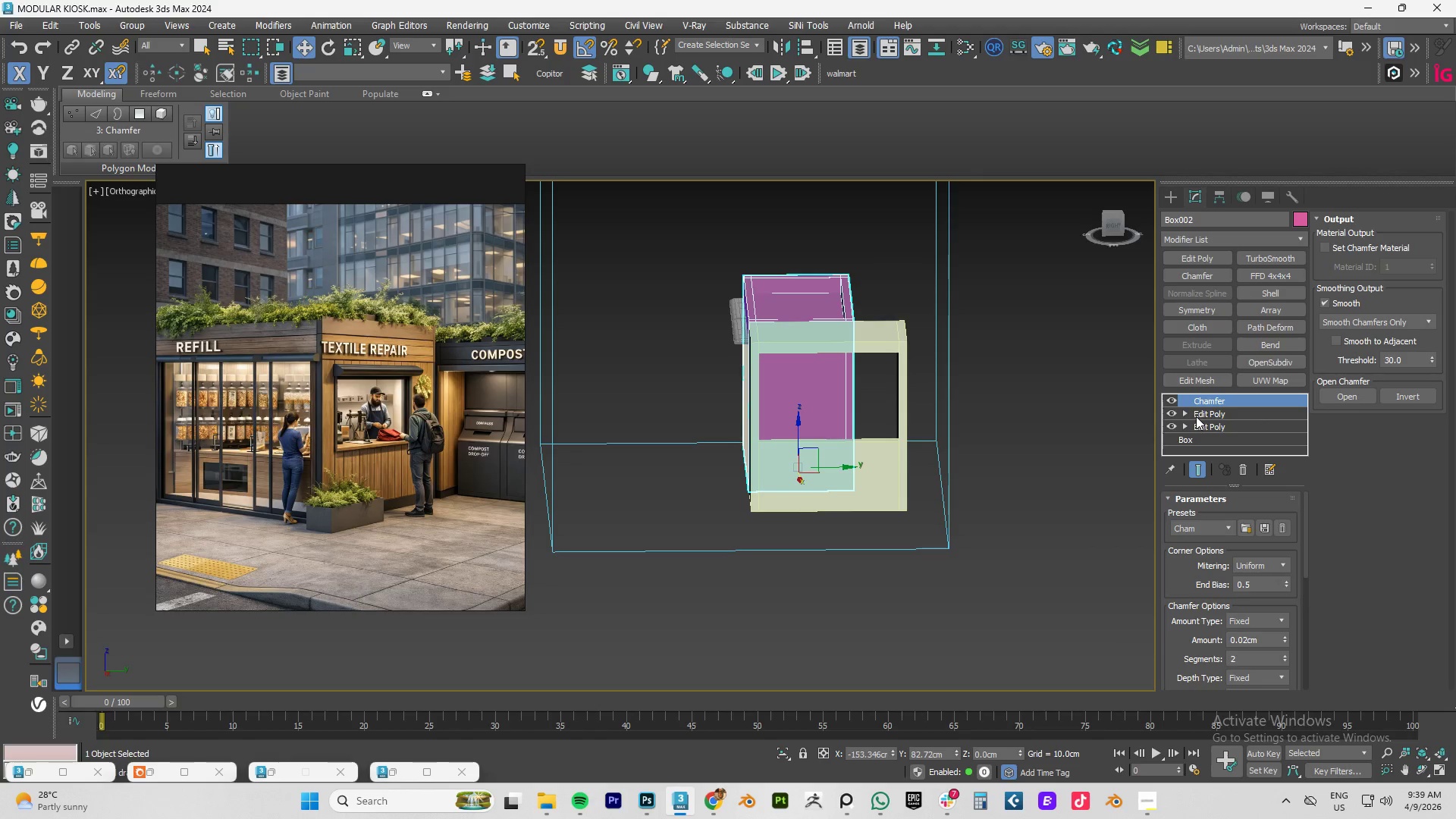 
left_click([1174, 406])
 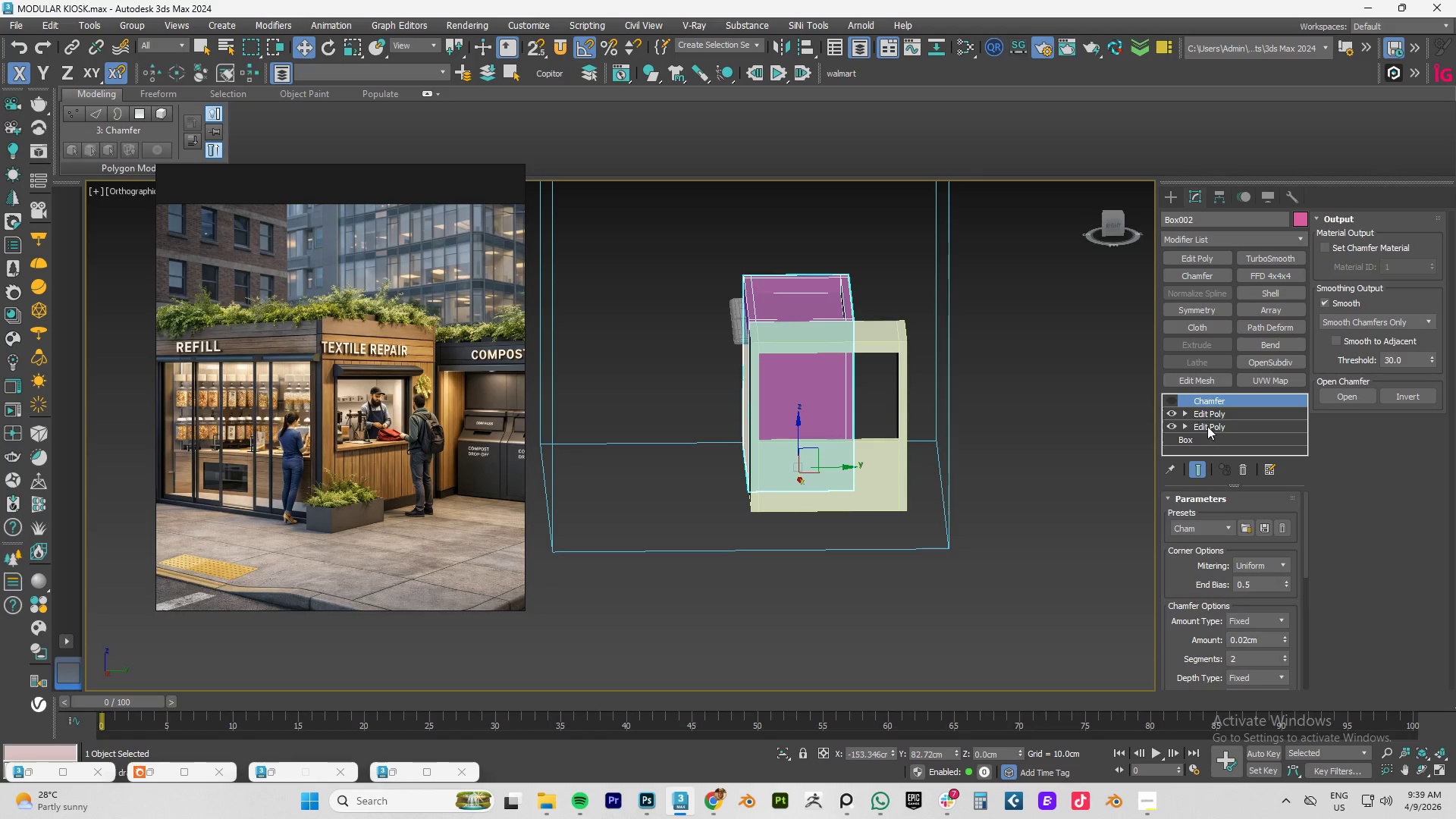 
left_click([1185, 414])
 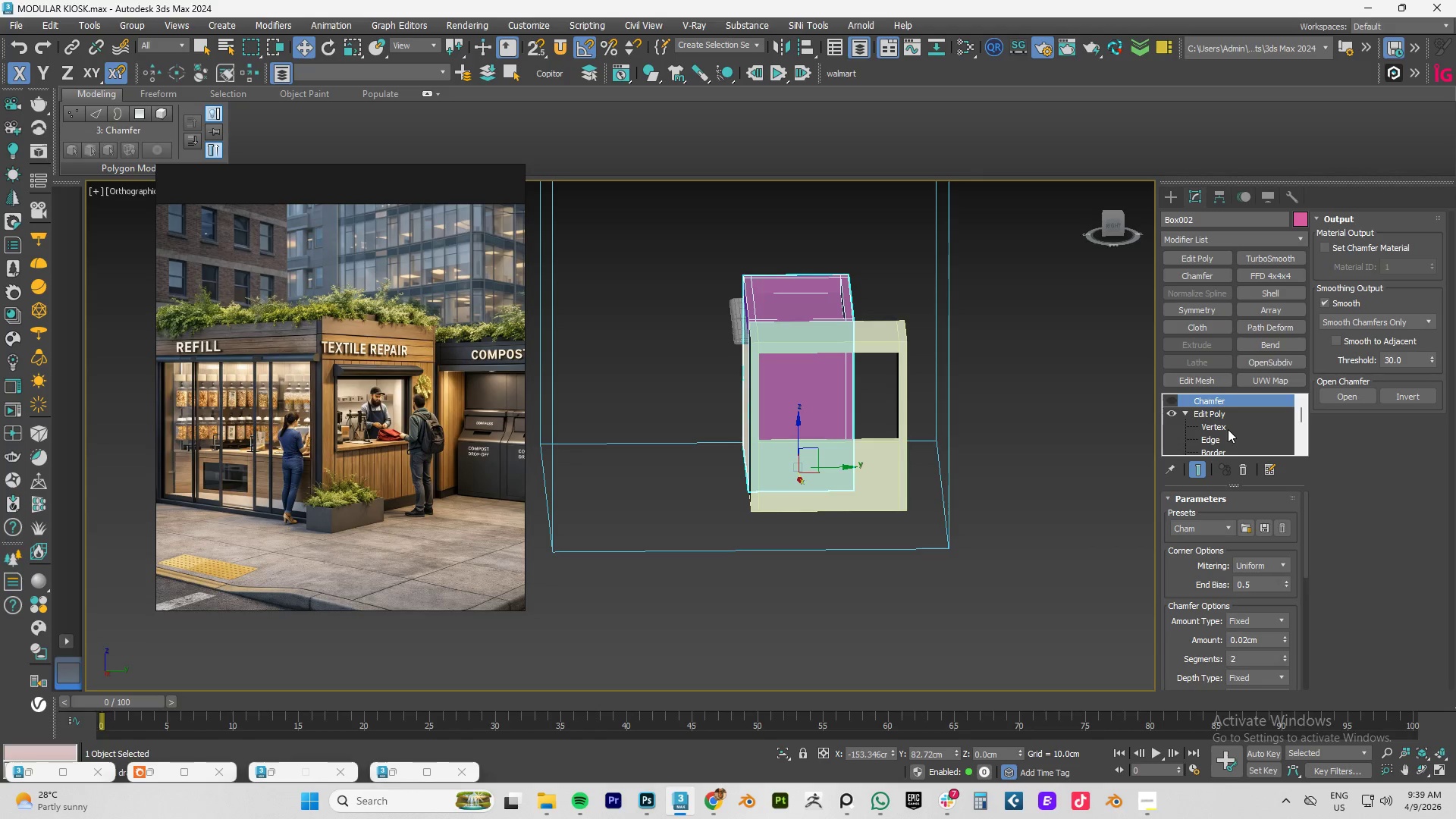 
left_click([1232, 425])
 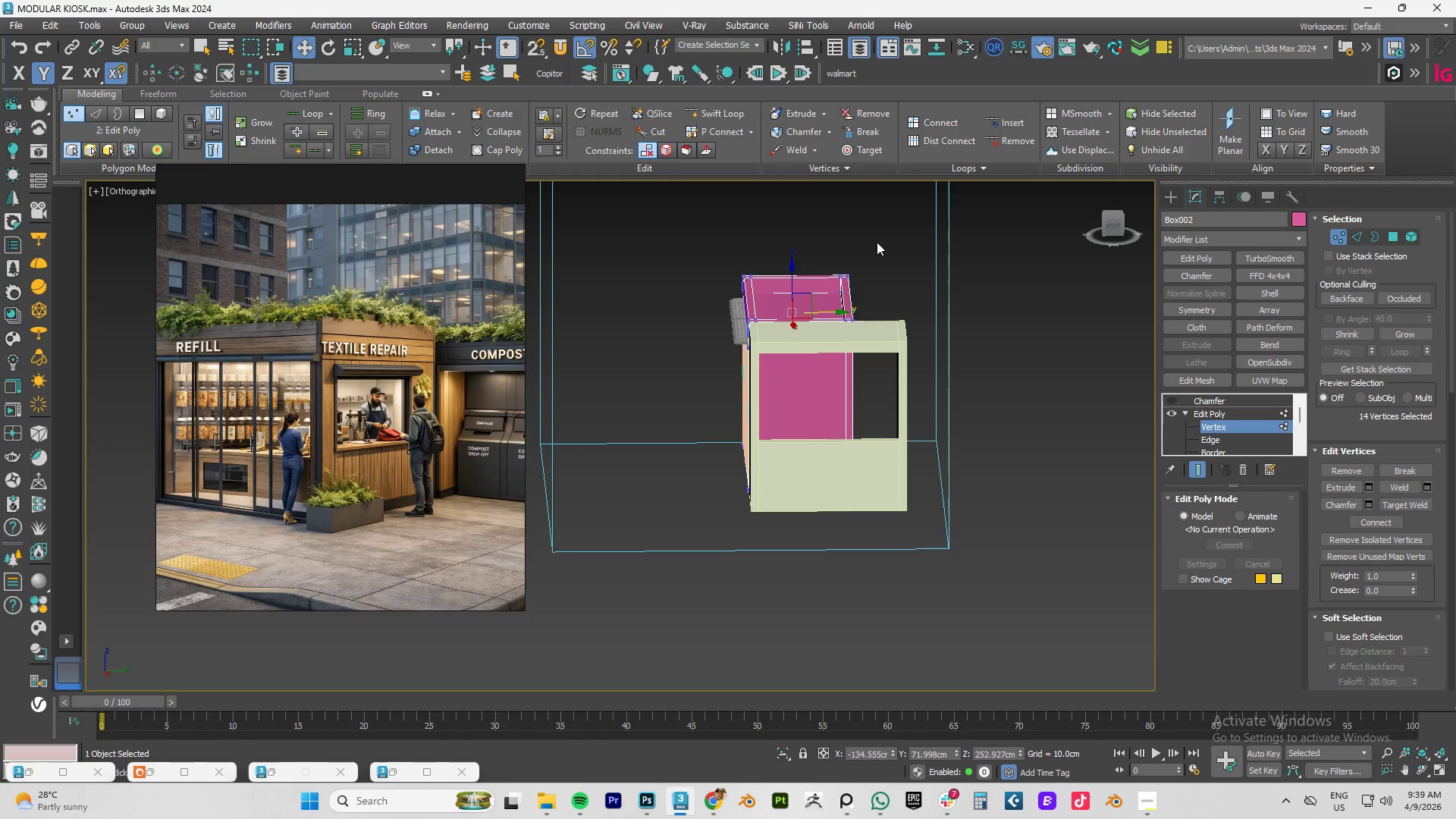 
left_click_drag(start_coordinate=[894, 224], to_coordinate=[823, 638])
 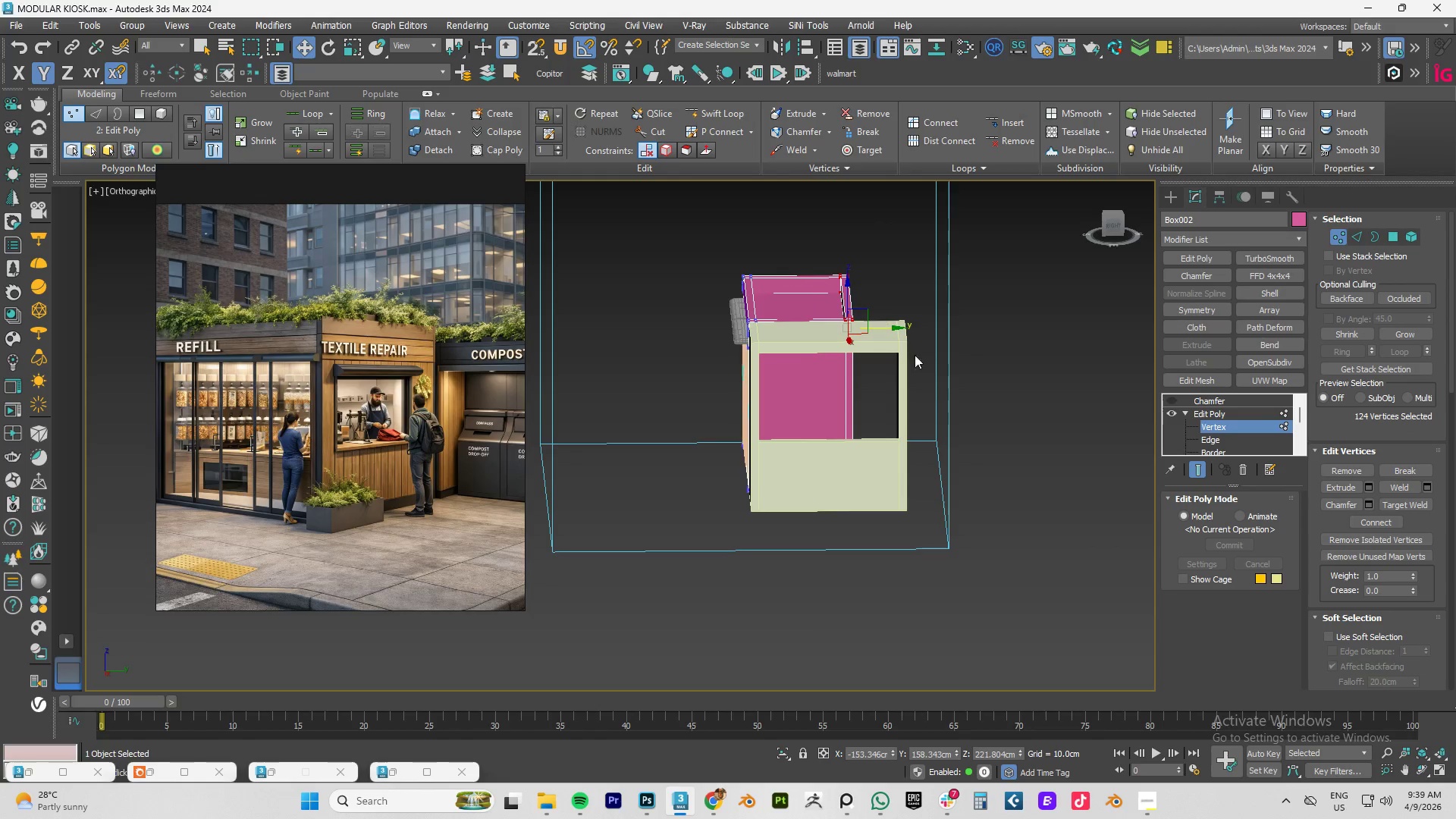 
left_click_drag(start_coordinate=[913, 230], to_coordinate=[812, 611])
 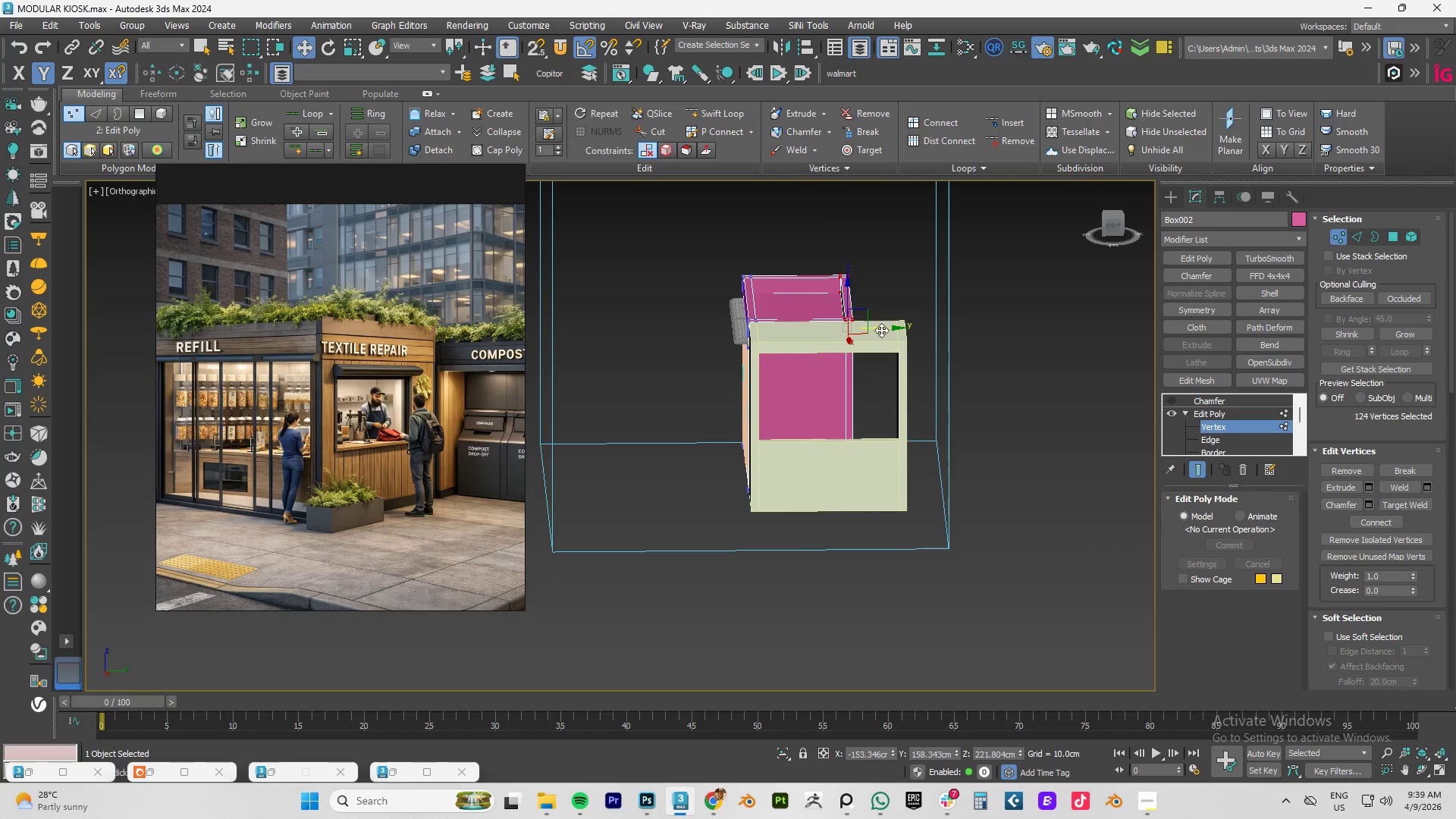 
left_click_drag(start_coordinate=[884, 328], to_coordinate=[896, 292])
 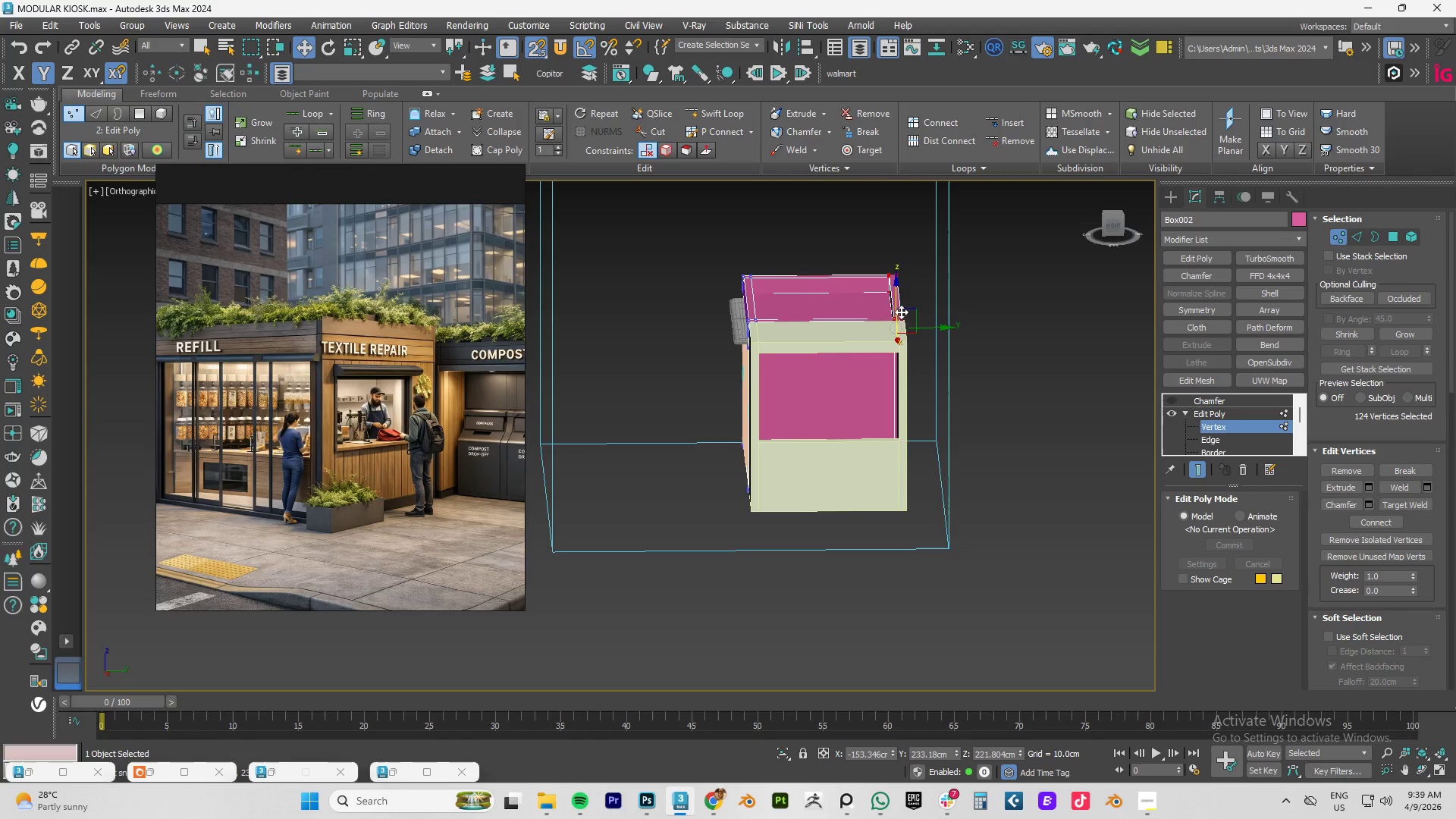 
key(S)
 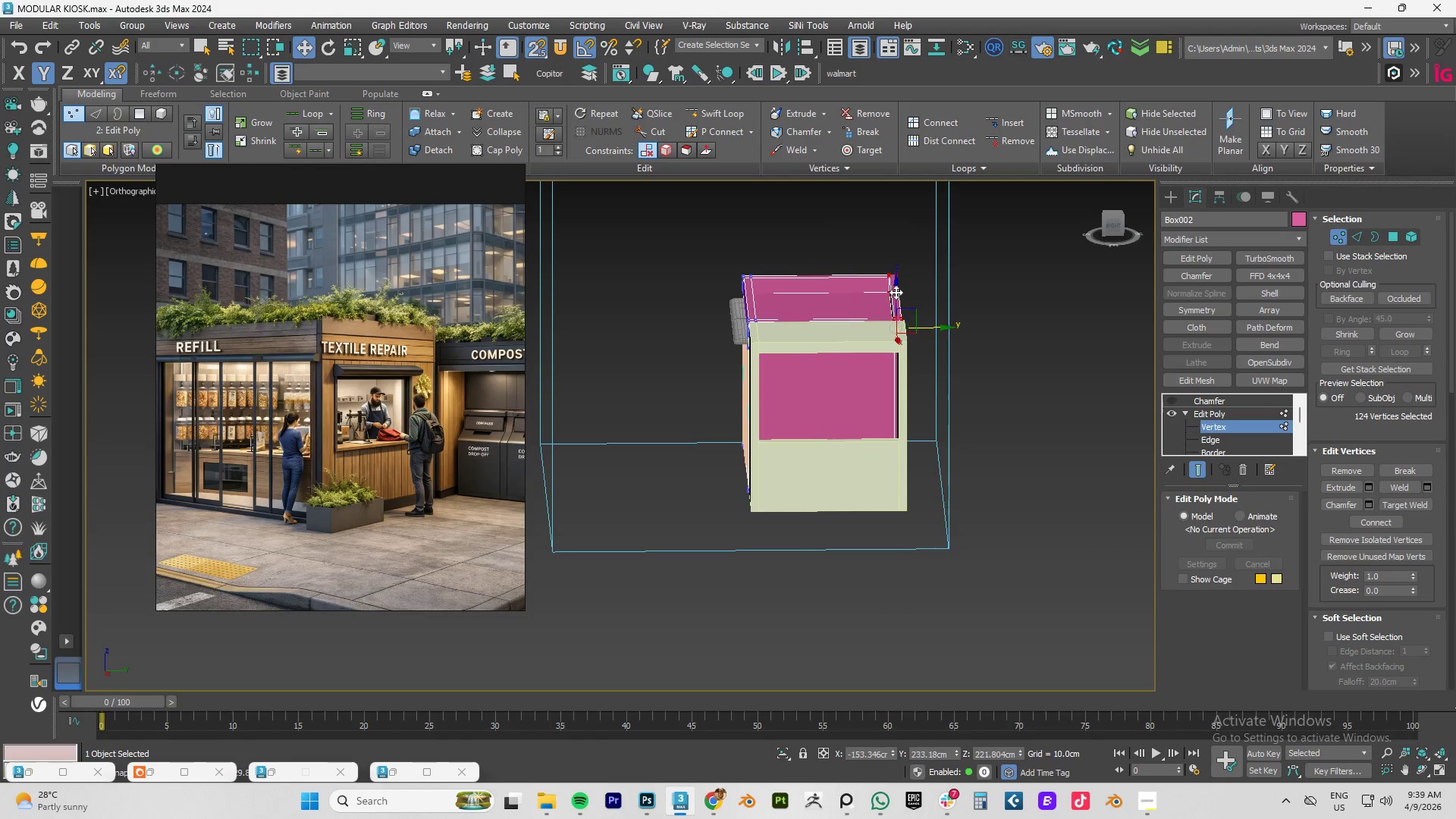 
scroll: coordinate [883, 258], scroll_direction: up, amount: 2.0
 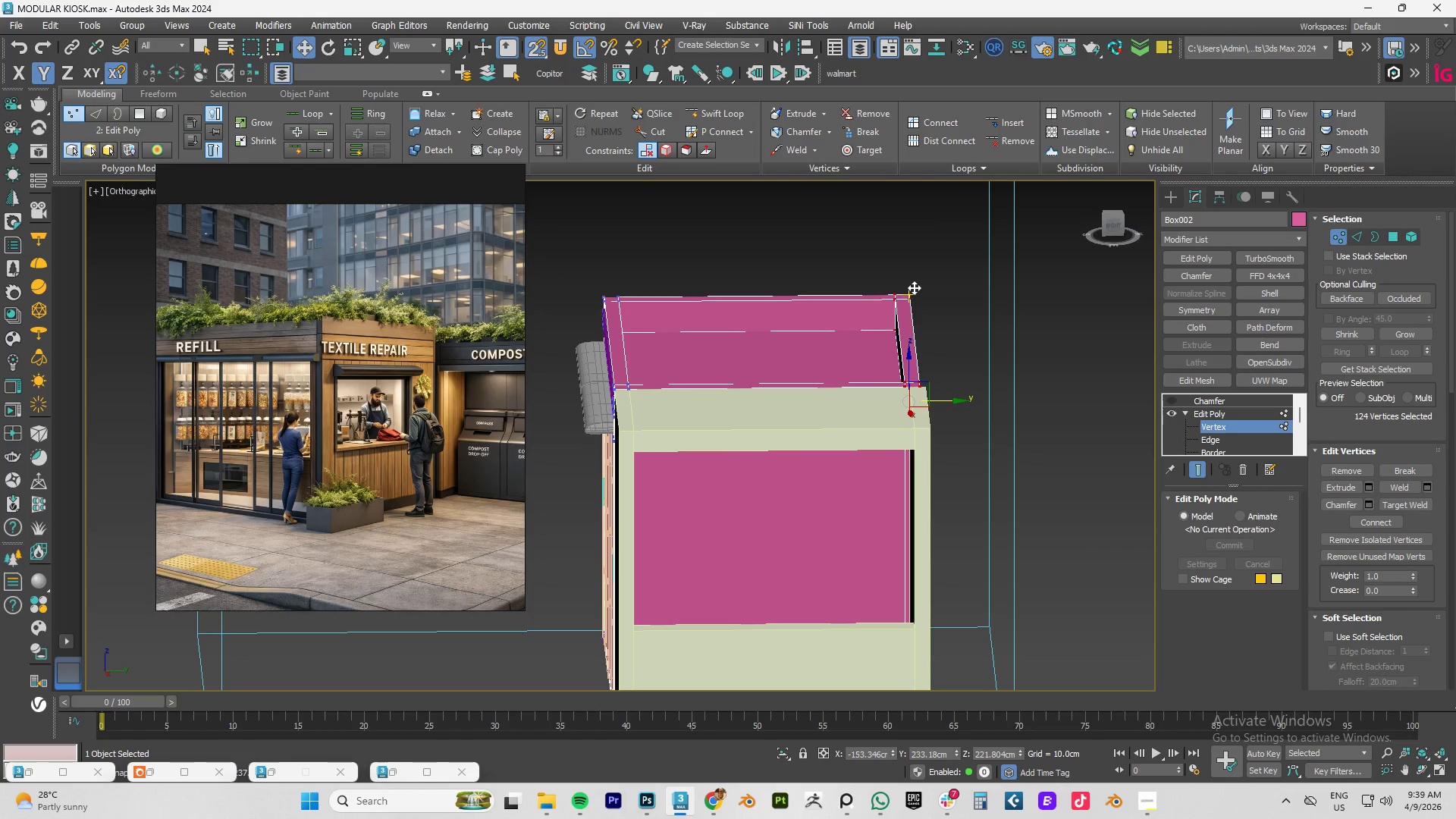 
left_click_drag(start_coordinate=[912, 290], to_coordinate=[890, 359])
 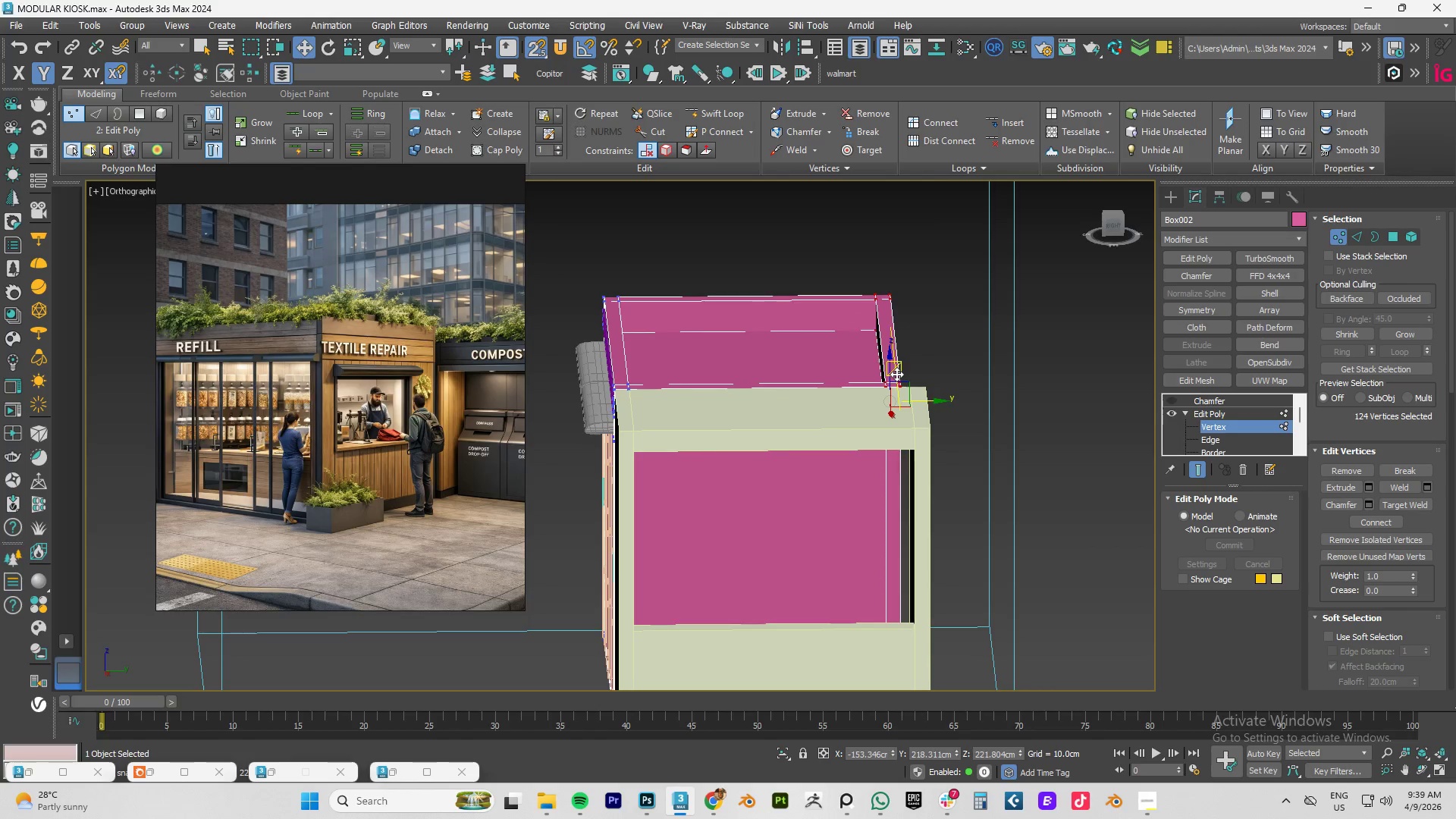 
scroll: coordinate [896, 384], scroll_direction: up, amount: 3.0
 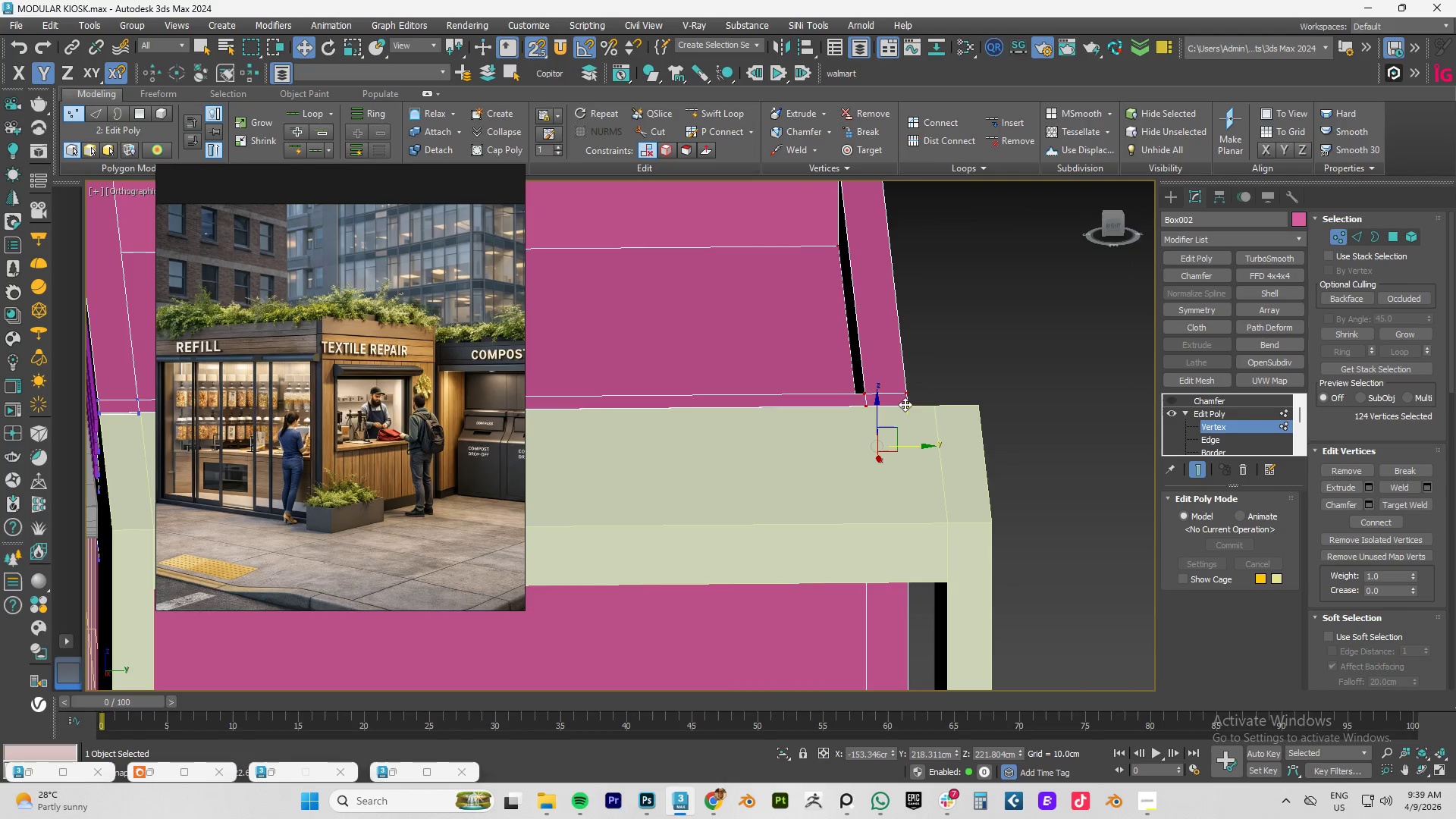 
left_click_drag(start_coordinate=[905, 404], to_coordinate=[979, 402])
 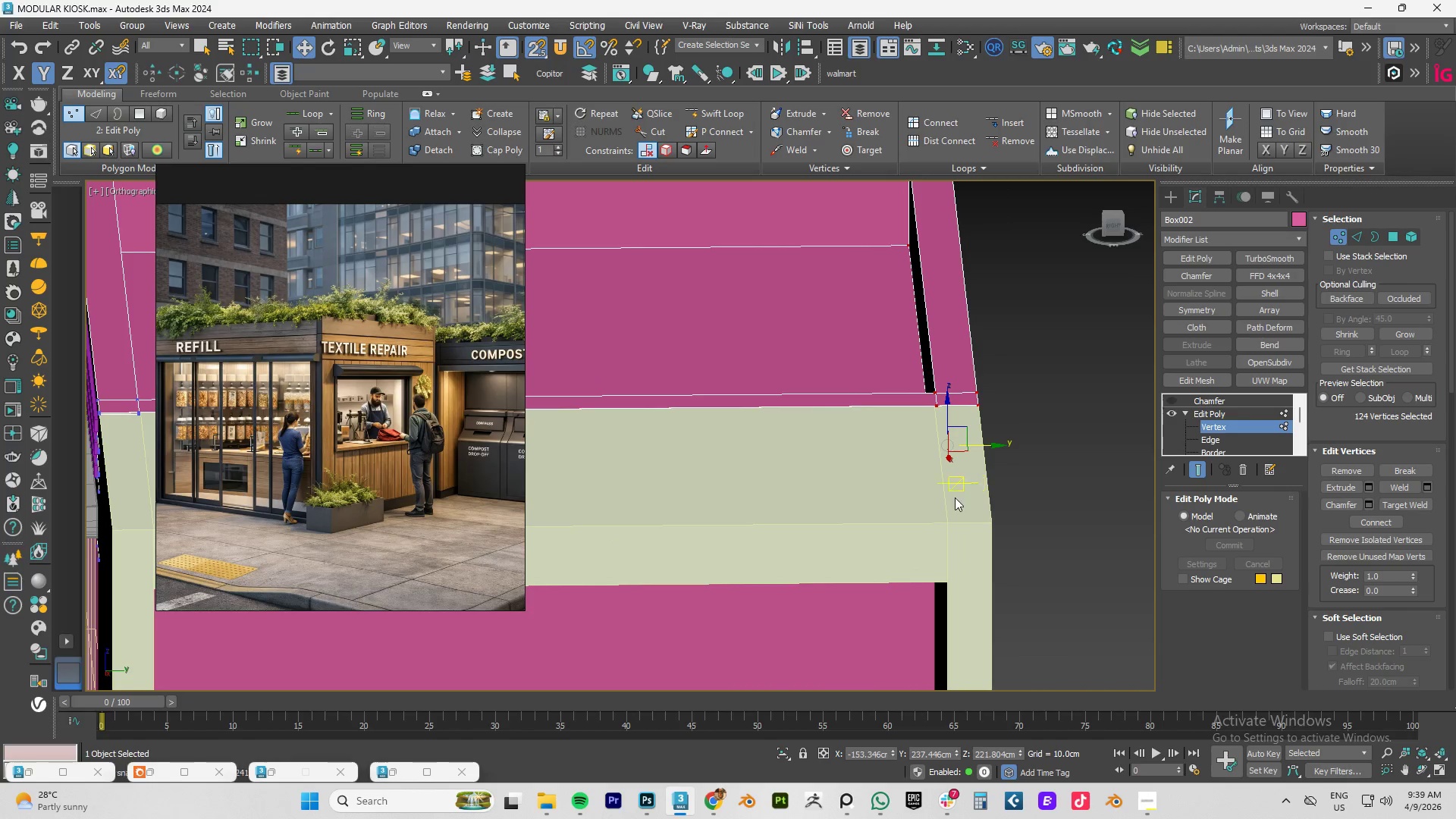 
scroll: coordinate [897, 356], scroll_direction: down, amount: 6.0
 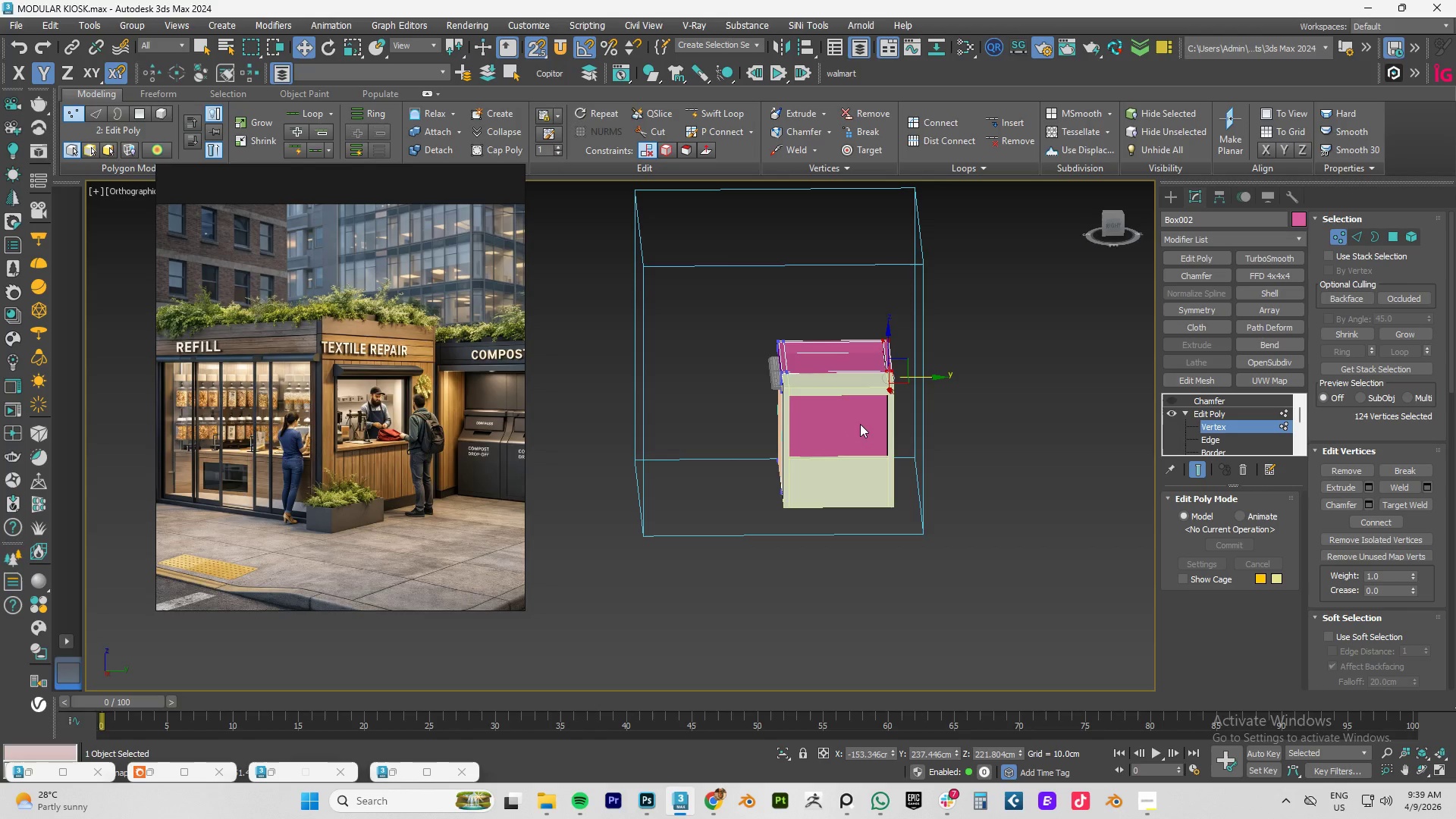 
left_click([1285, 416])
 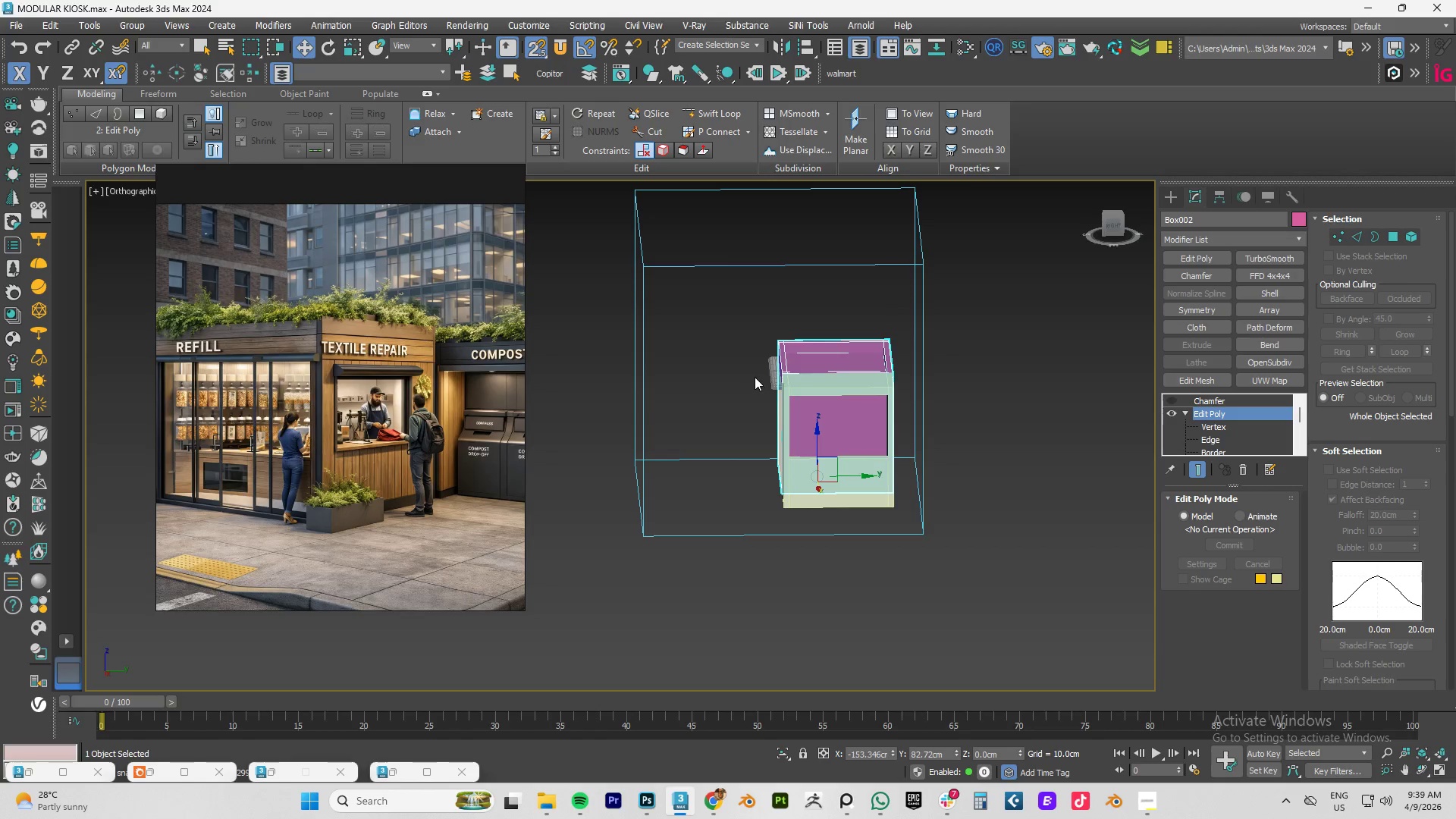 
scroll: coordinate [881, 472], scroll_direction: down, amount: 1.0
 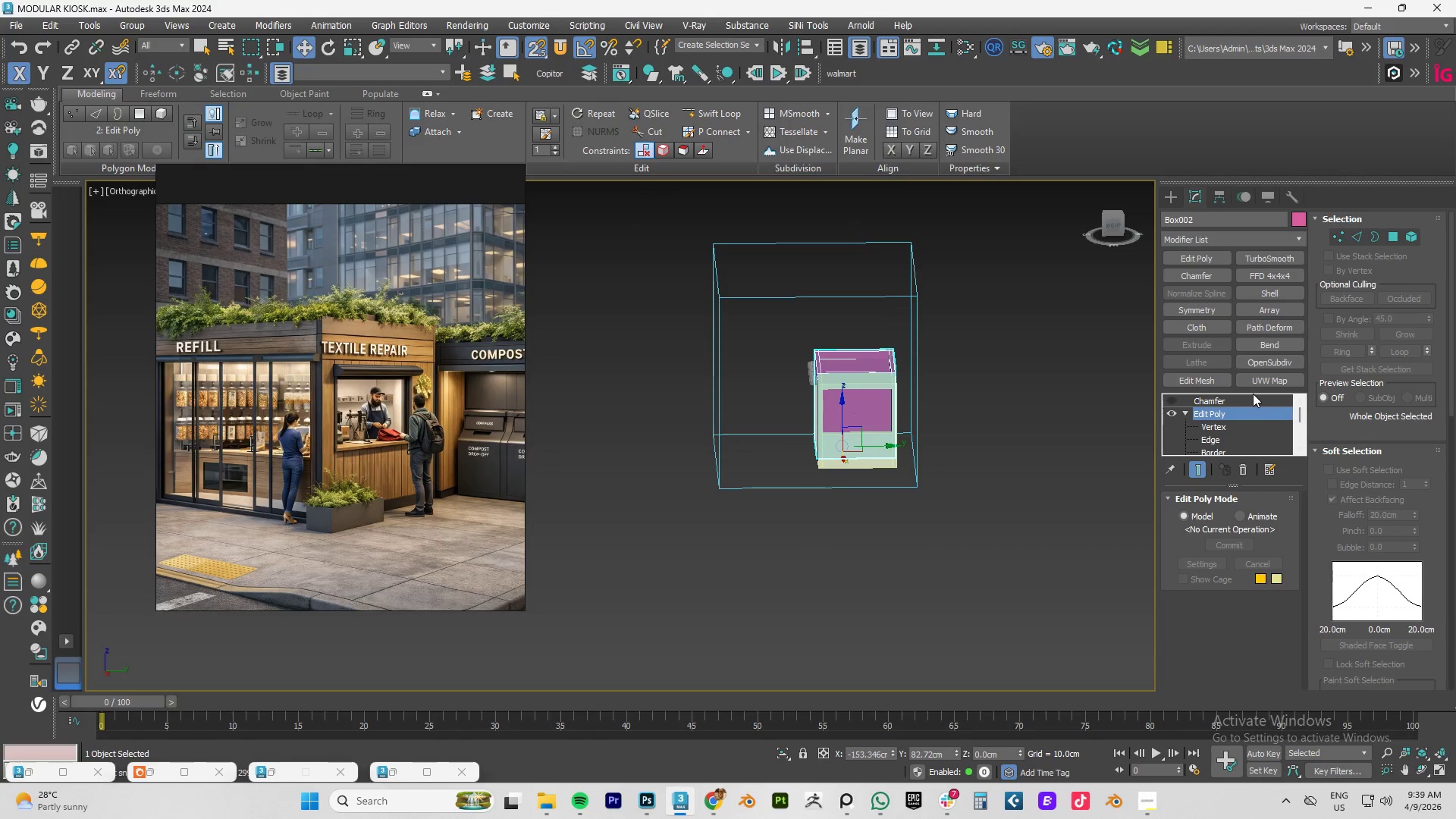 
left_click([1252, 396])
 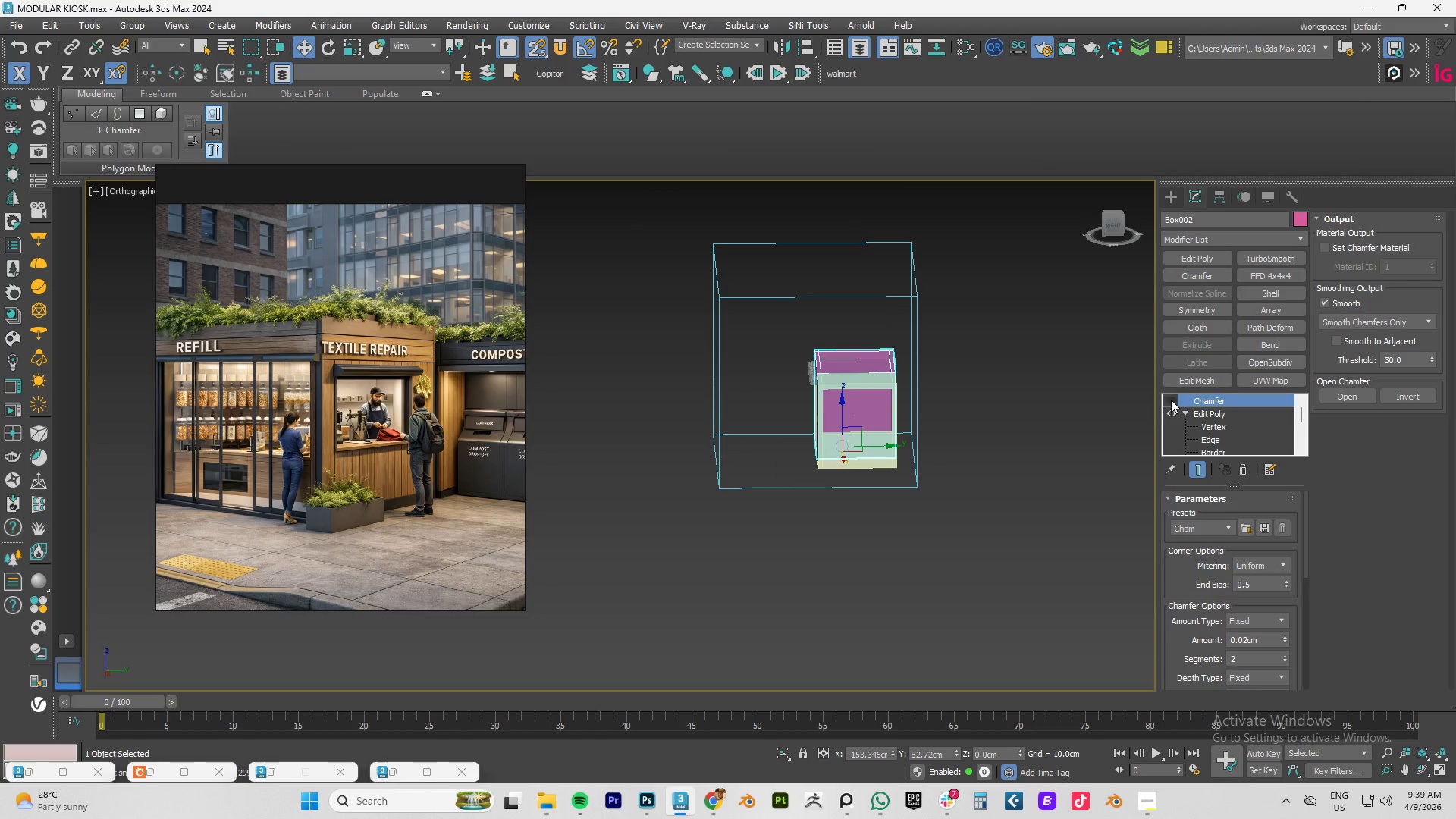 
left_click([1172, 400])
 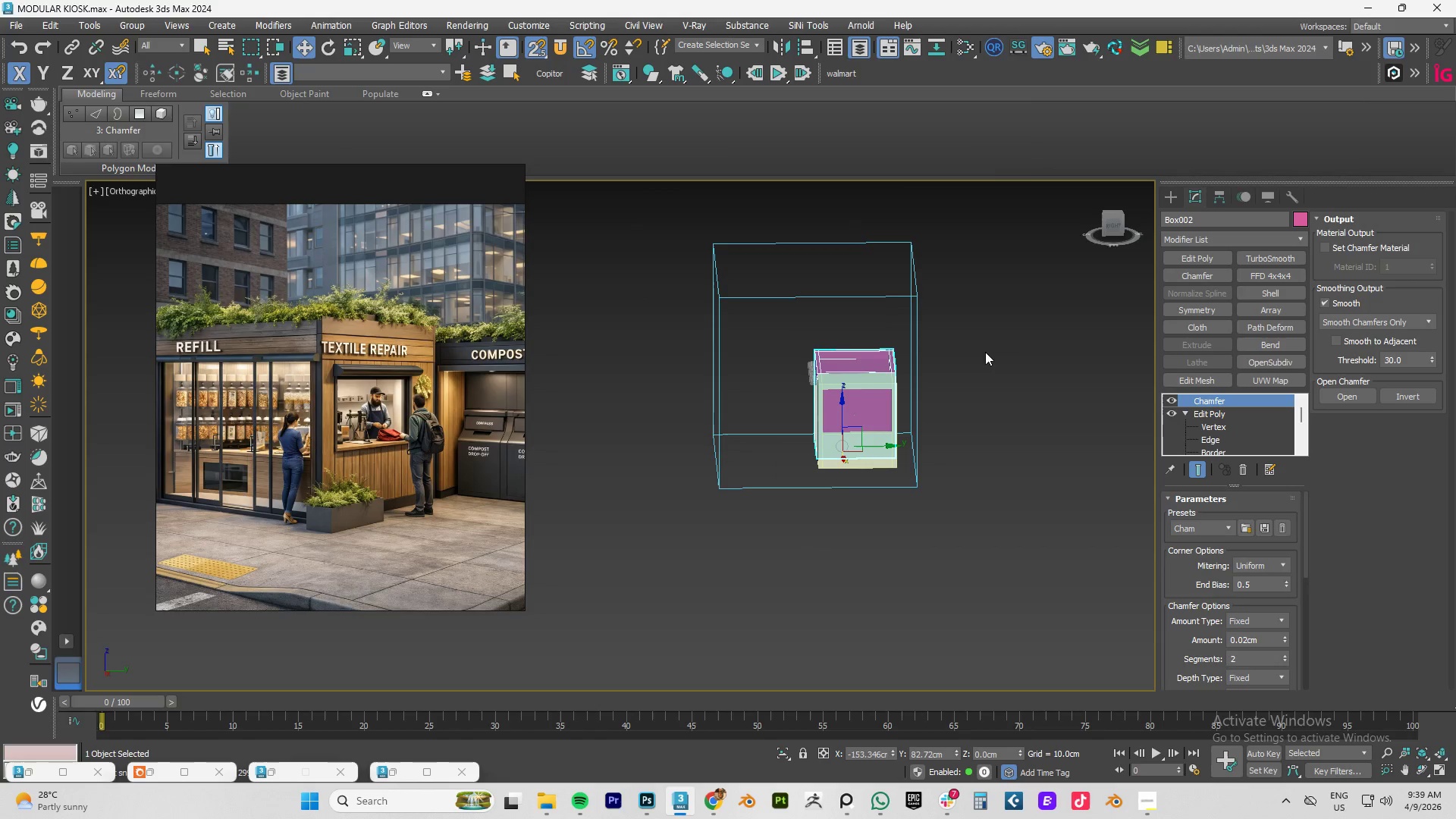 
left_click([1006, 342])
 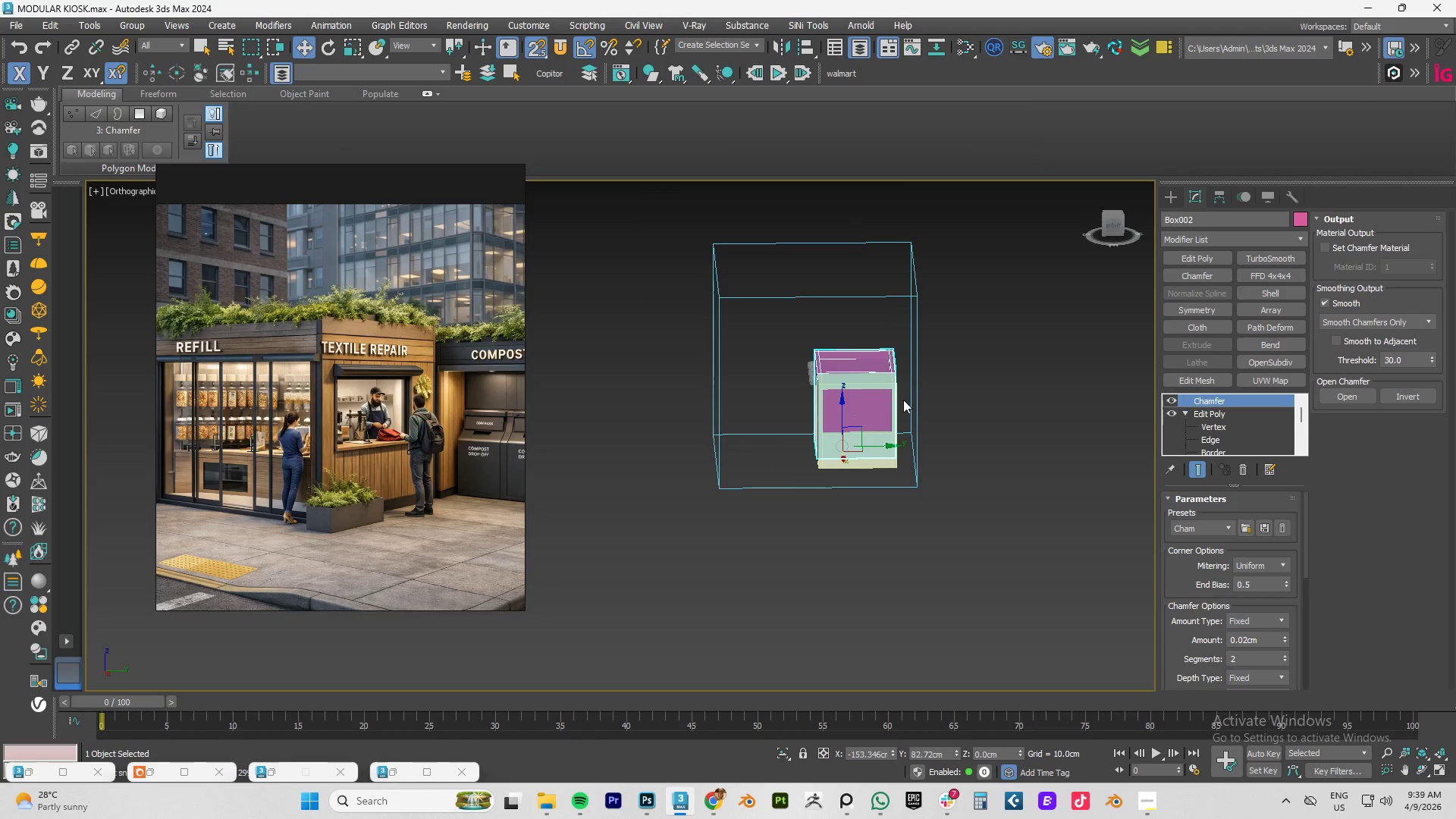 
scroll: coordinate [900, 406], scroll_direction: up, amount: 3.0
 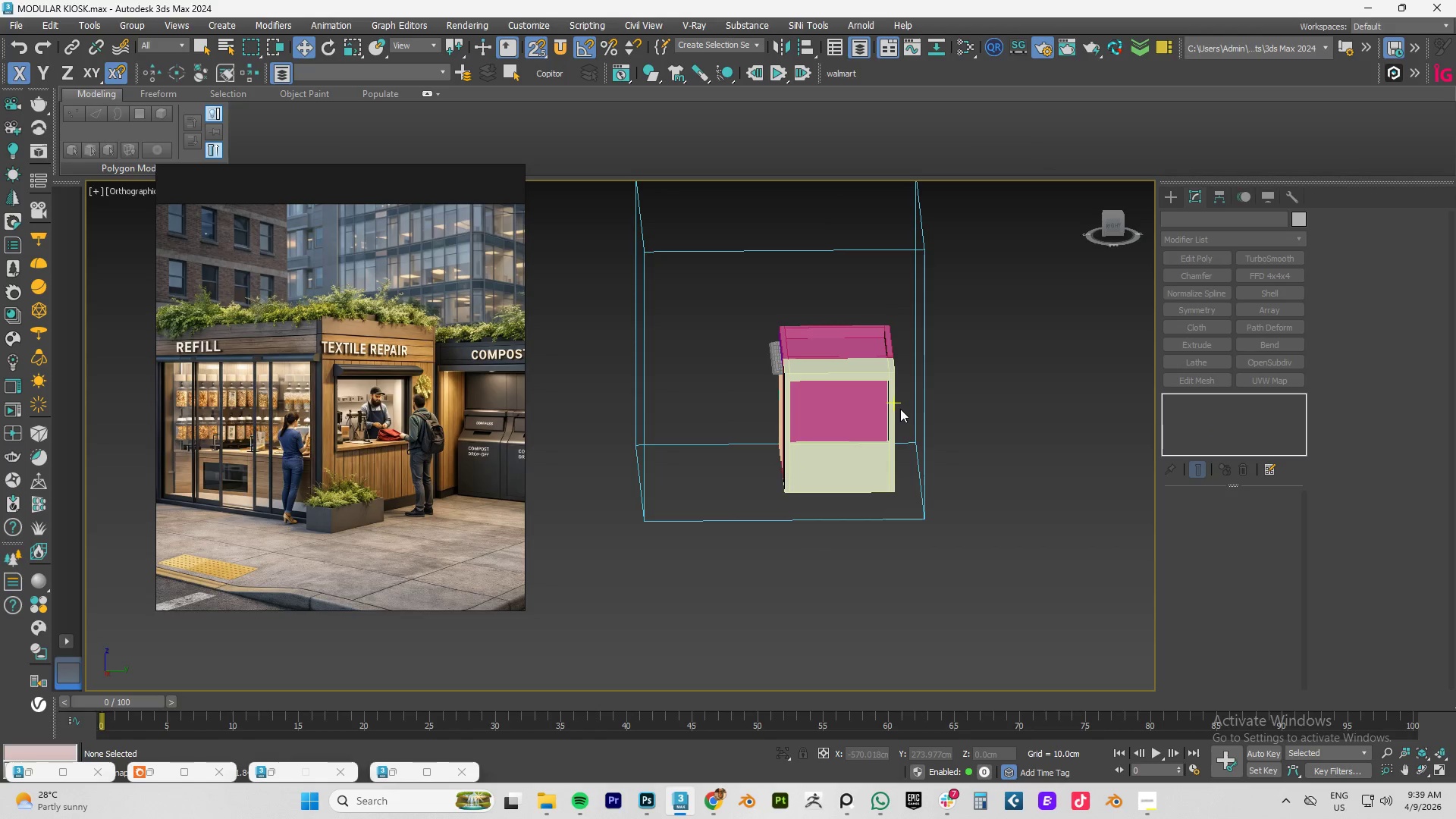 
hold_key(key=AltLeft, duration=0.72)
 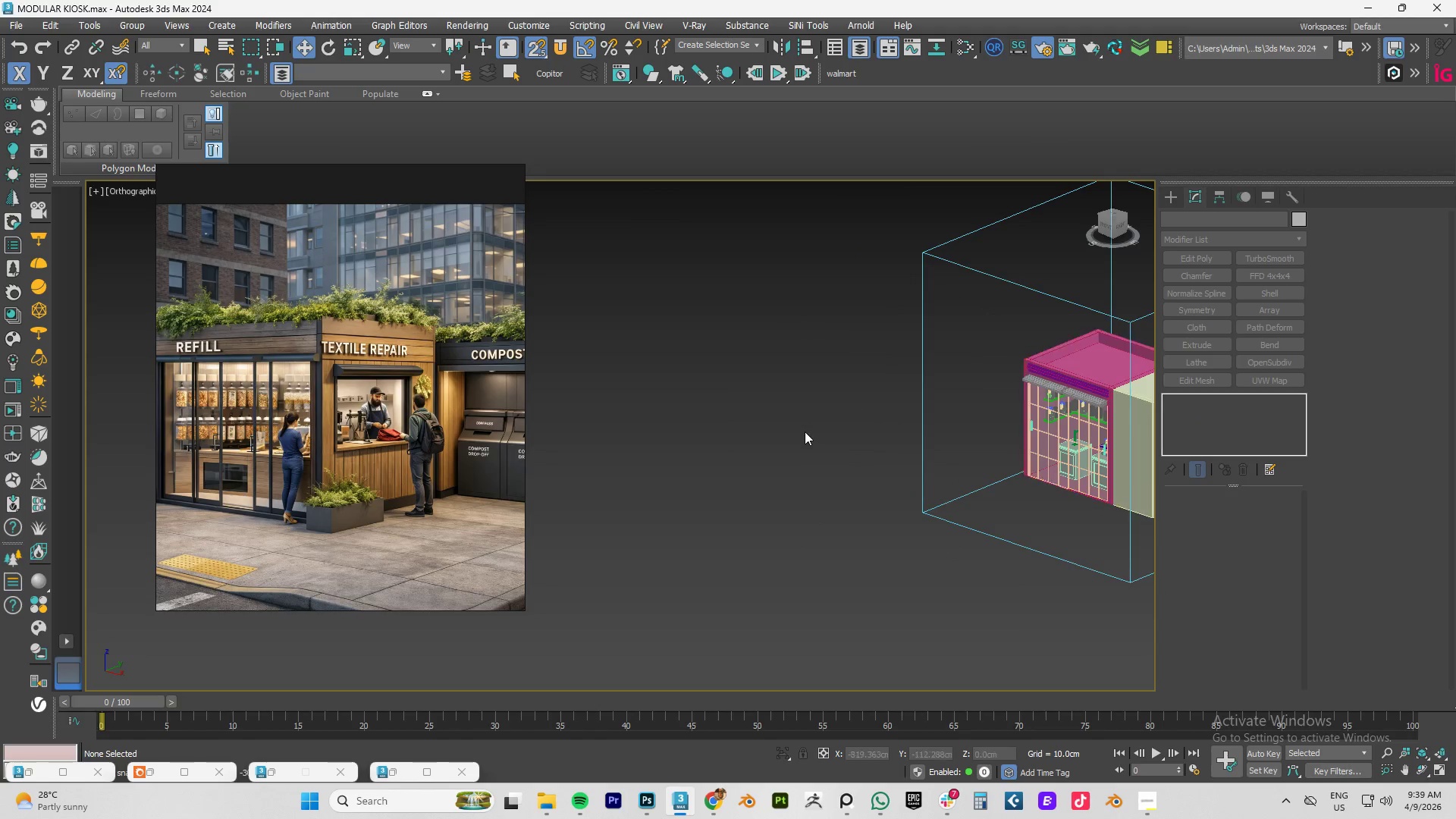 
scroll: coordinate [804, 434], scroll_direction: down, amount: 2.0
 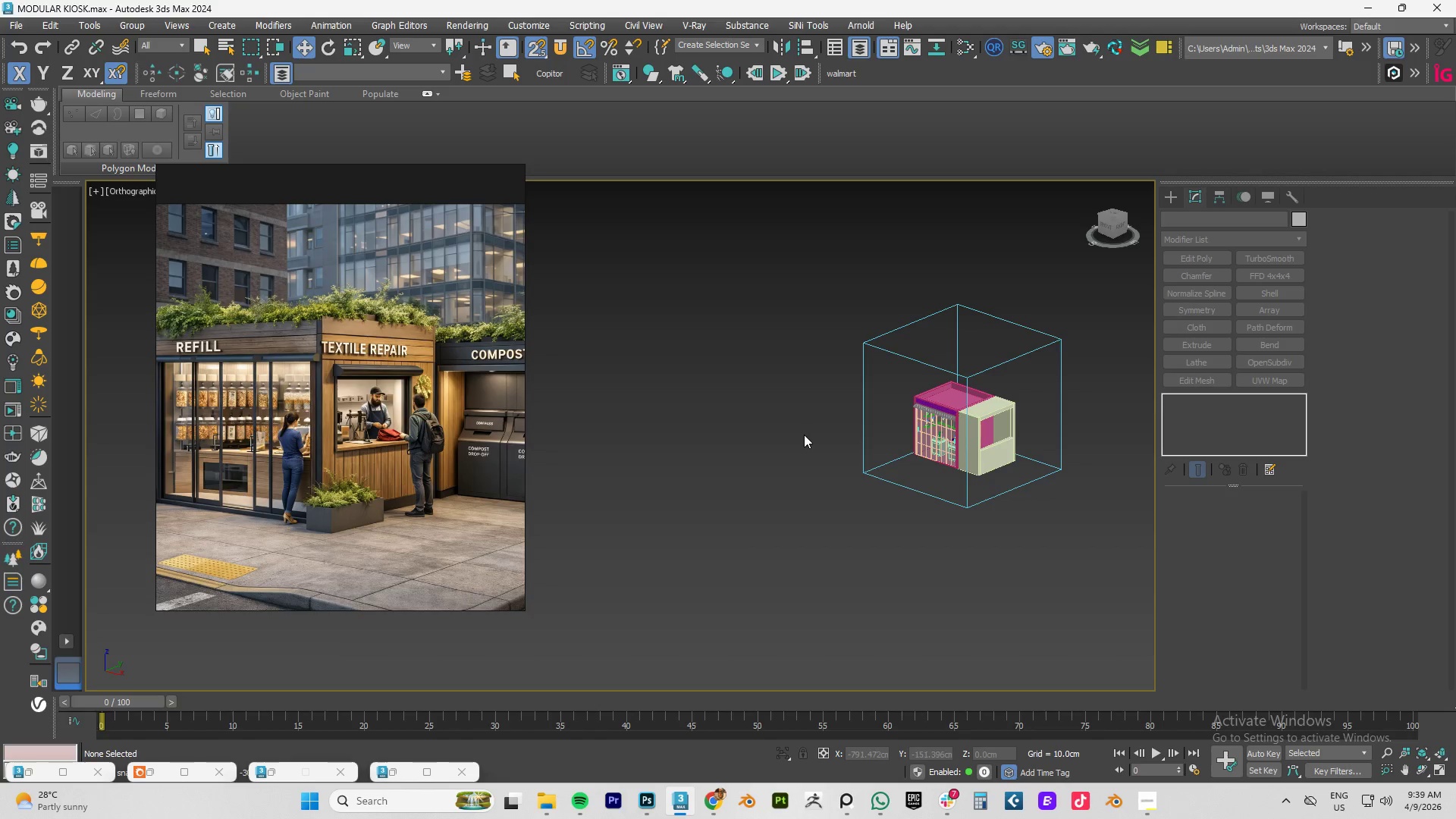 
key(Alt+AltLeft)
 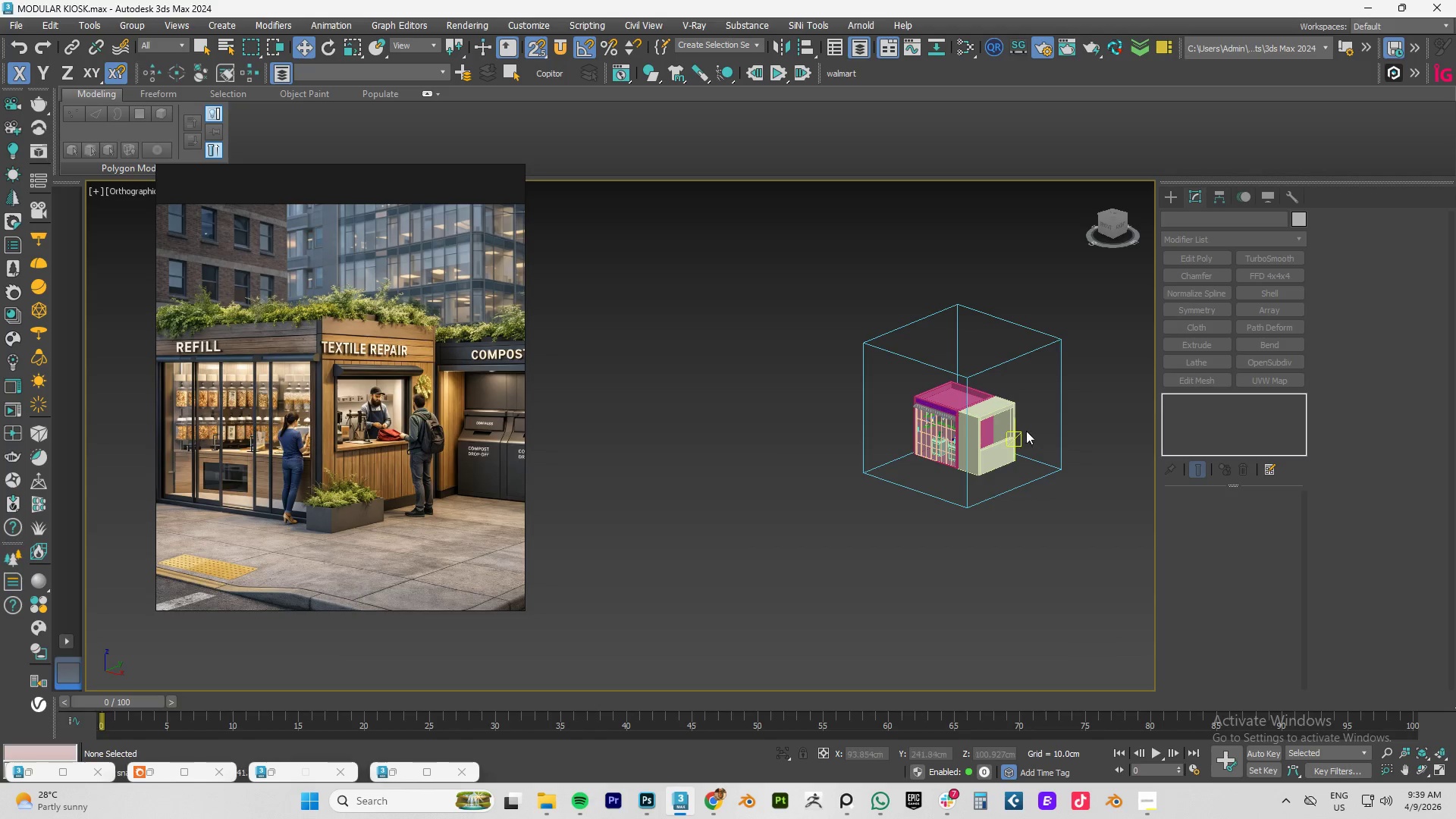 
left_click([877, 379])
 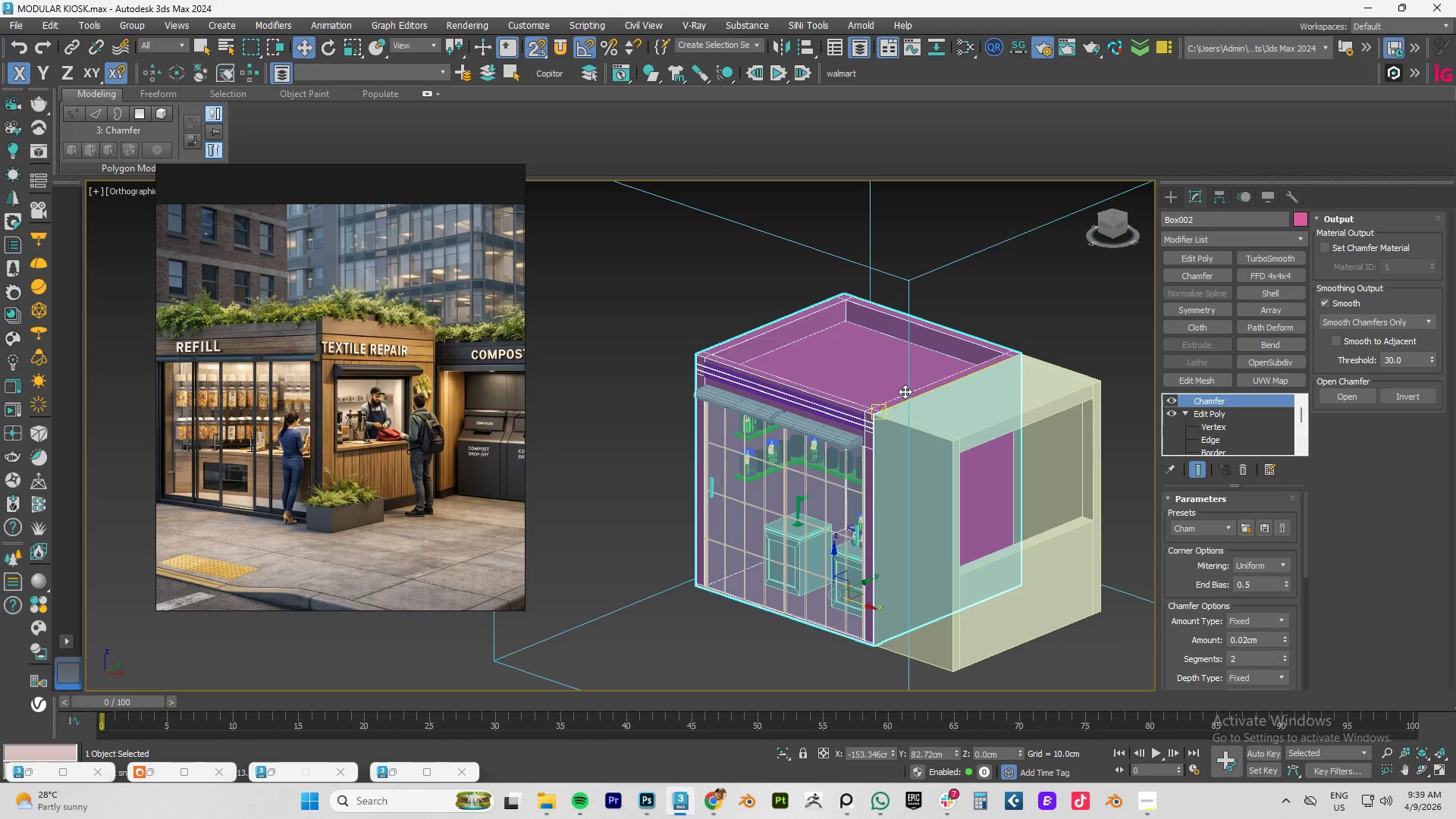 
scroll: coordinate [913, 393], scroll_direction: up, amount: 5.0
 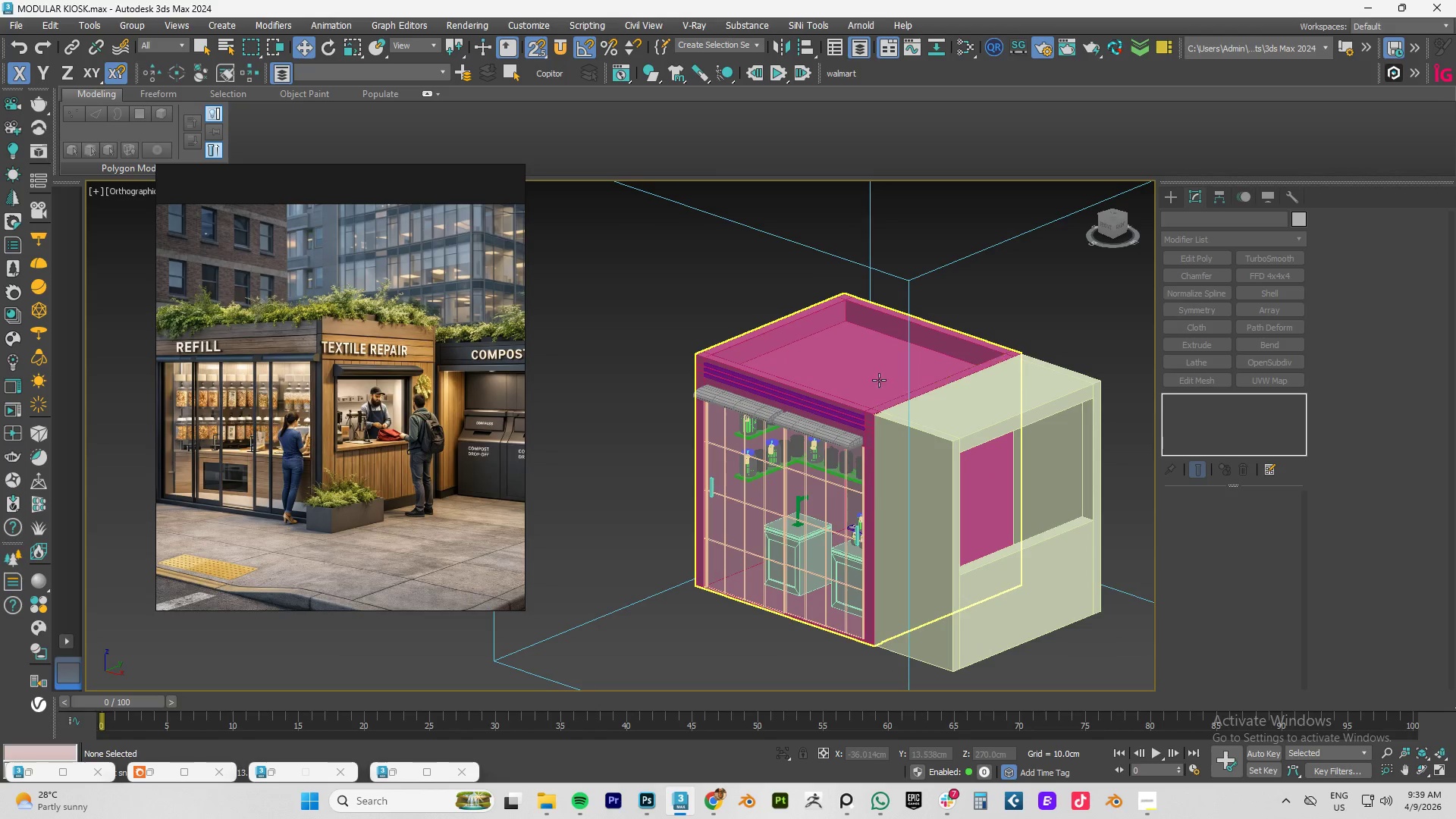 
key(Alt+X)
 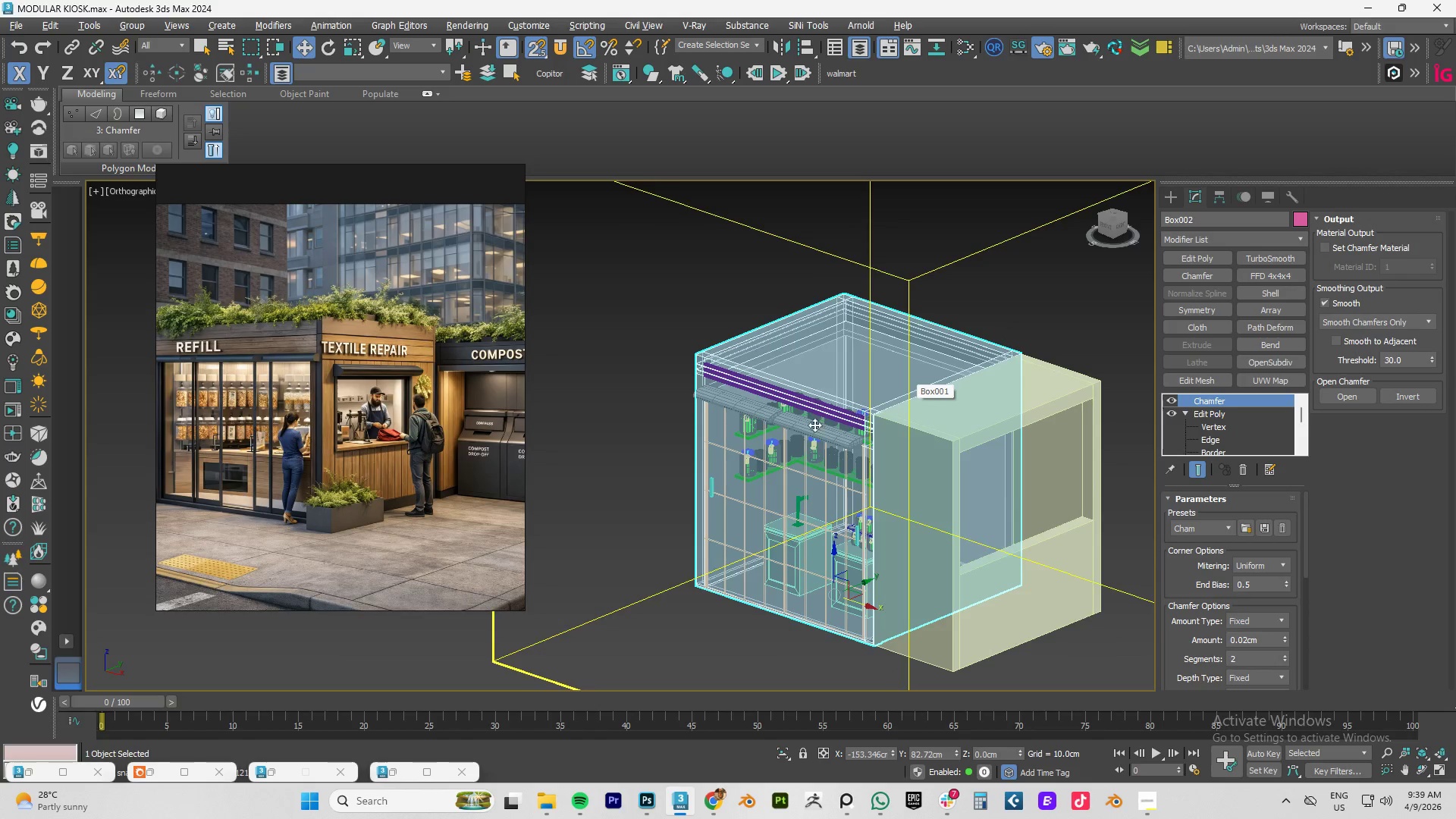 
hold_key(key=AltLeft, duration=0.7)
 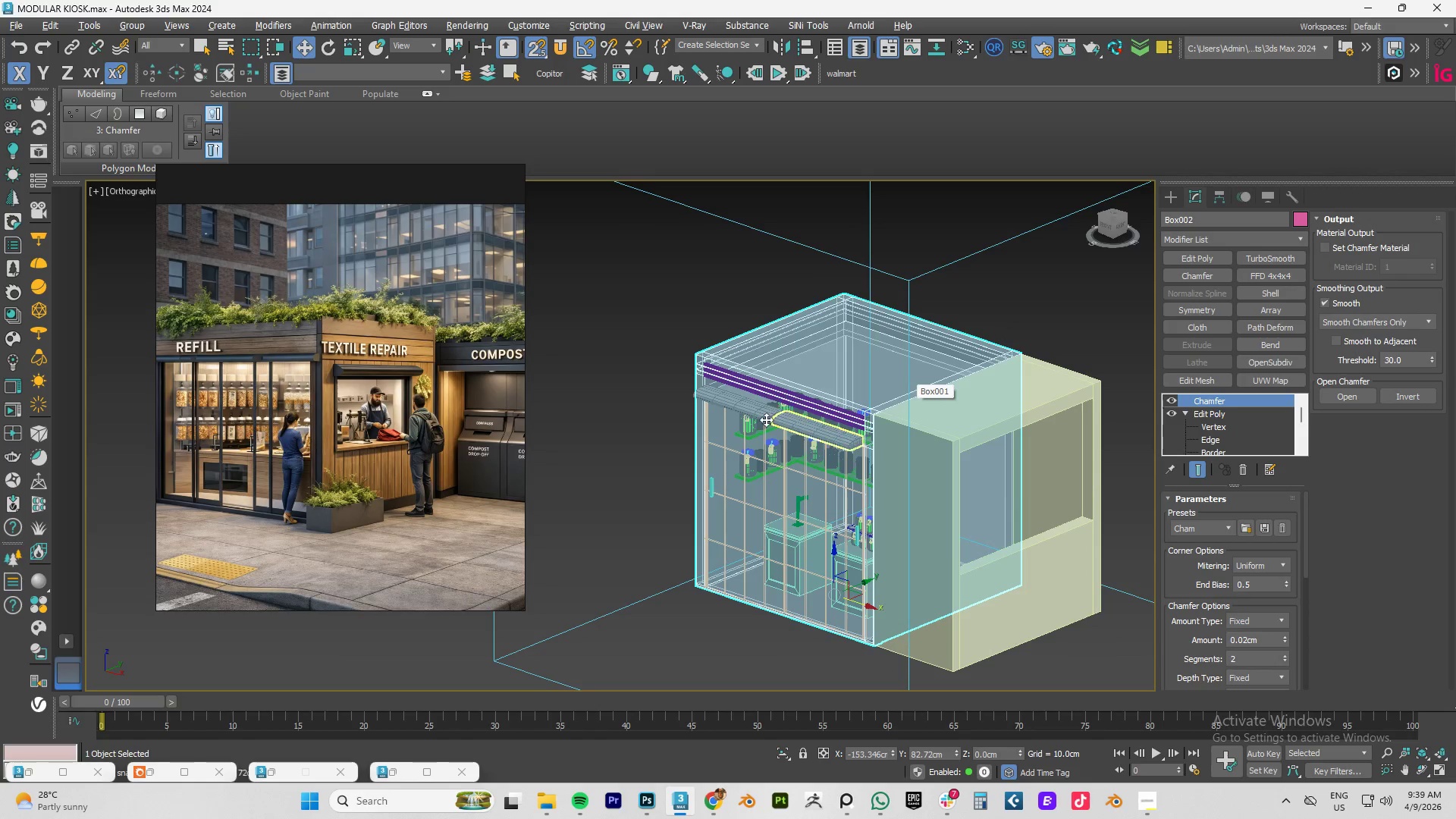 
hold_key(key=AltLeft, duration=1.19)
 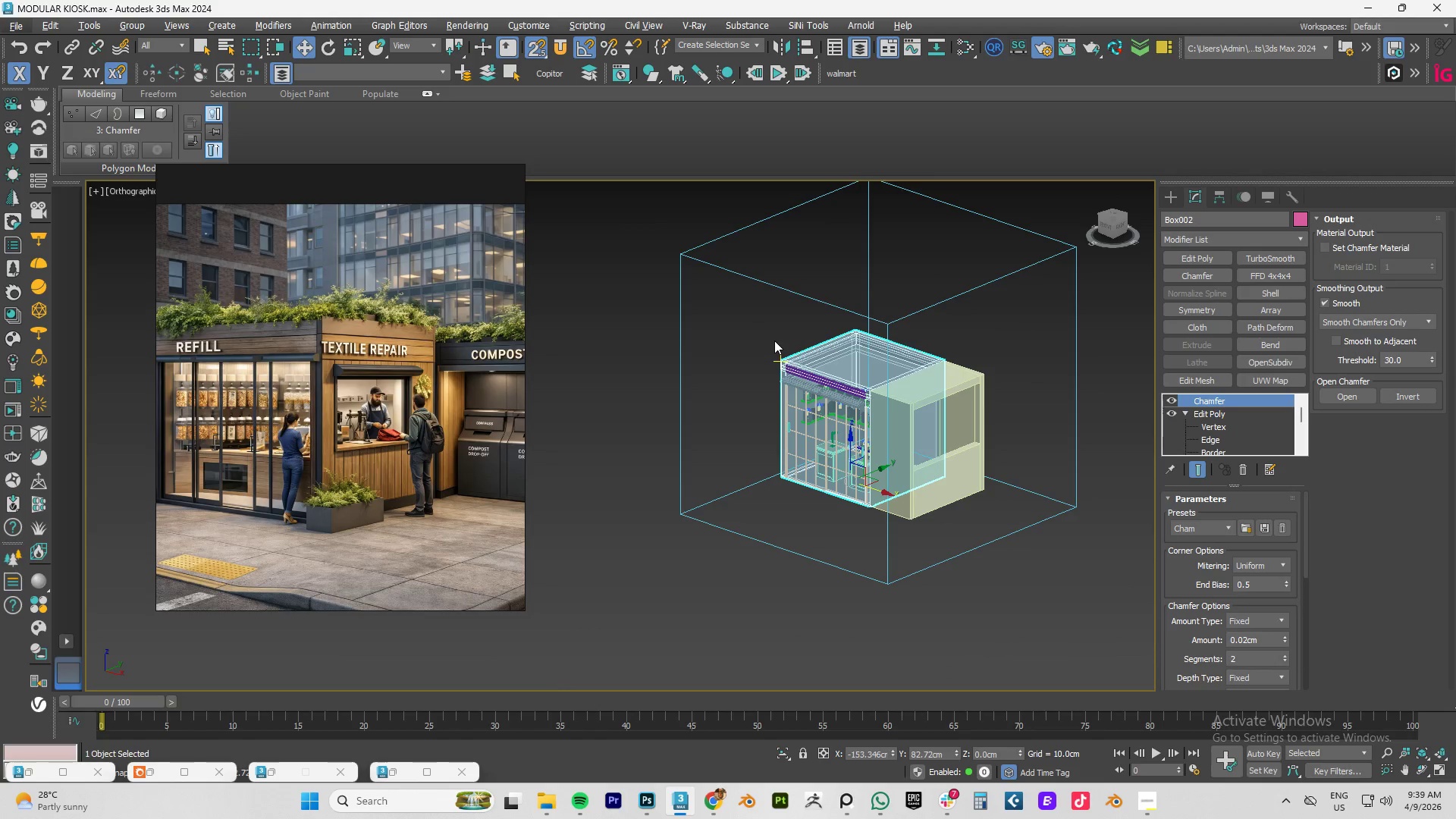 
scroll: coordinate [855, 523], scroll_direction: down, amount: 5.0
 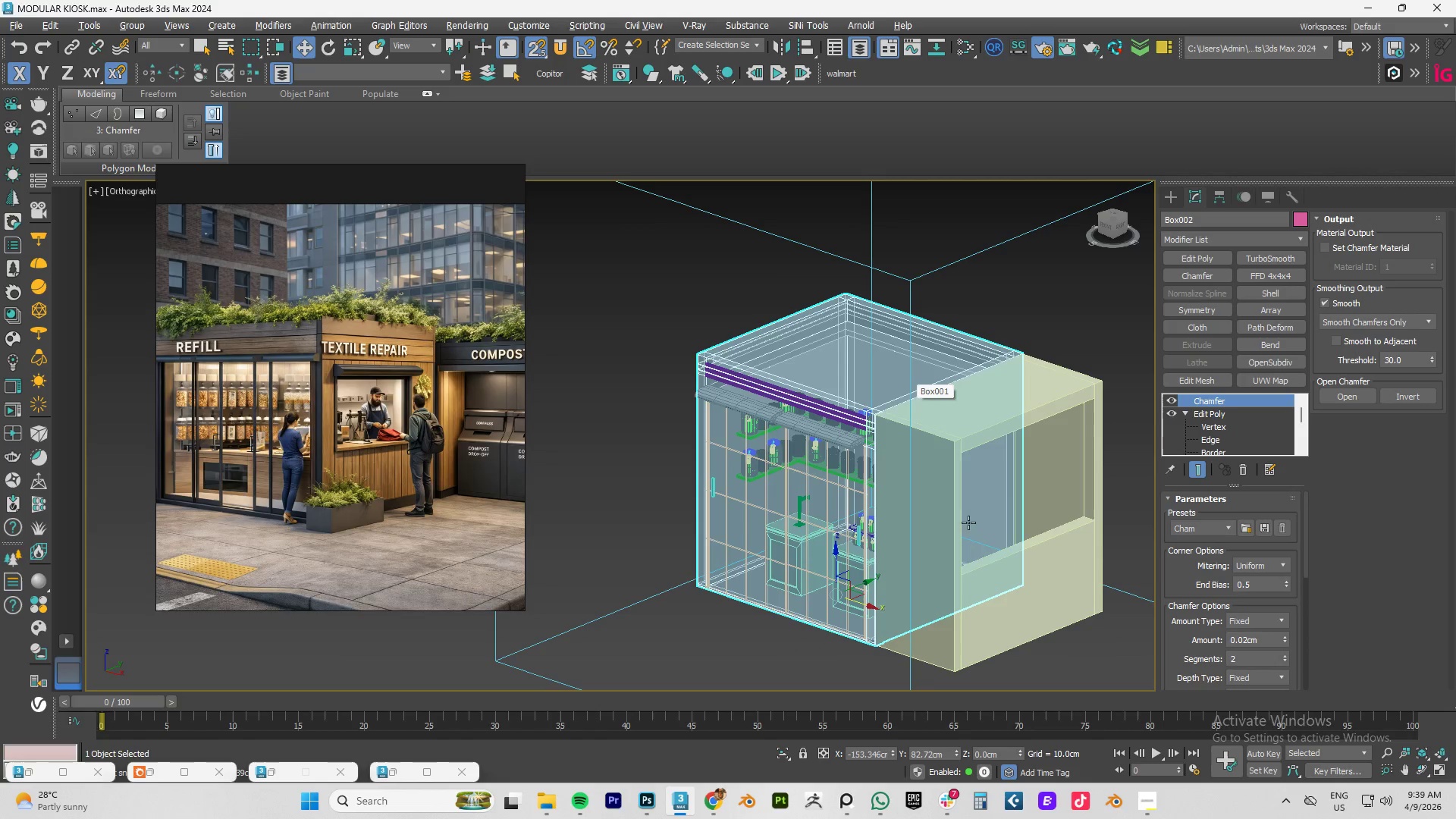 
key(S)
 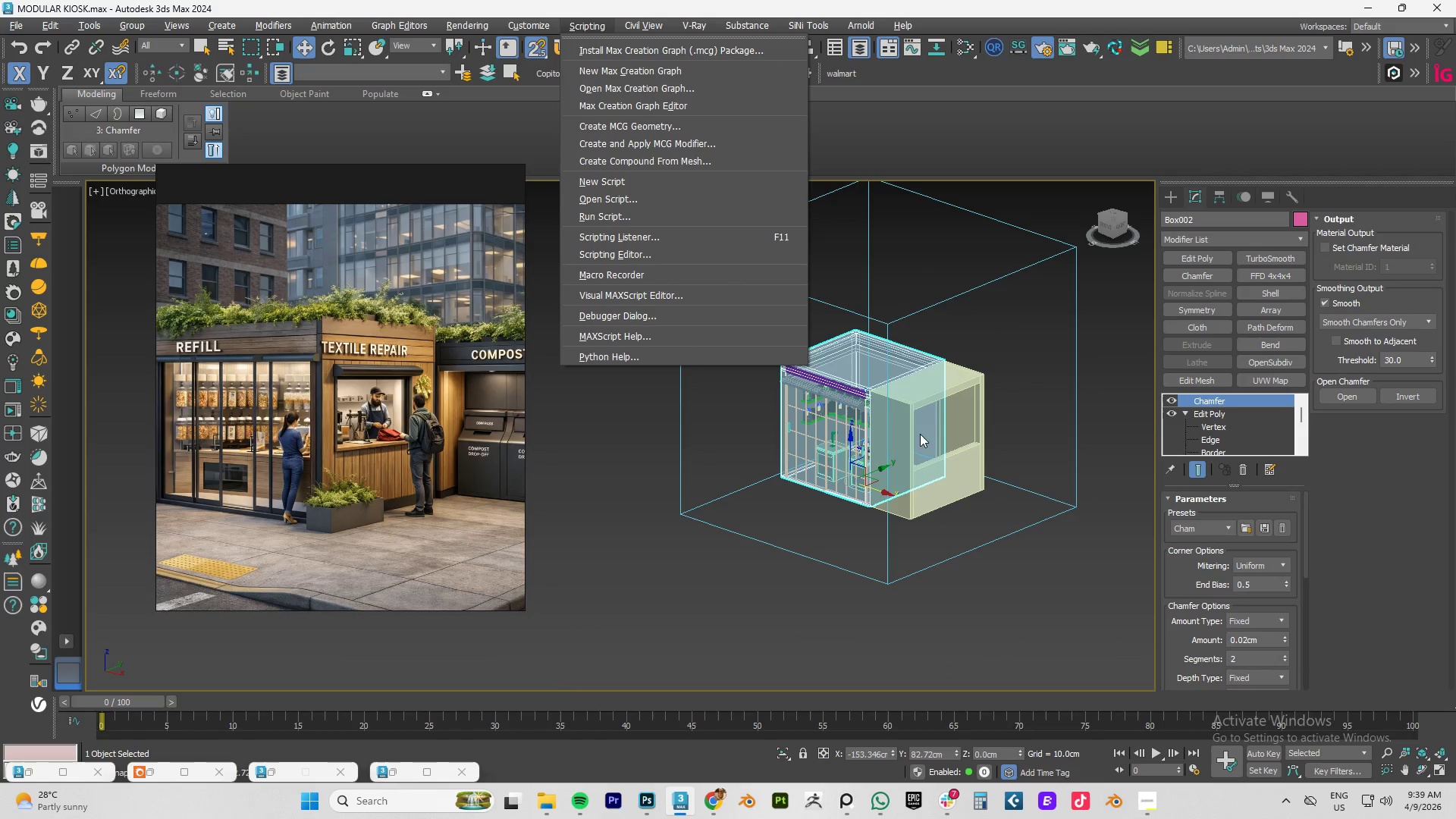 
key(Escape)
 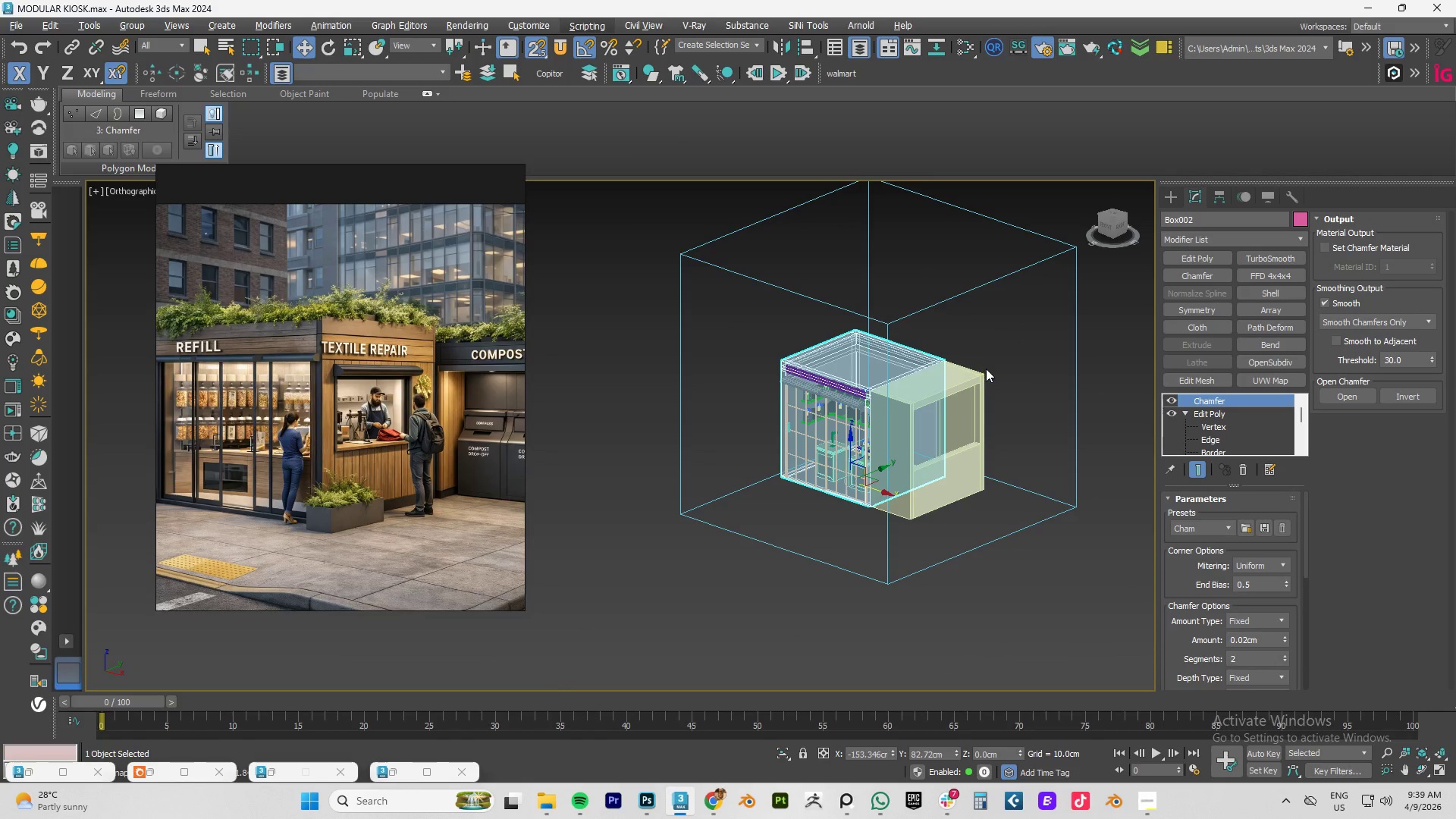 
left_click([986, 369])
 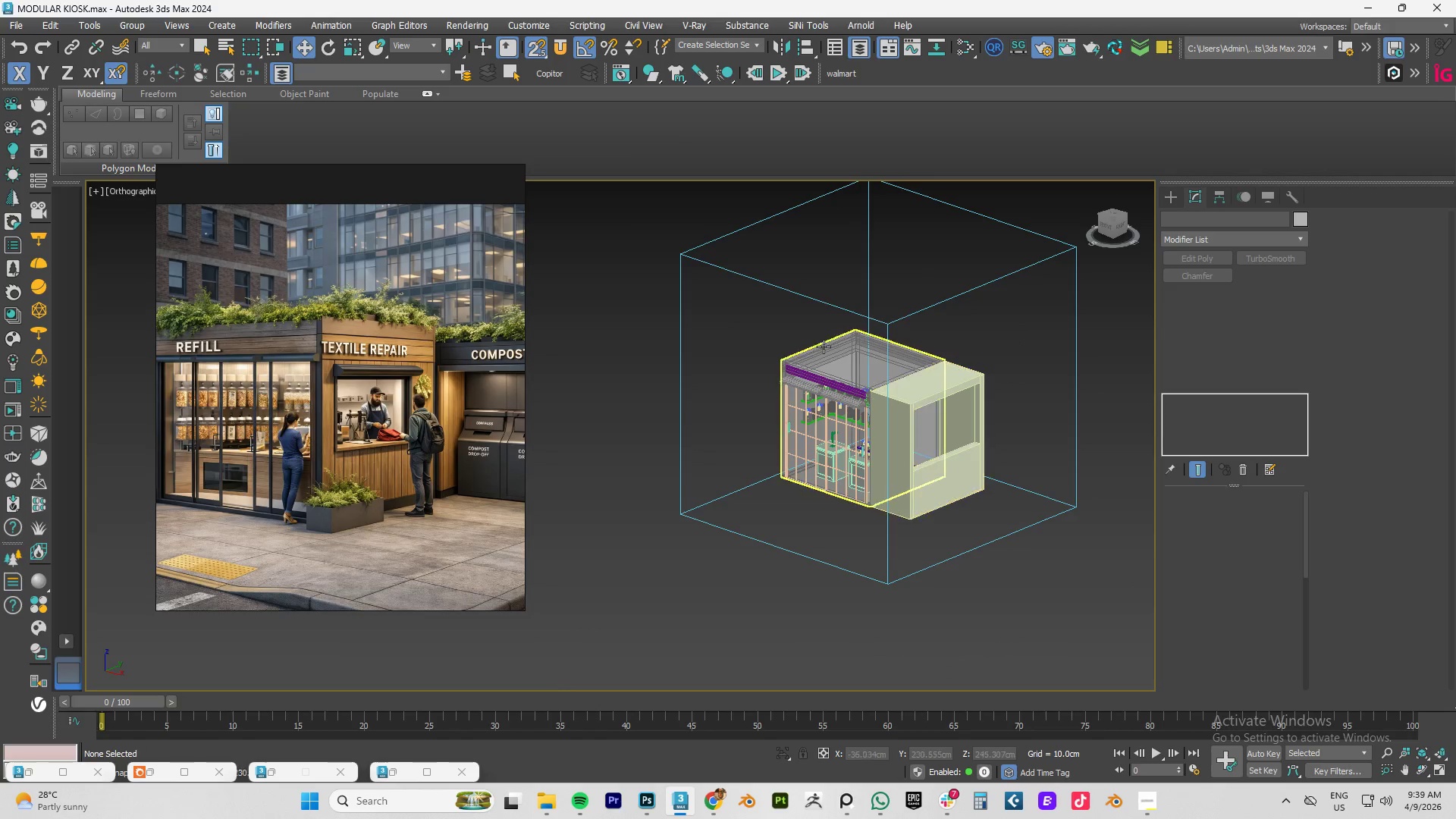 
hold_key(key=AltLeft, duration=0.64)
 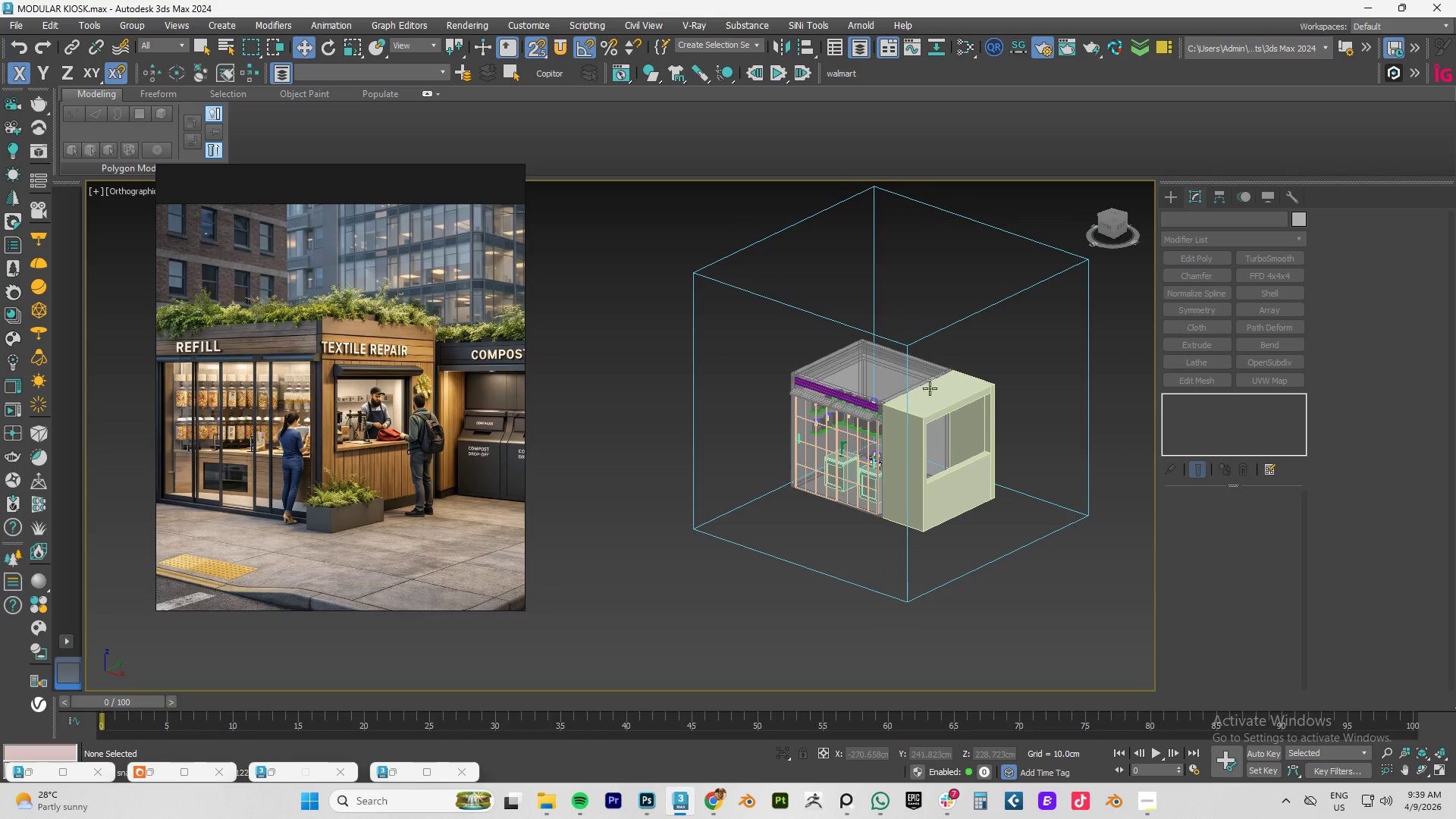 
key(Escape)
 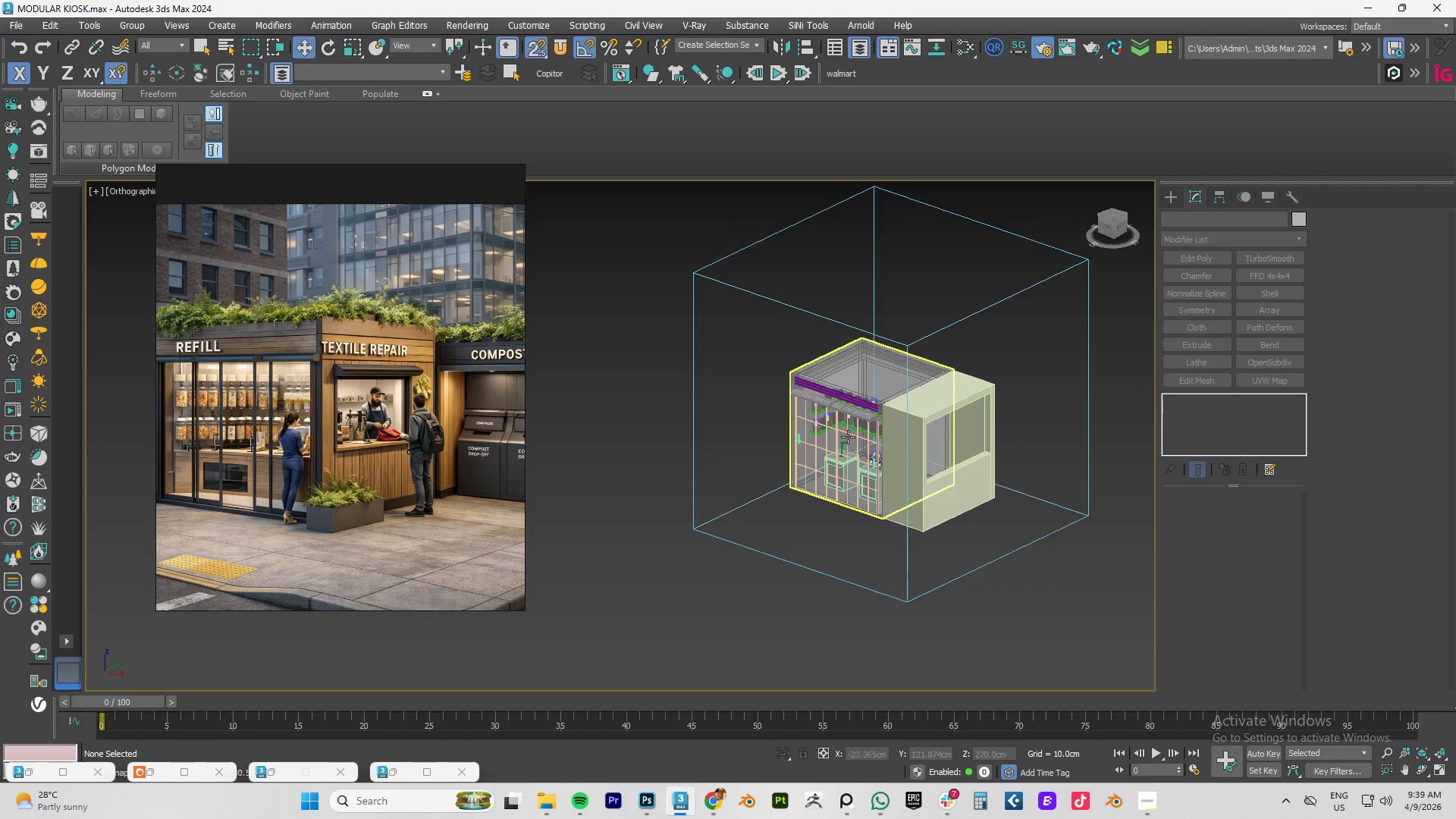 
scroll: coordinate [849, 433], scroll_direction: down, amount: 1.0
 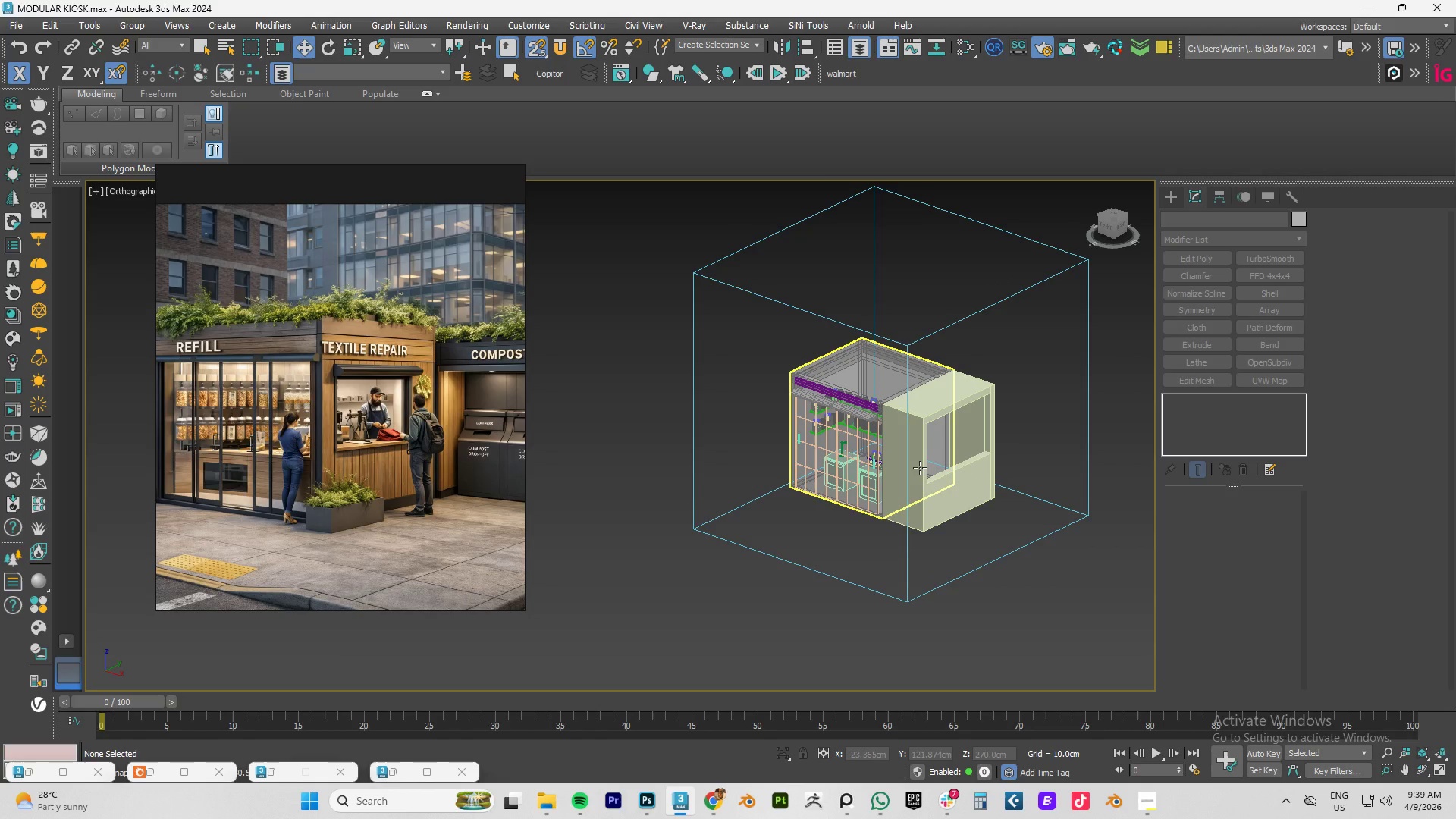 
key(P)
 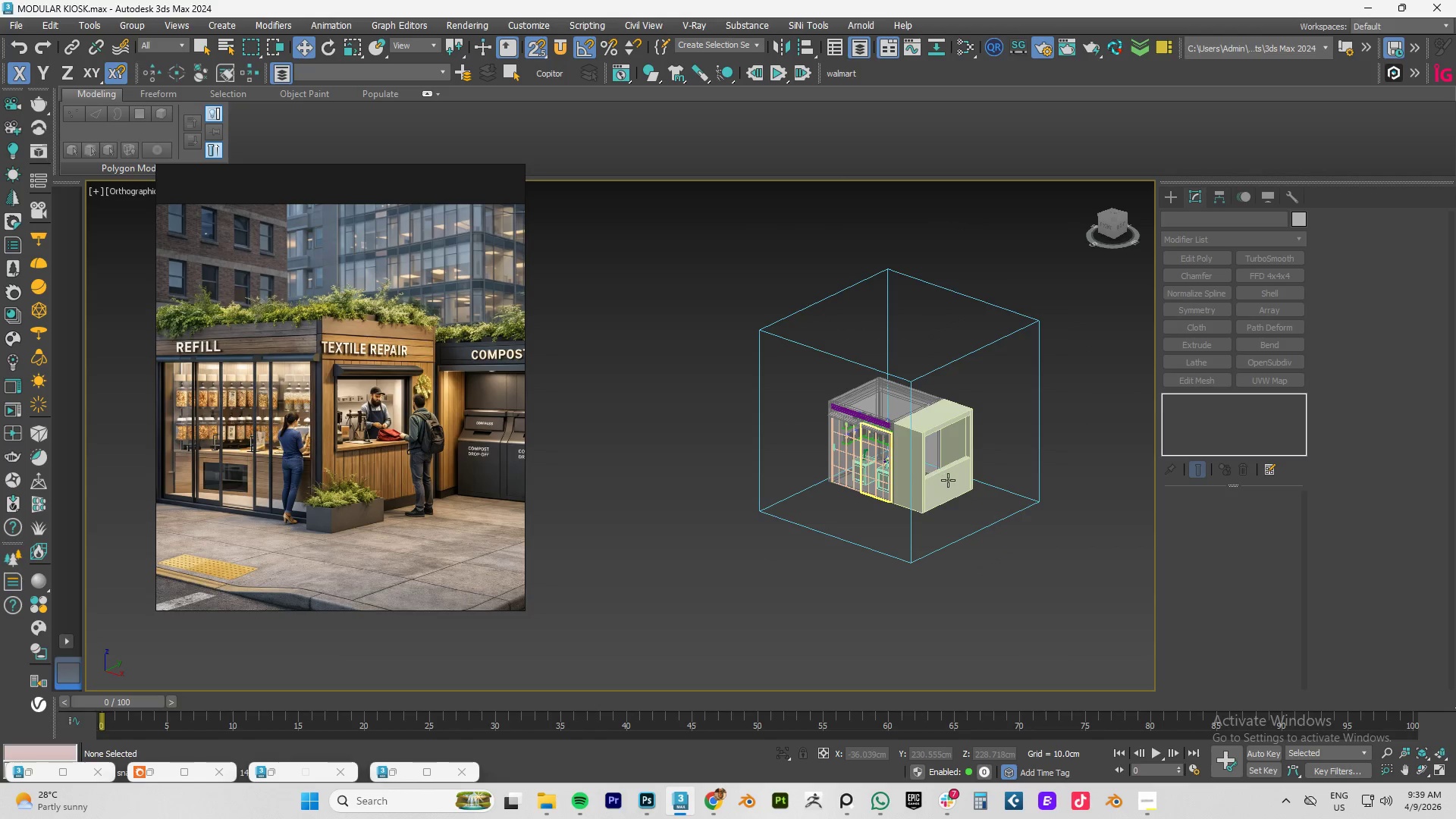 
hold_key(key=AltLeft, duration=0.56)
 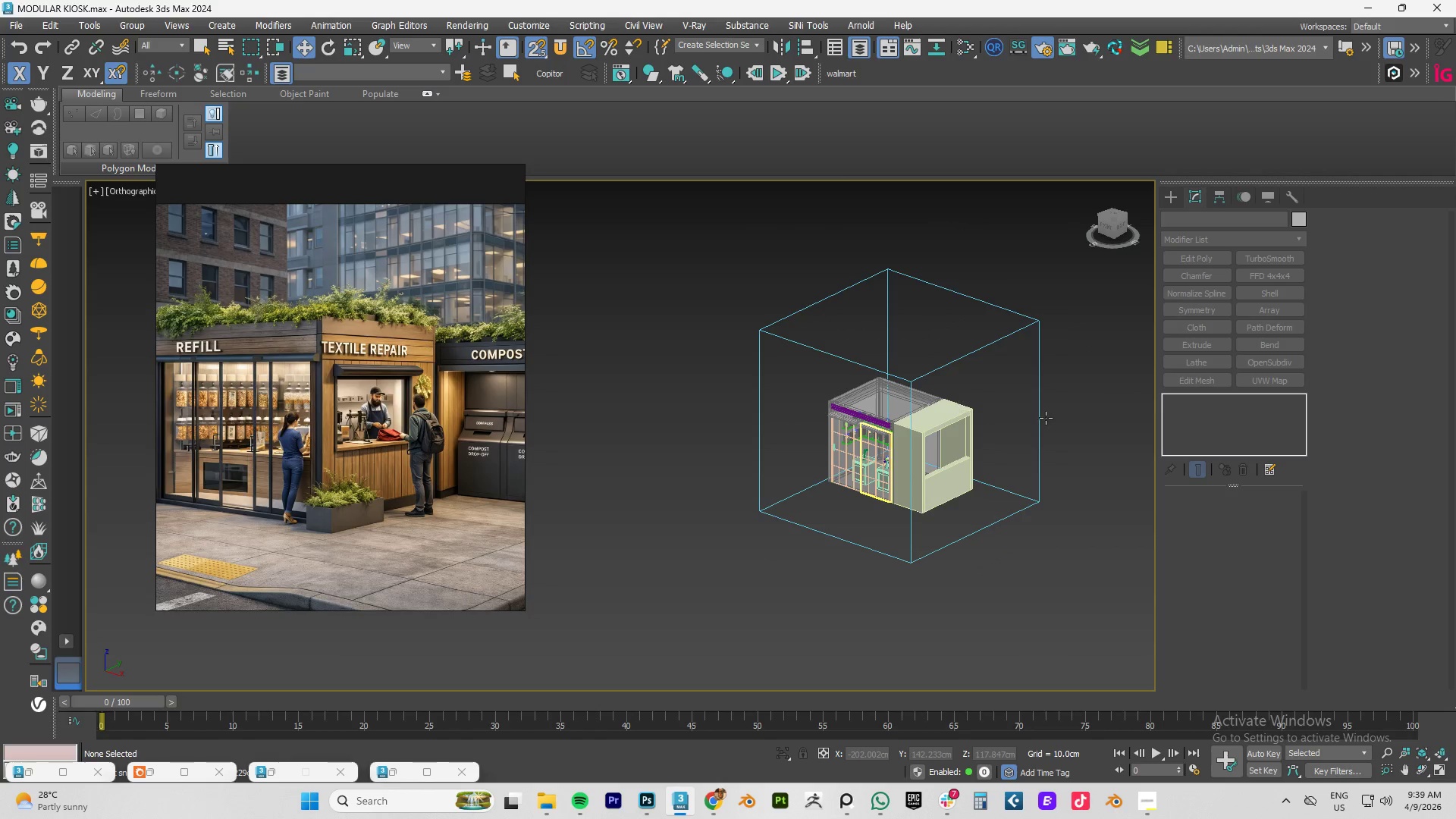 
hold_key(key=AltLeft, duration=0.69)
 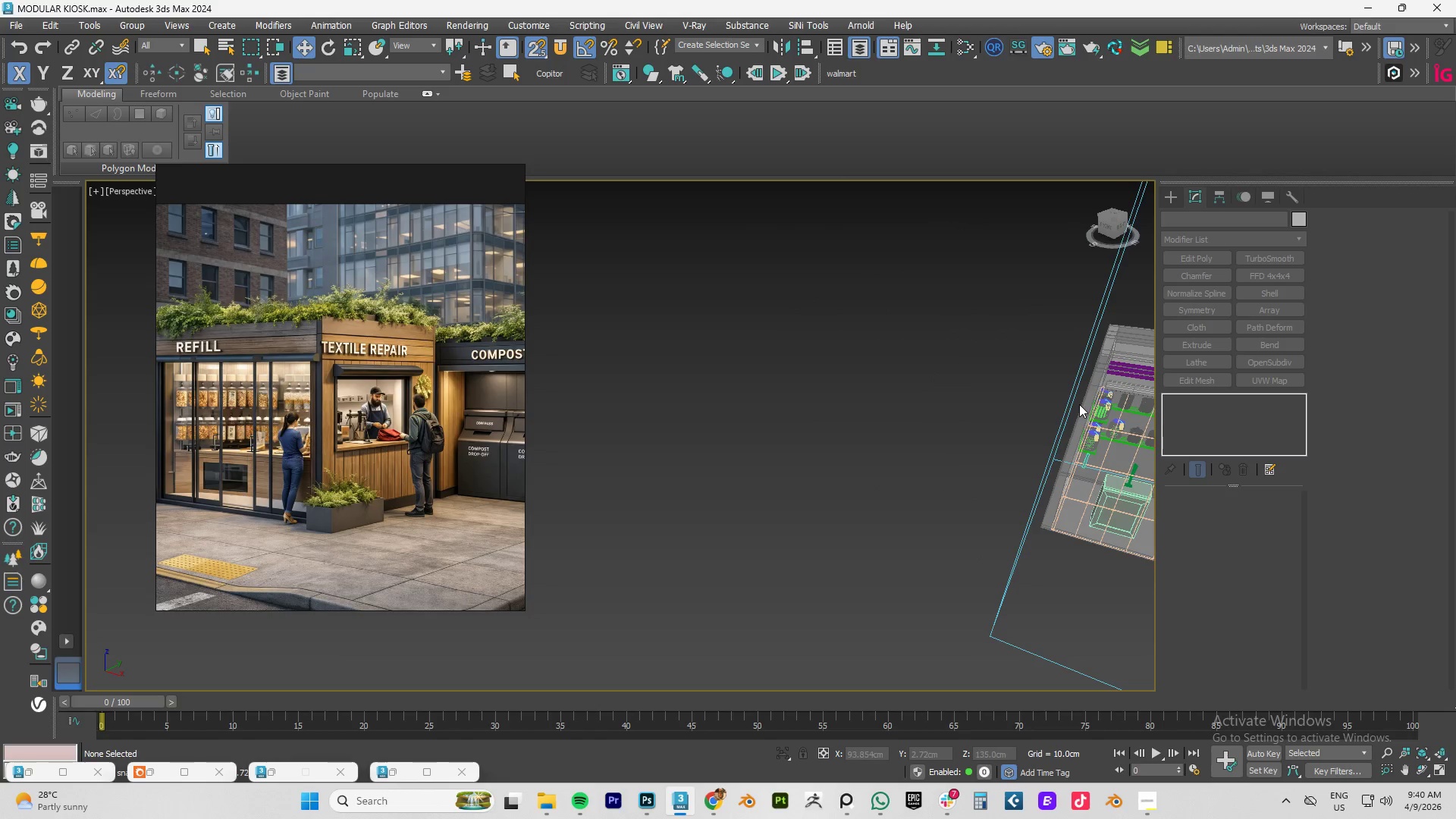 
hold_key(key=AltLeft, duration=24.52)
 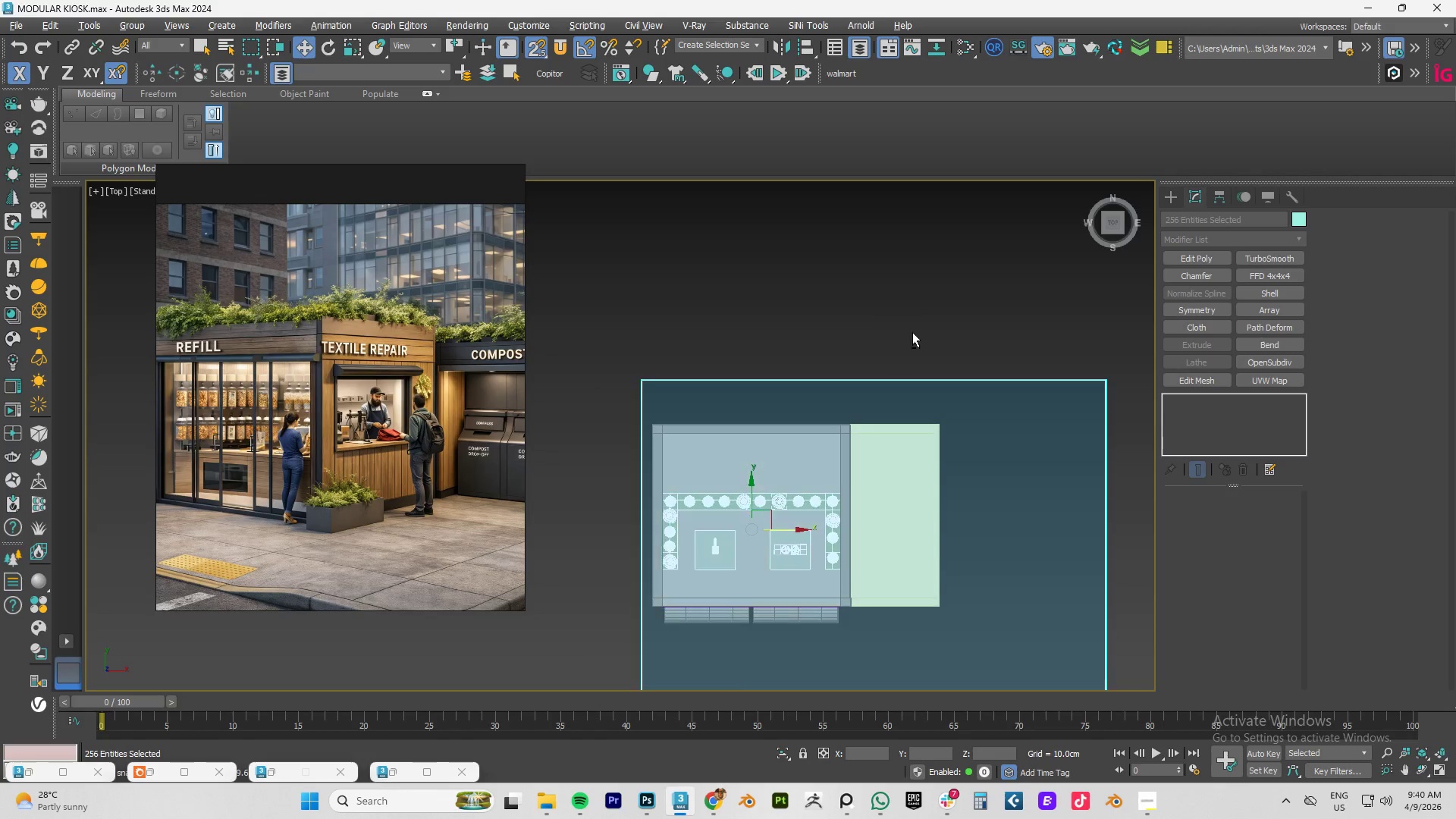 
key(Escape)
 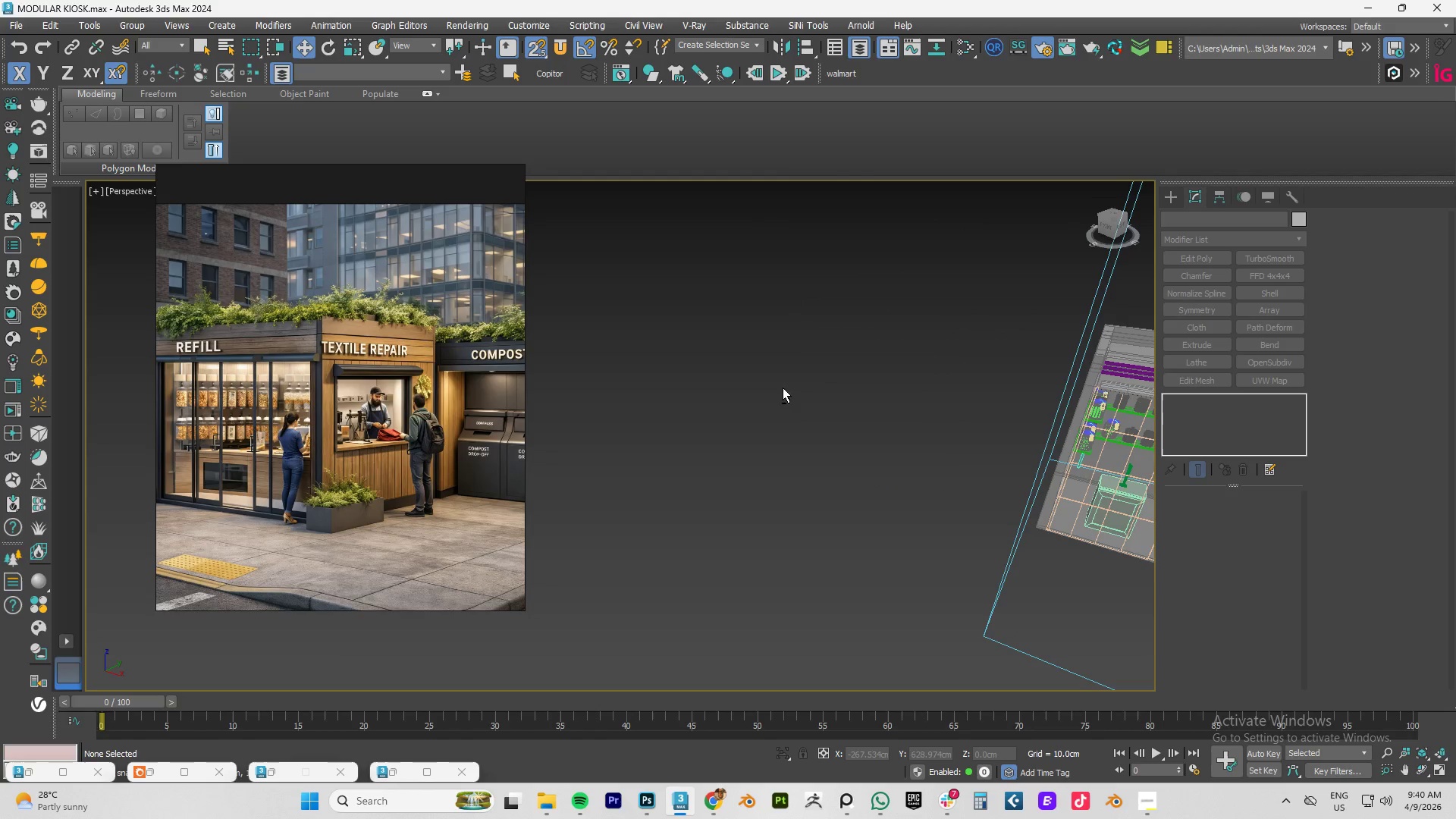 
scroll: coordinate [807, 472], scroll_direction: down, amount: 8.0
 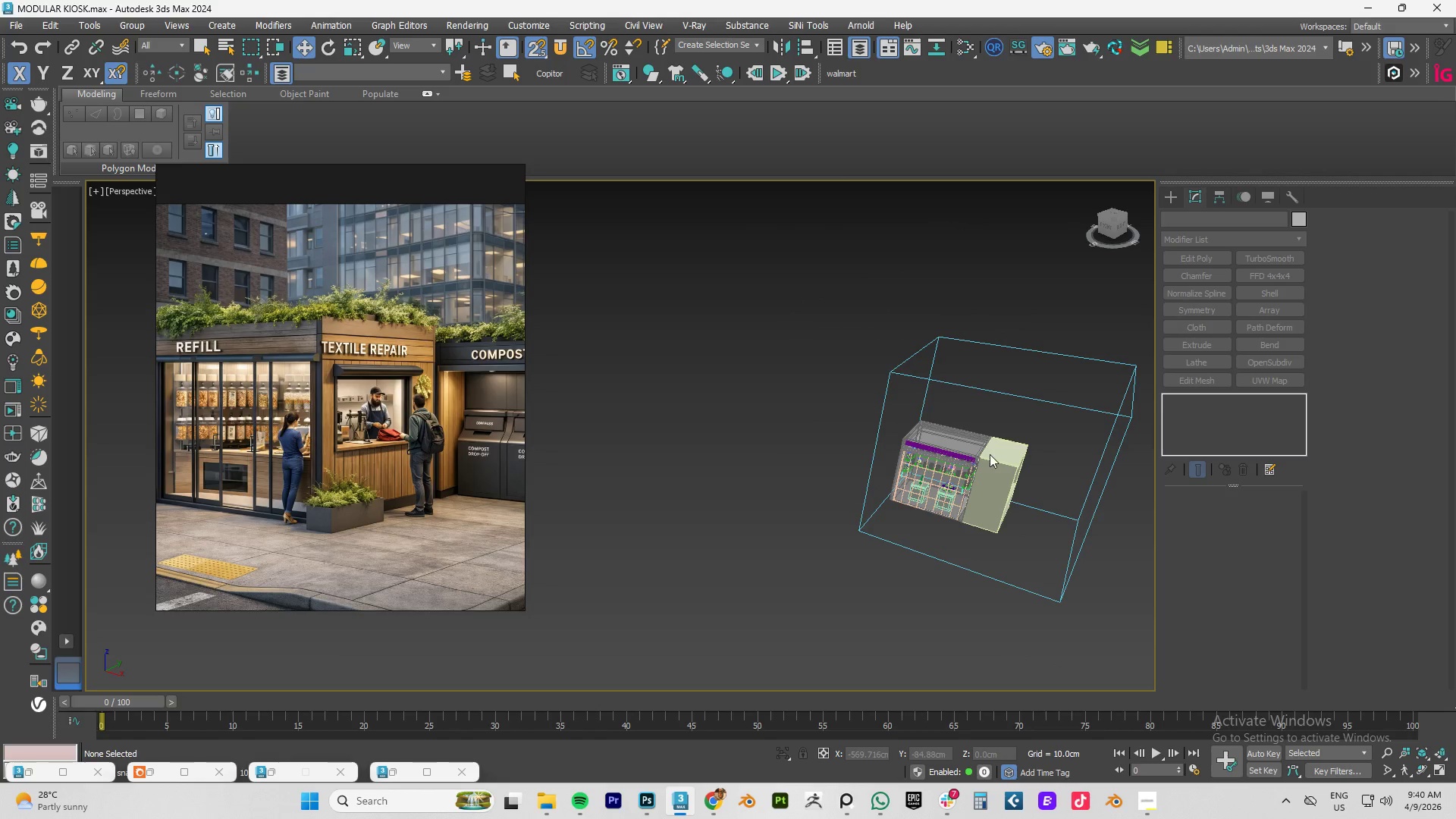 
scroll: coordinate [969, 475], scroll_direction: up, amount: 4.0
 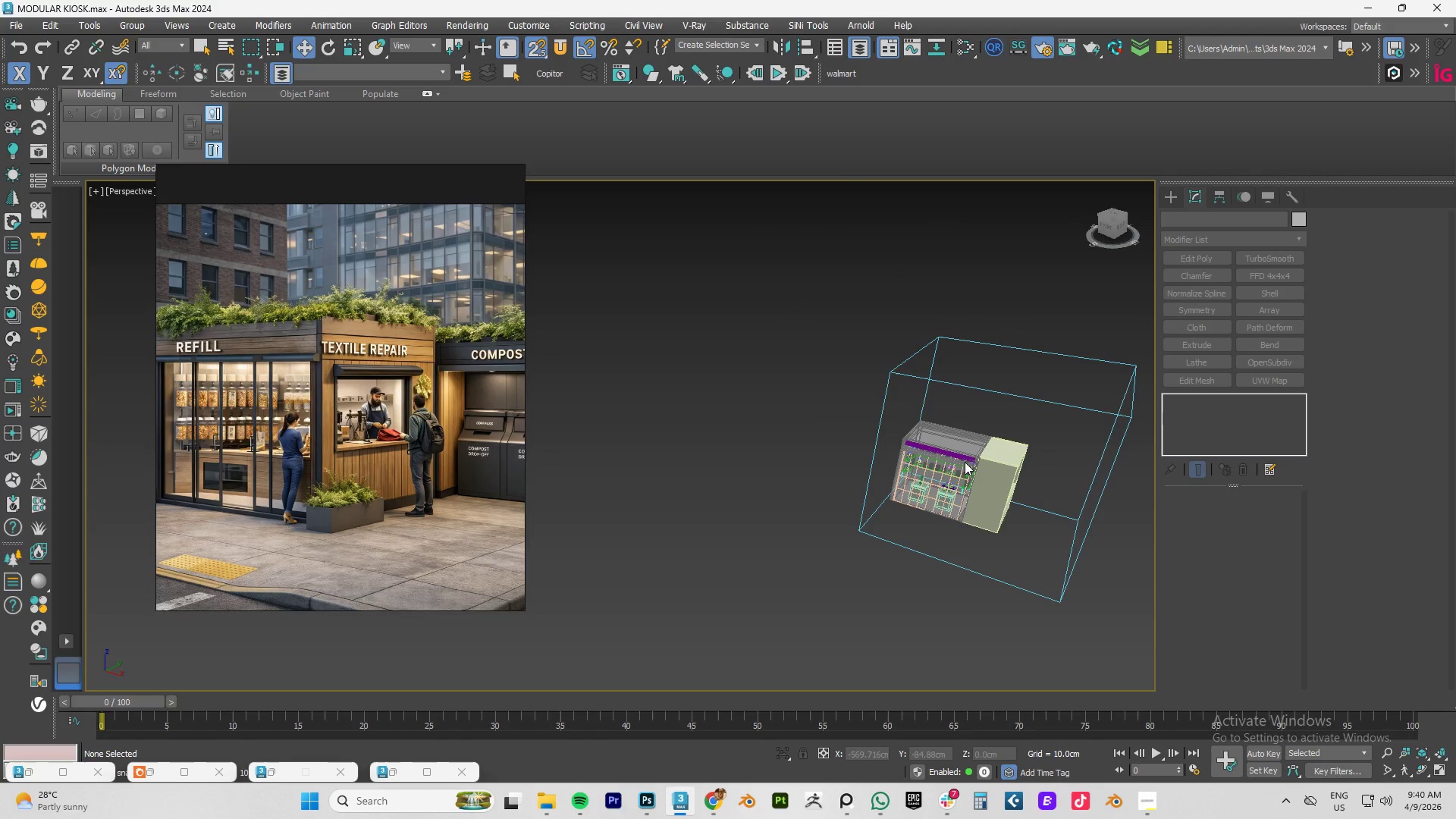 
key(T)
 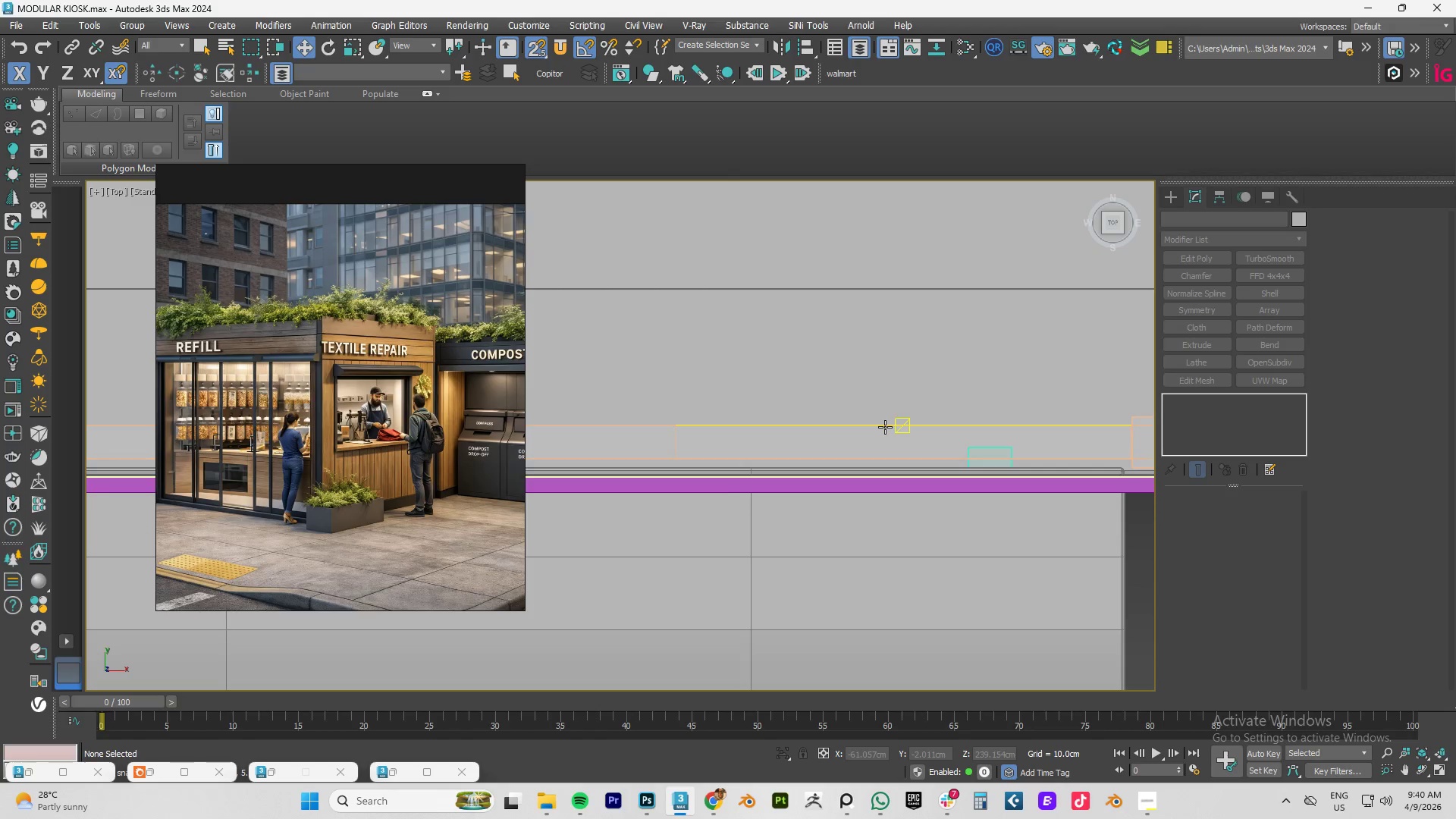 
scroll: coordinate [965, 462], scroll_direction: up, amount: 3.0
 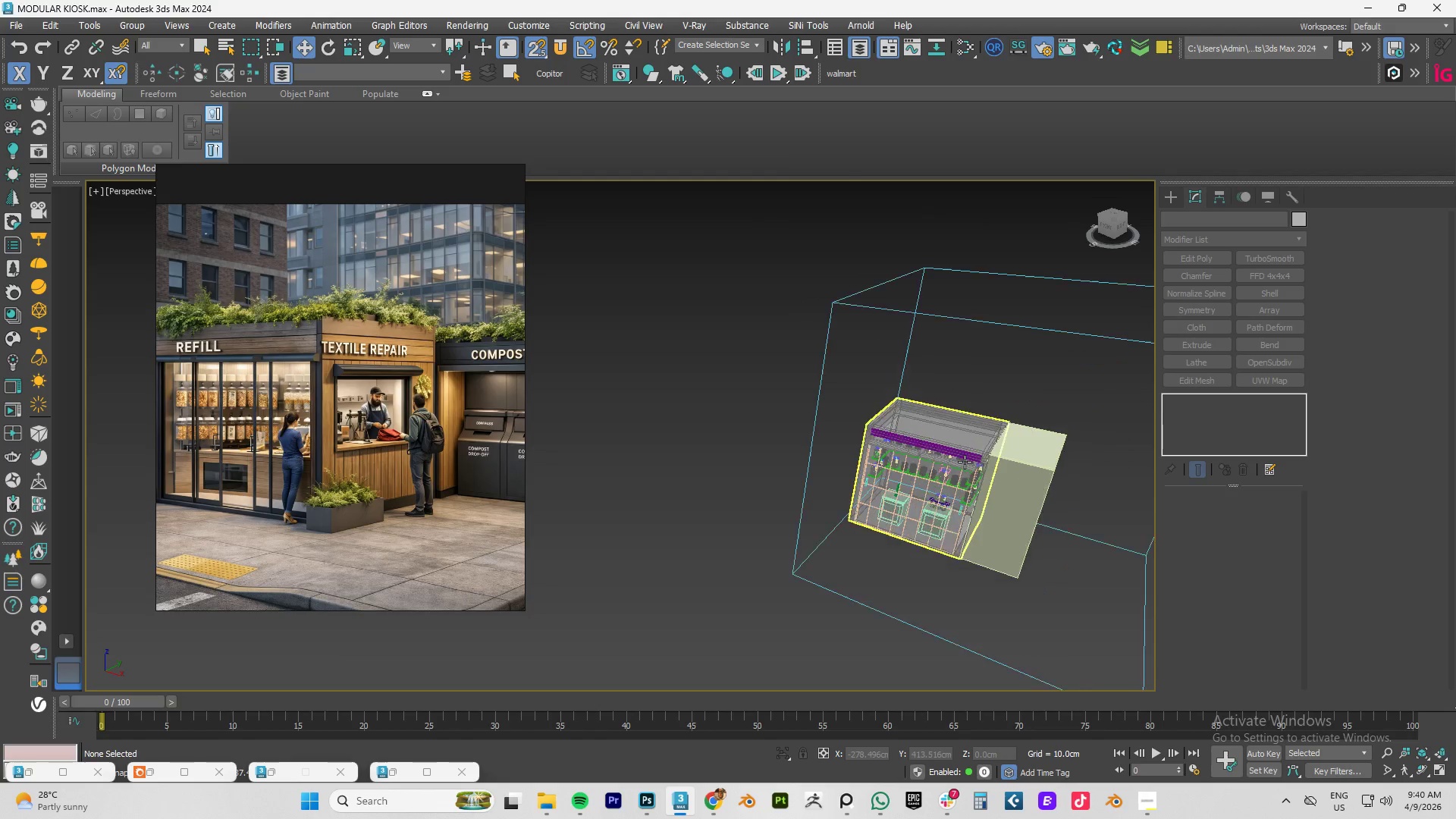 
scroll: coordinate [888, 406], scroll_direction: down, amount: 10.0
 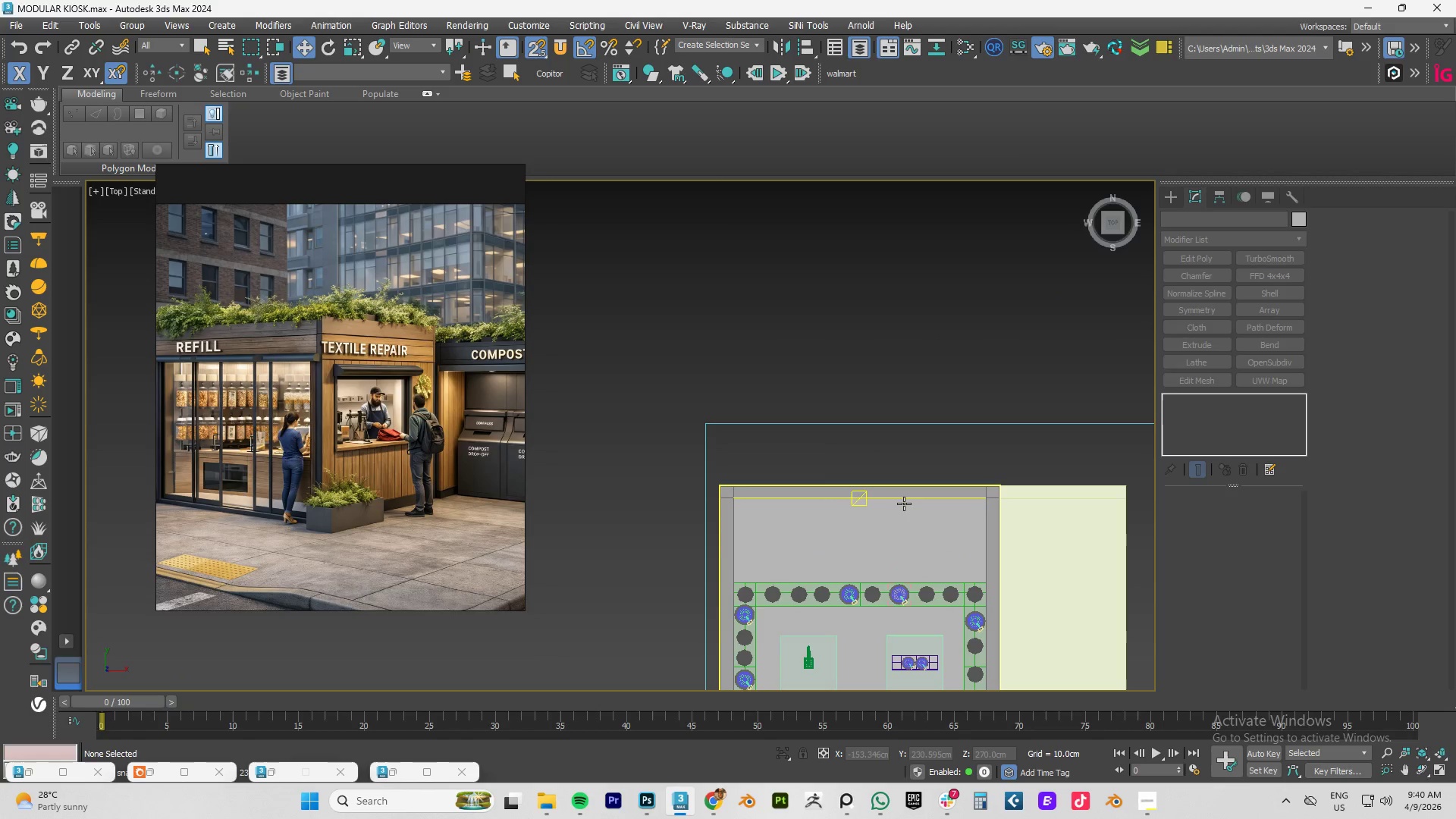 
left_click([904, 504])
 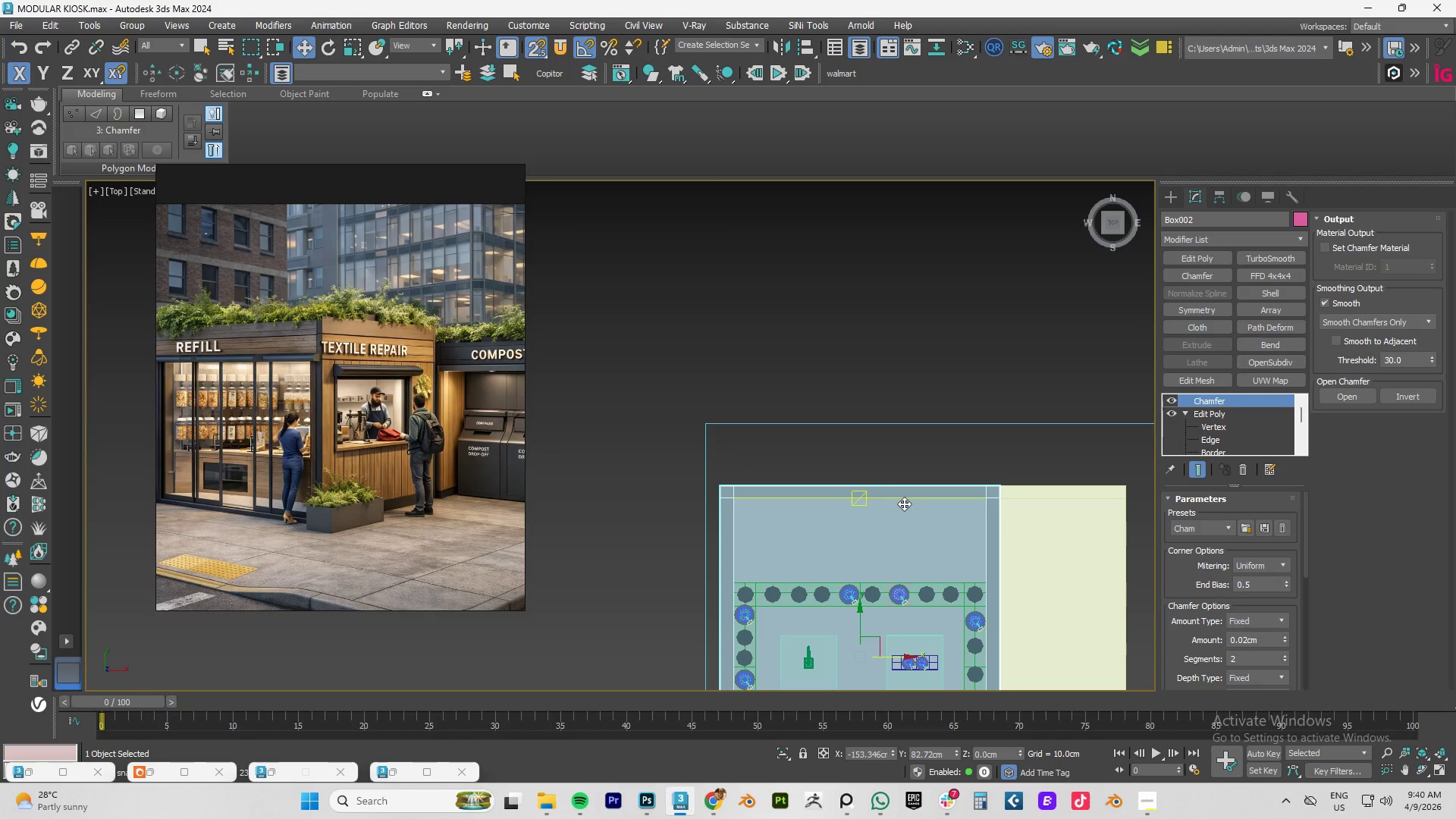 
right_click([904, 504])
 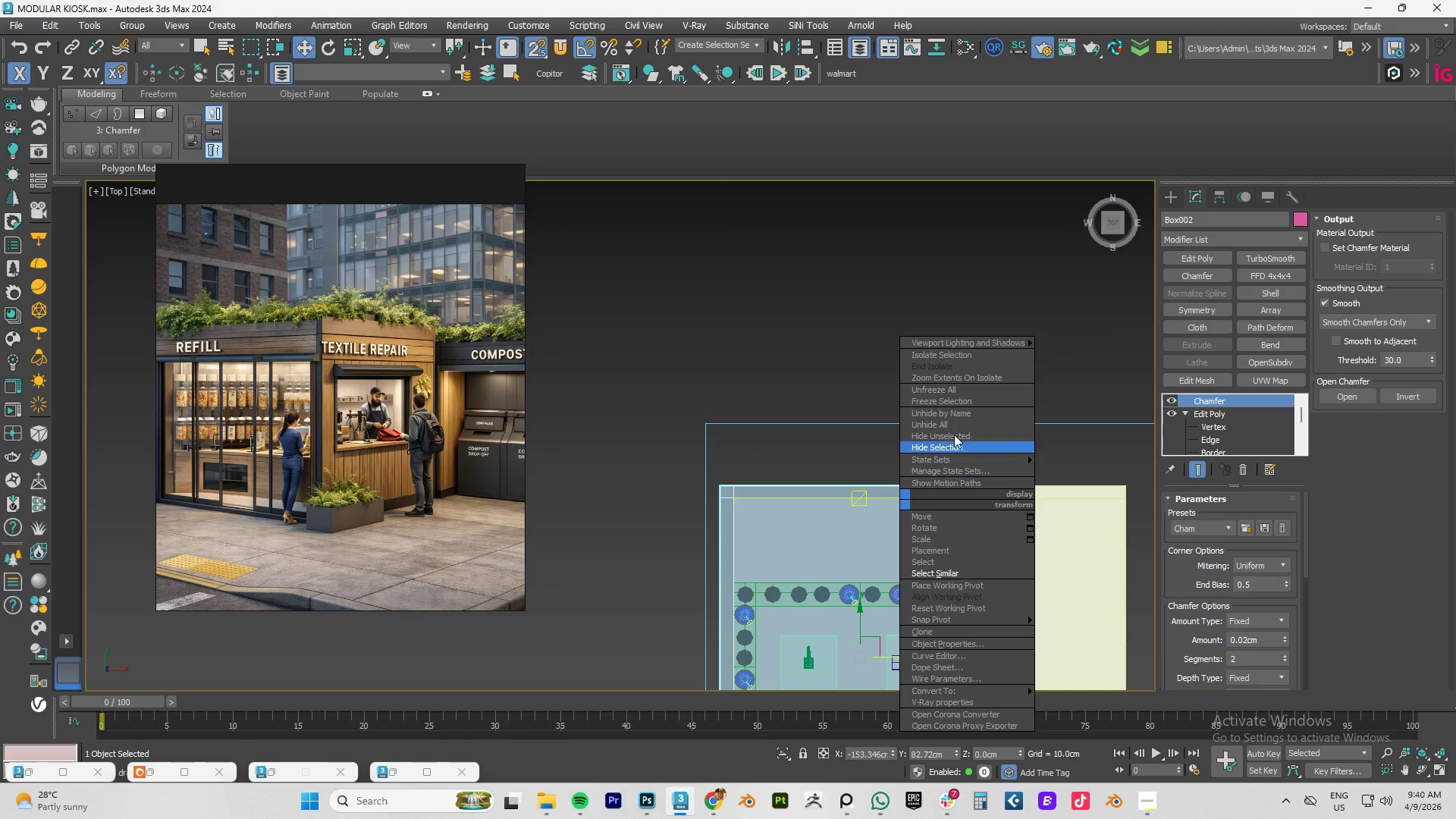 
left_click([946, 400])
 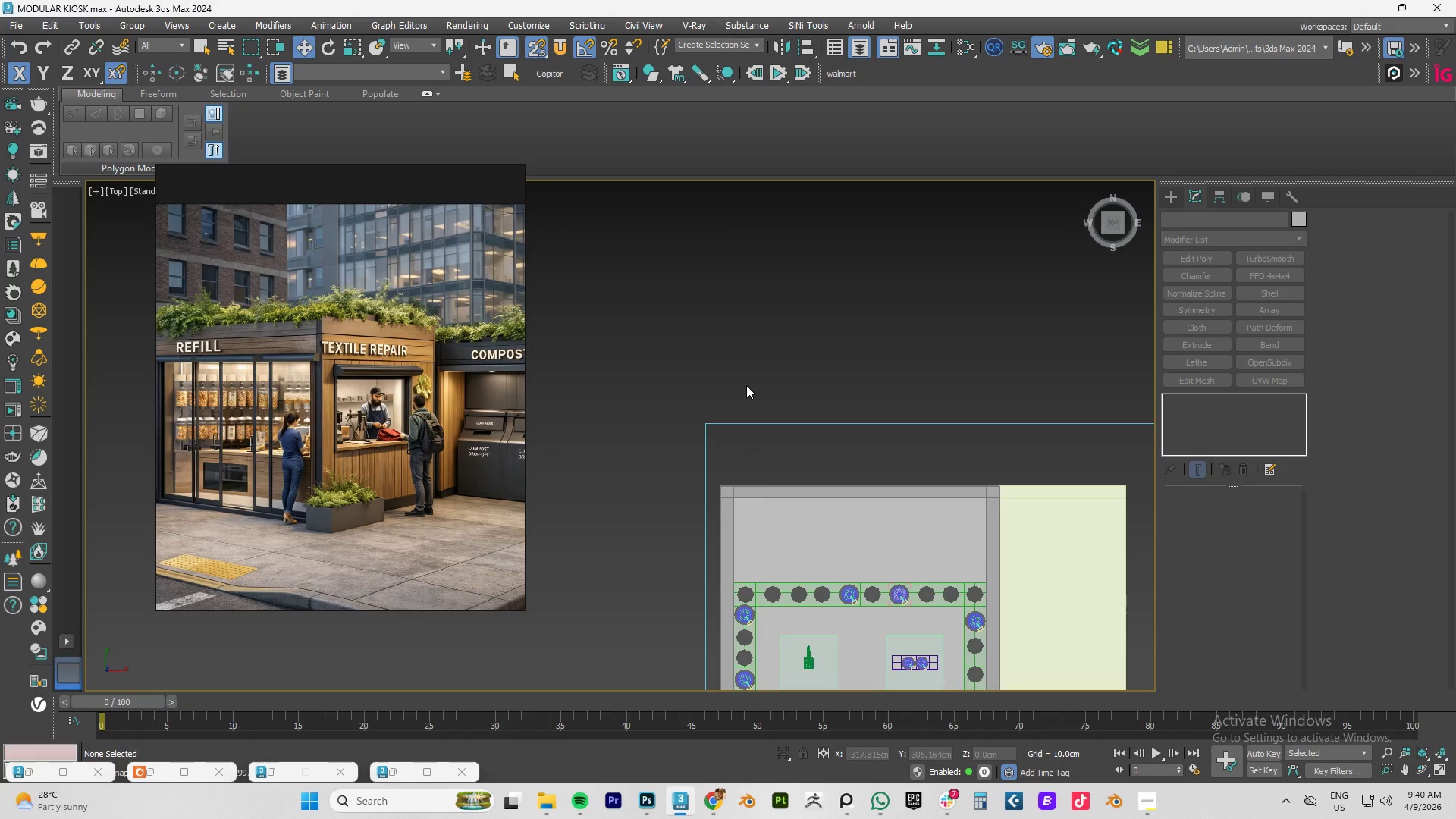 
scroll: coordinate [776, 381], scroll_direction: down, amount: 2.0
 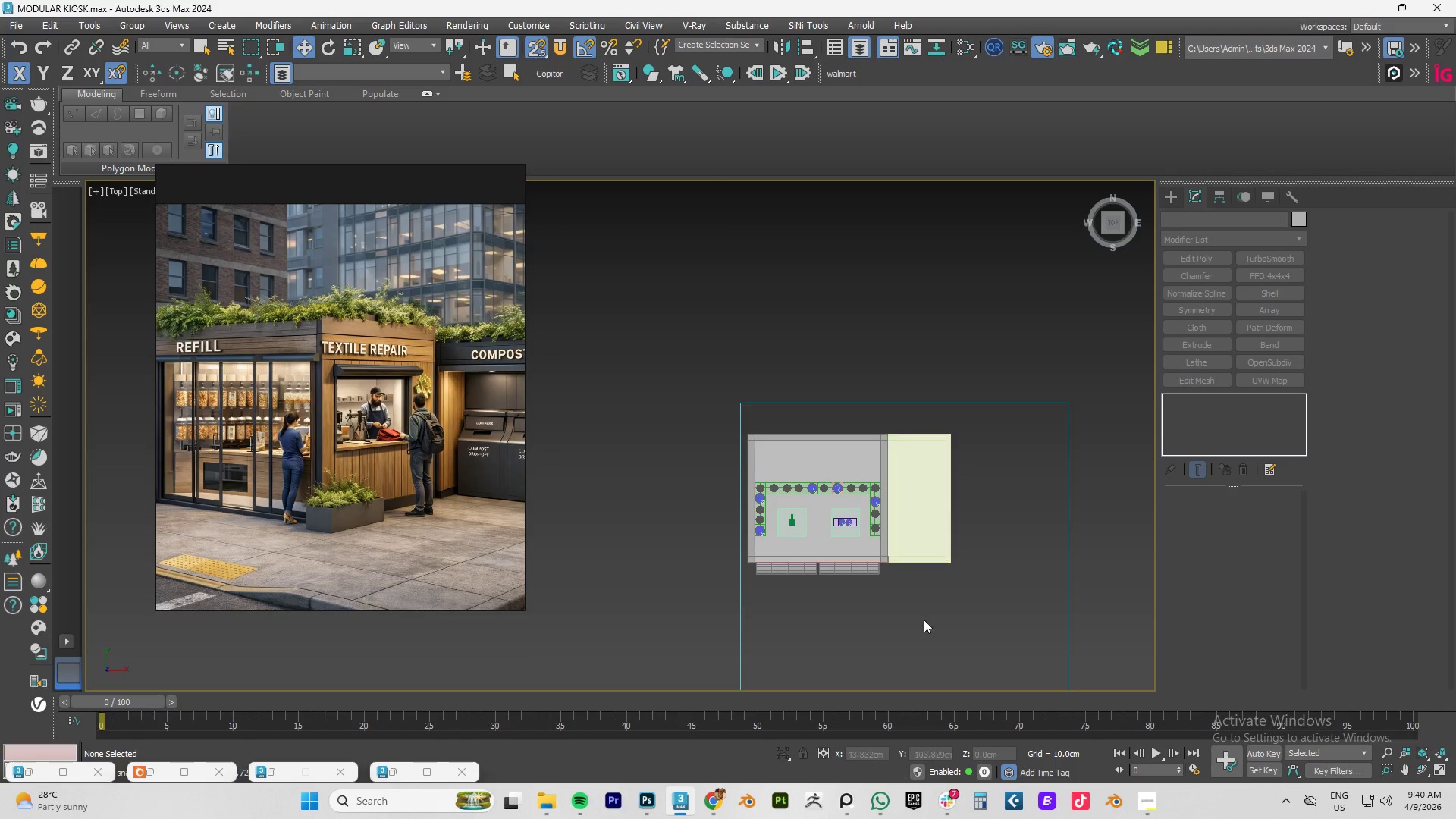 
left_click_drag(start_coordinate=[924, 619], to_coordinate=[845, 643])
 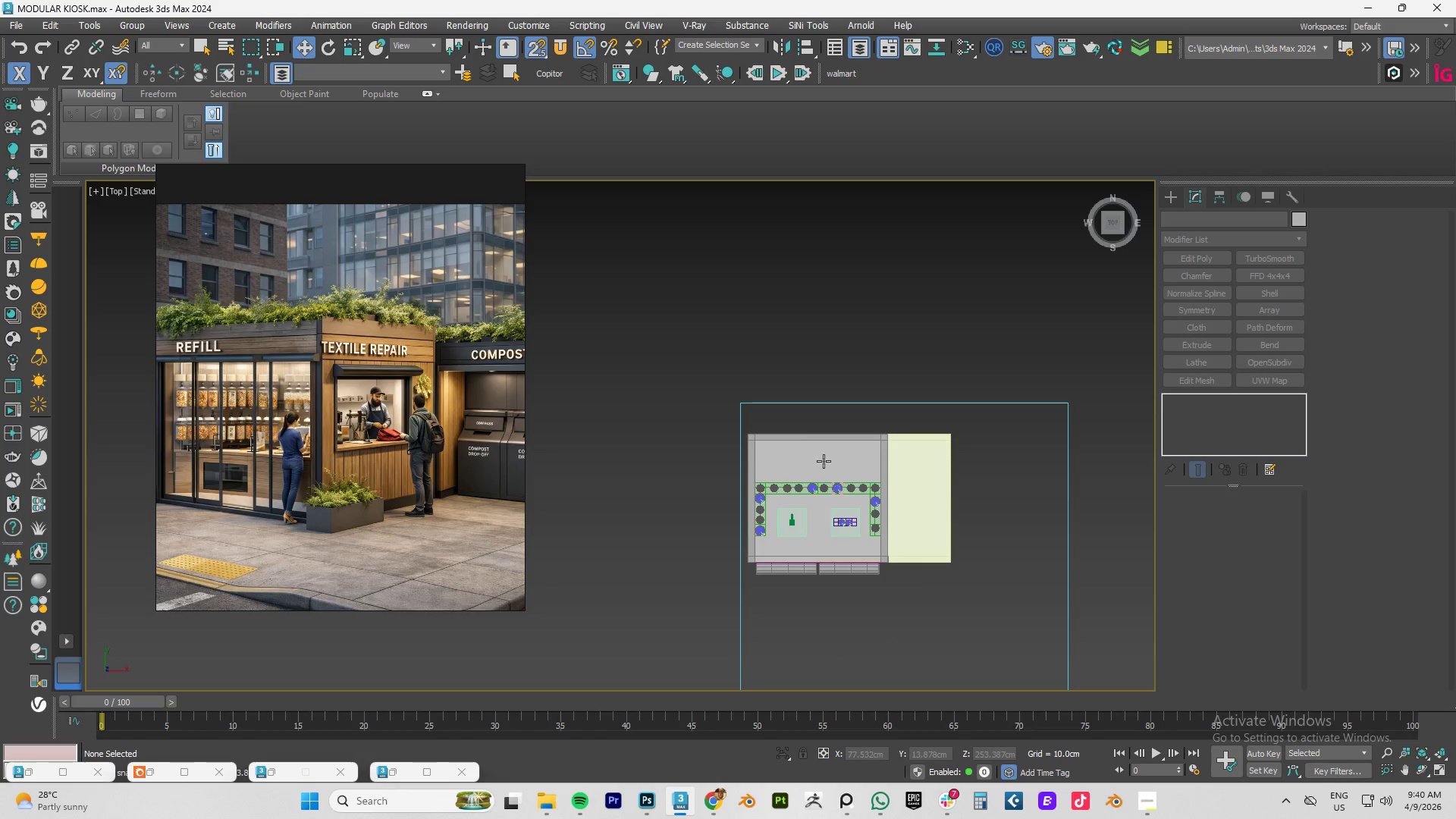 
scroll: coordinate [880, 489], scroll_direction: up, amount: 5.0
 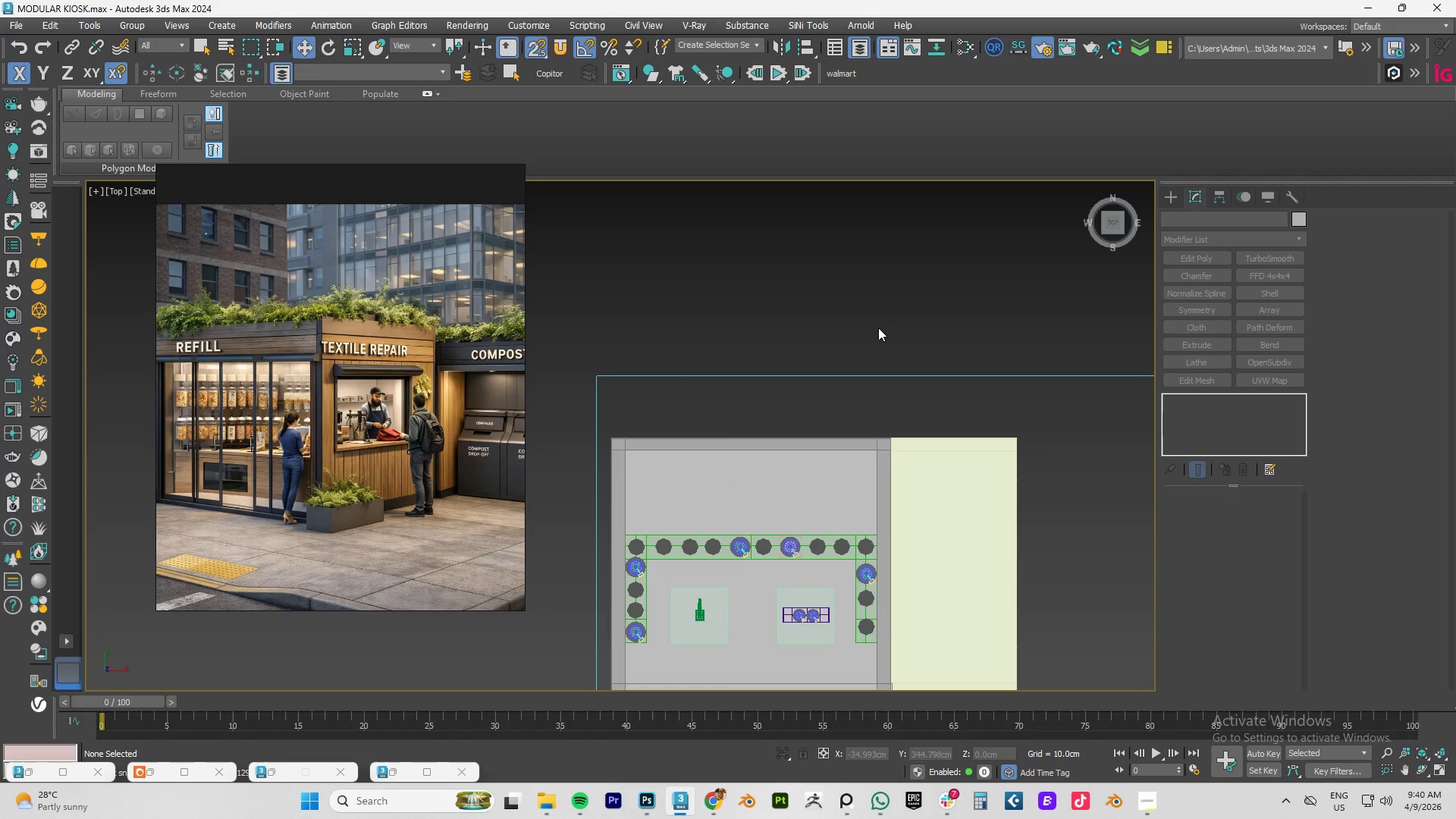 
left_click([878, 329])
 